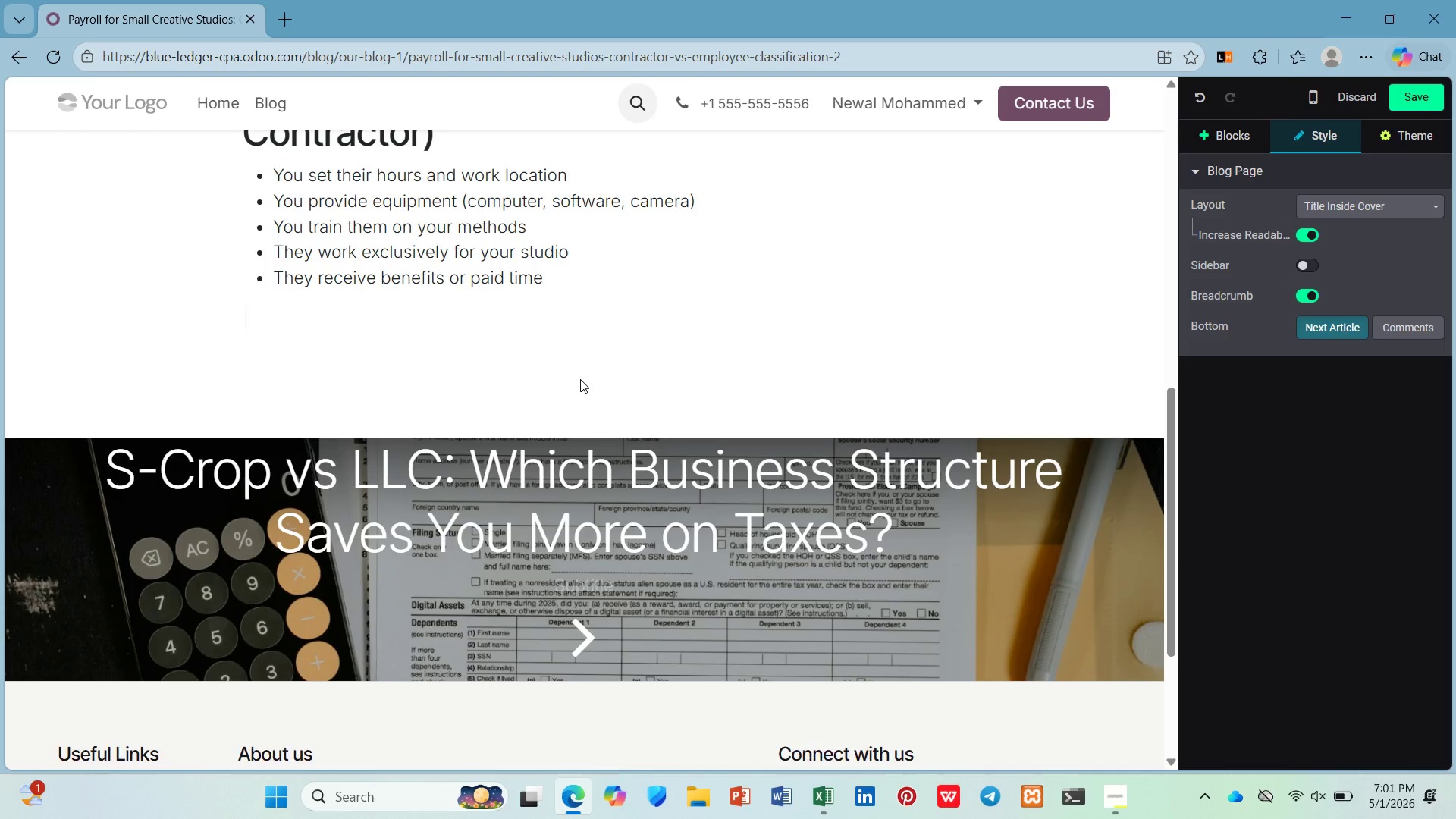 
key(Enter)
 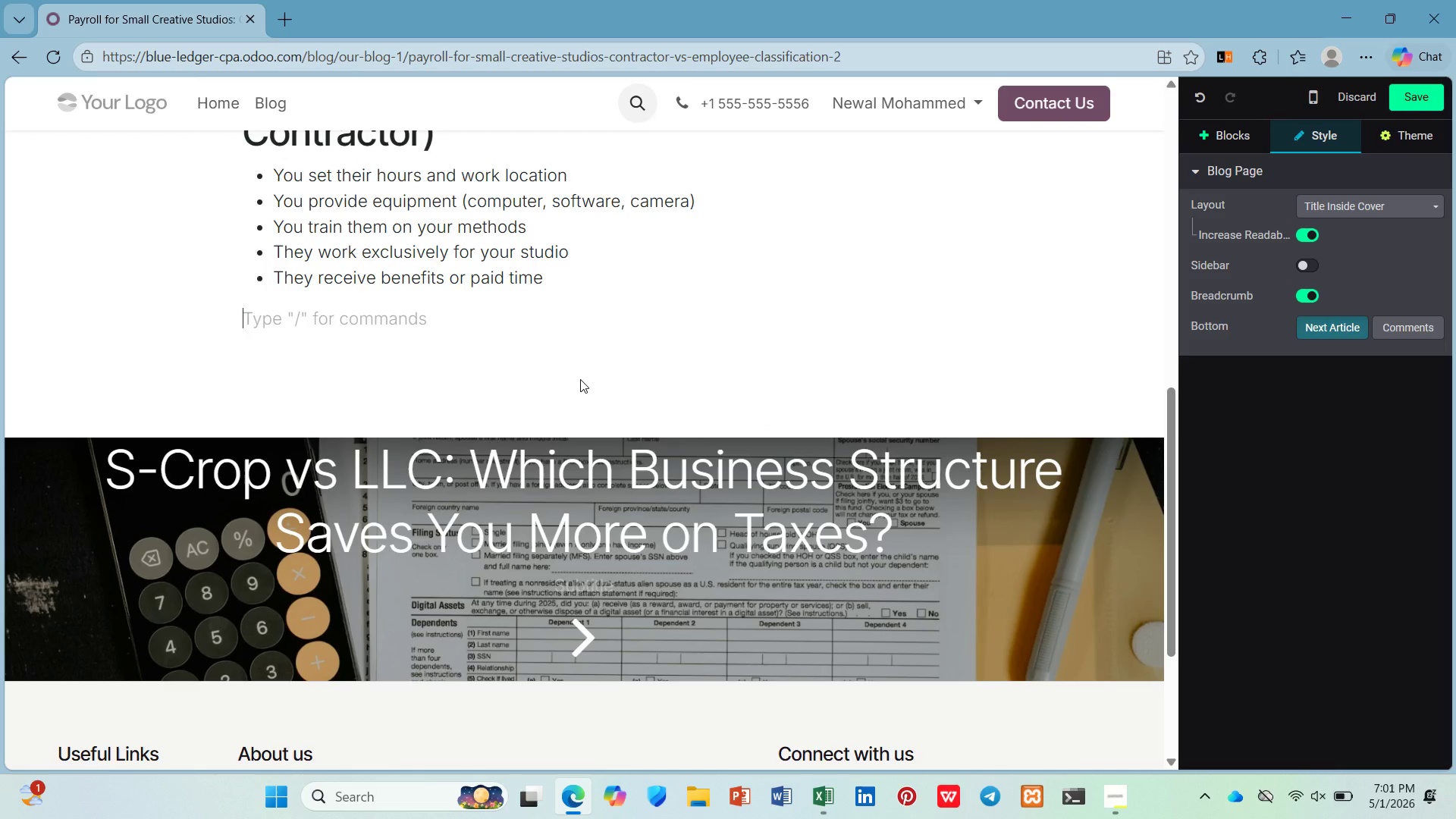 
type(I f)
key(Backspace)
key(Backspace)
type(f three or more of hte)
key(Backspace)
key(Backspace)
key(Backspace)
type(thse)
key(Backspace)
key(Backspace)
type(ess)
key(Backspace)
type(e )
 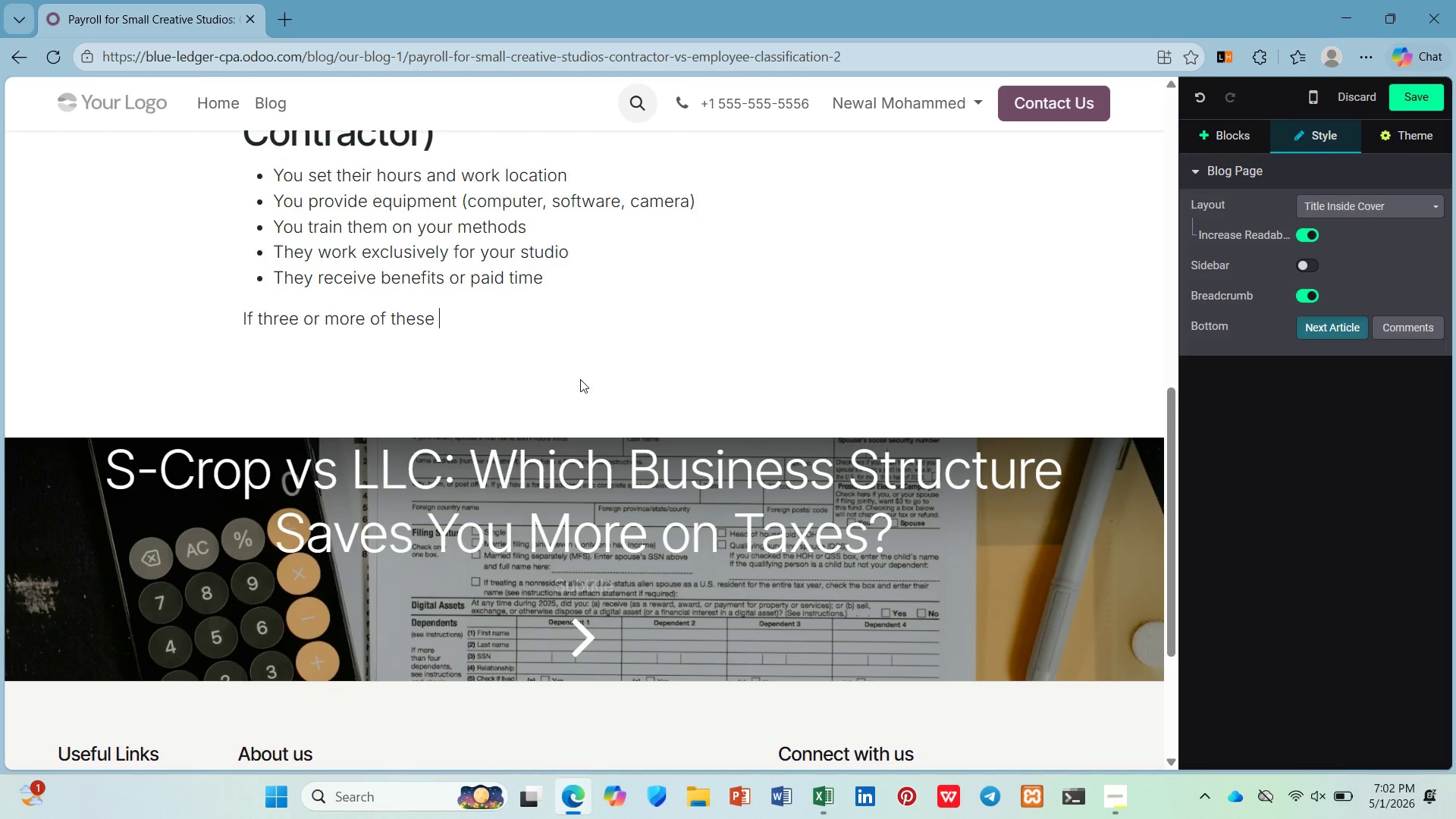 
wait(14.69)
 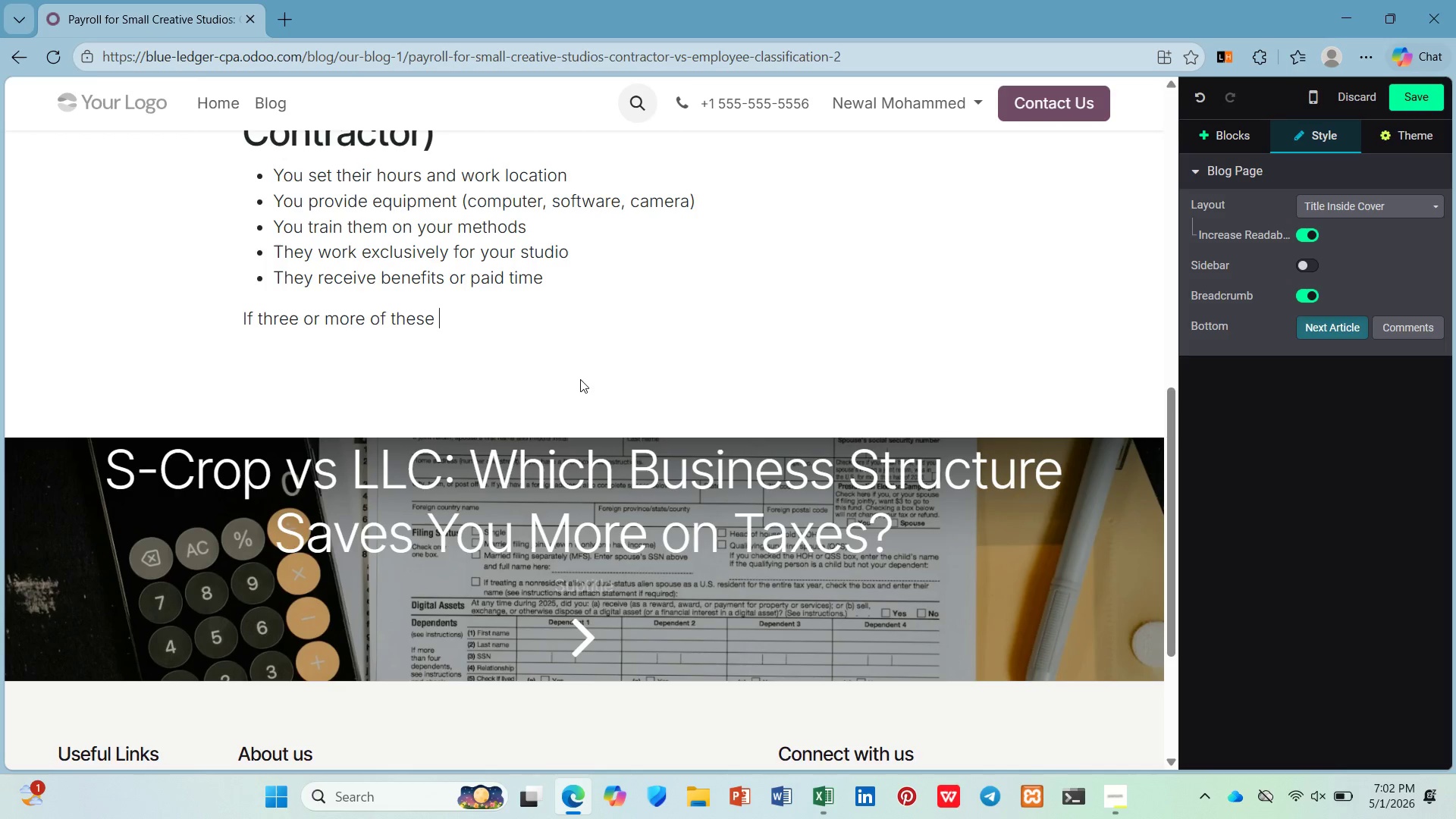 
type(appp)
key(Backspace)
type(ly, you likely ave an en)
key(Backspace)
type(mployee-and should )
 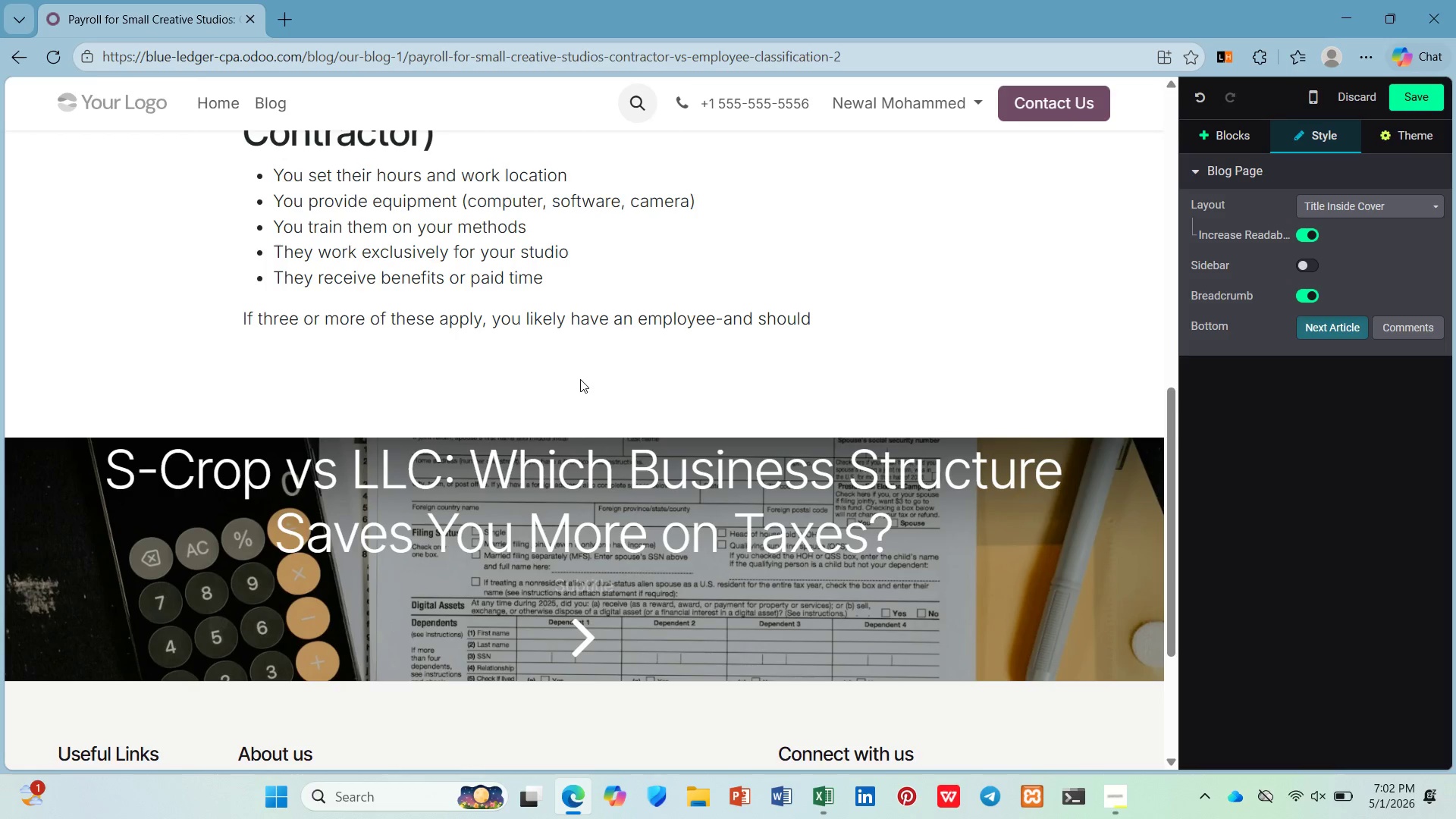 
type(be running payroll.)
 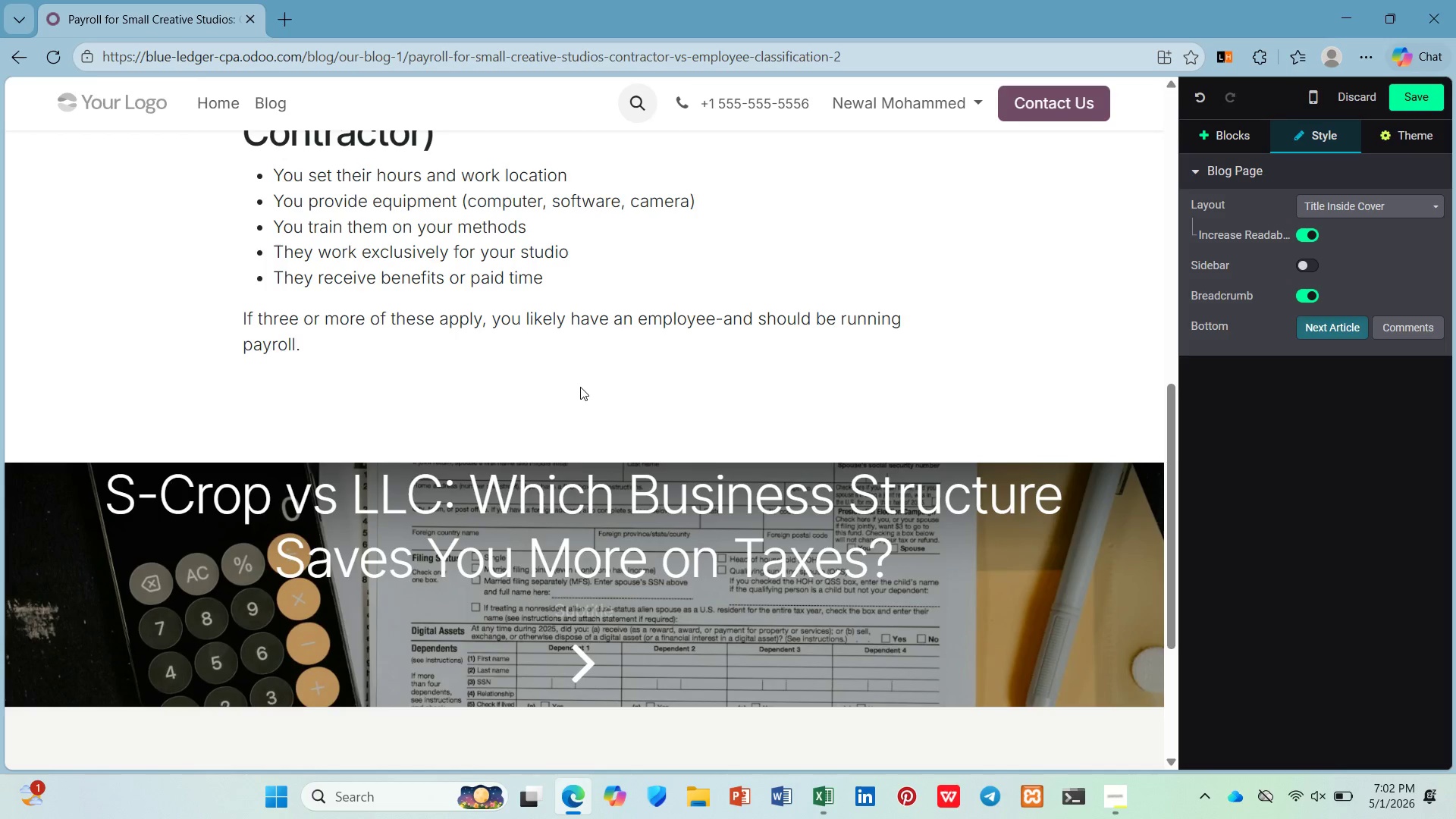 
key(Enter)
 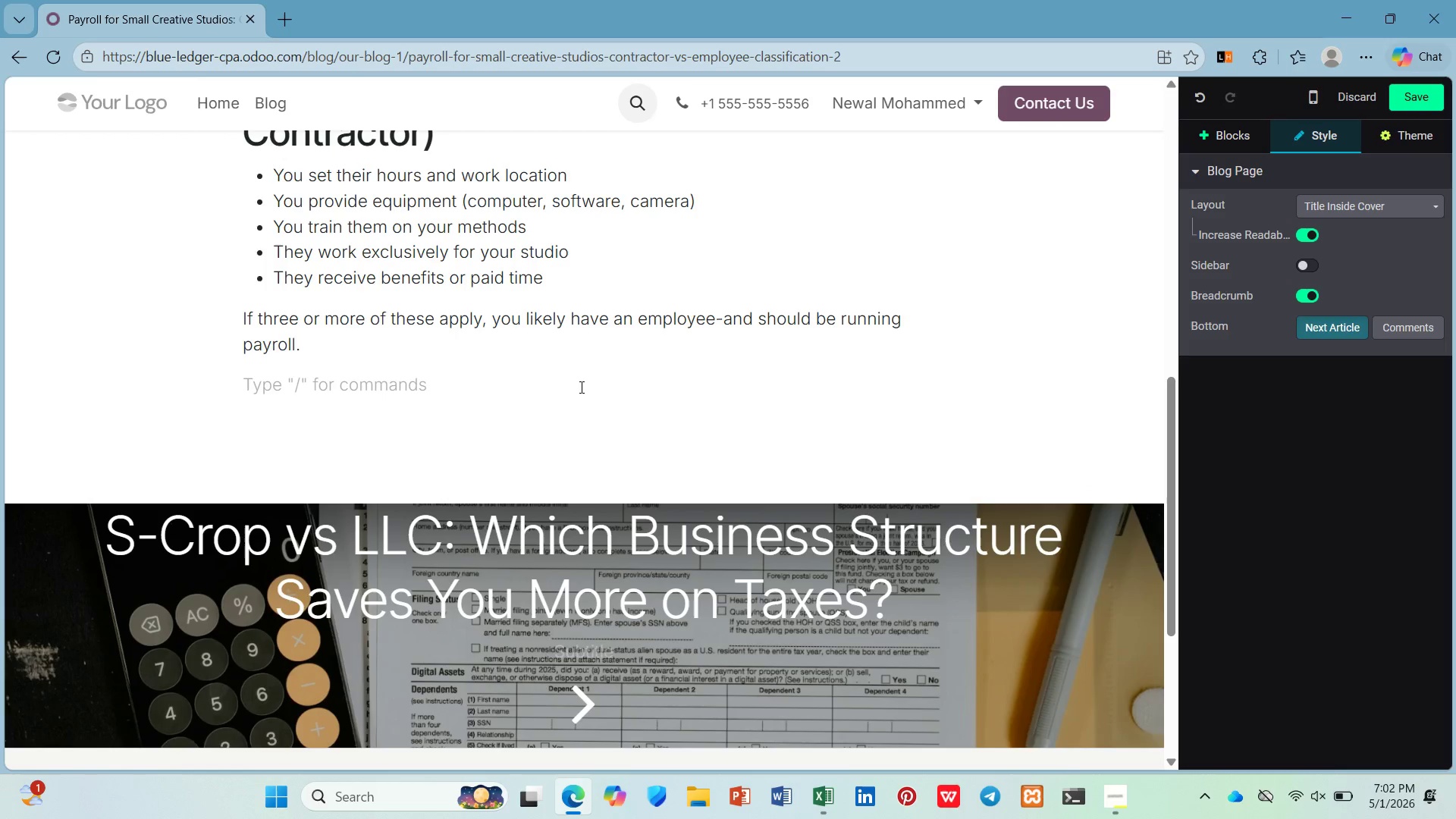 
type(/h2)
 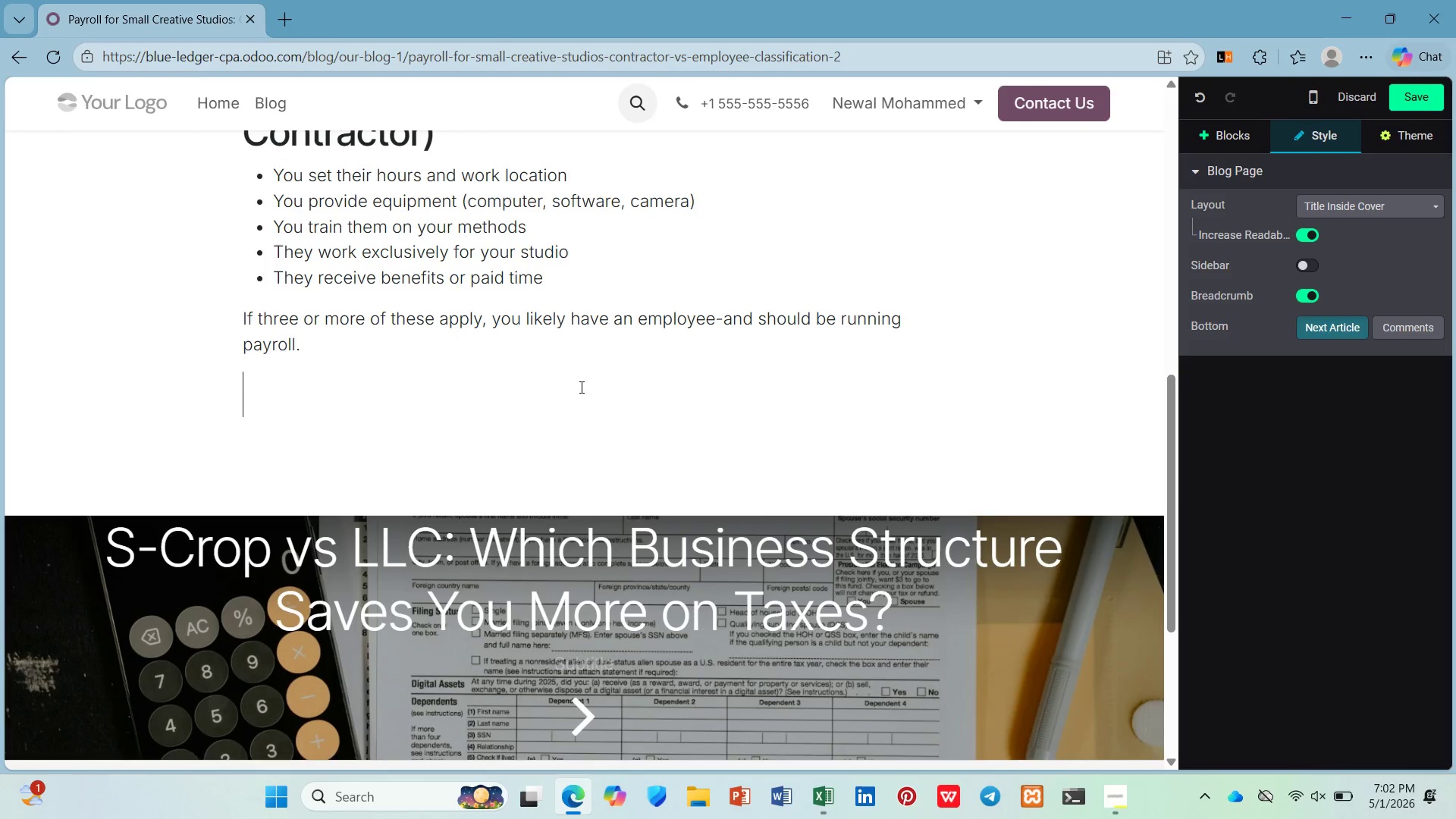 
key(Enter)
 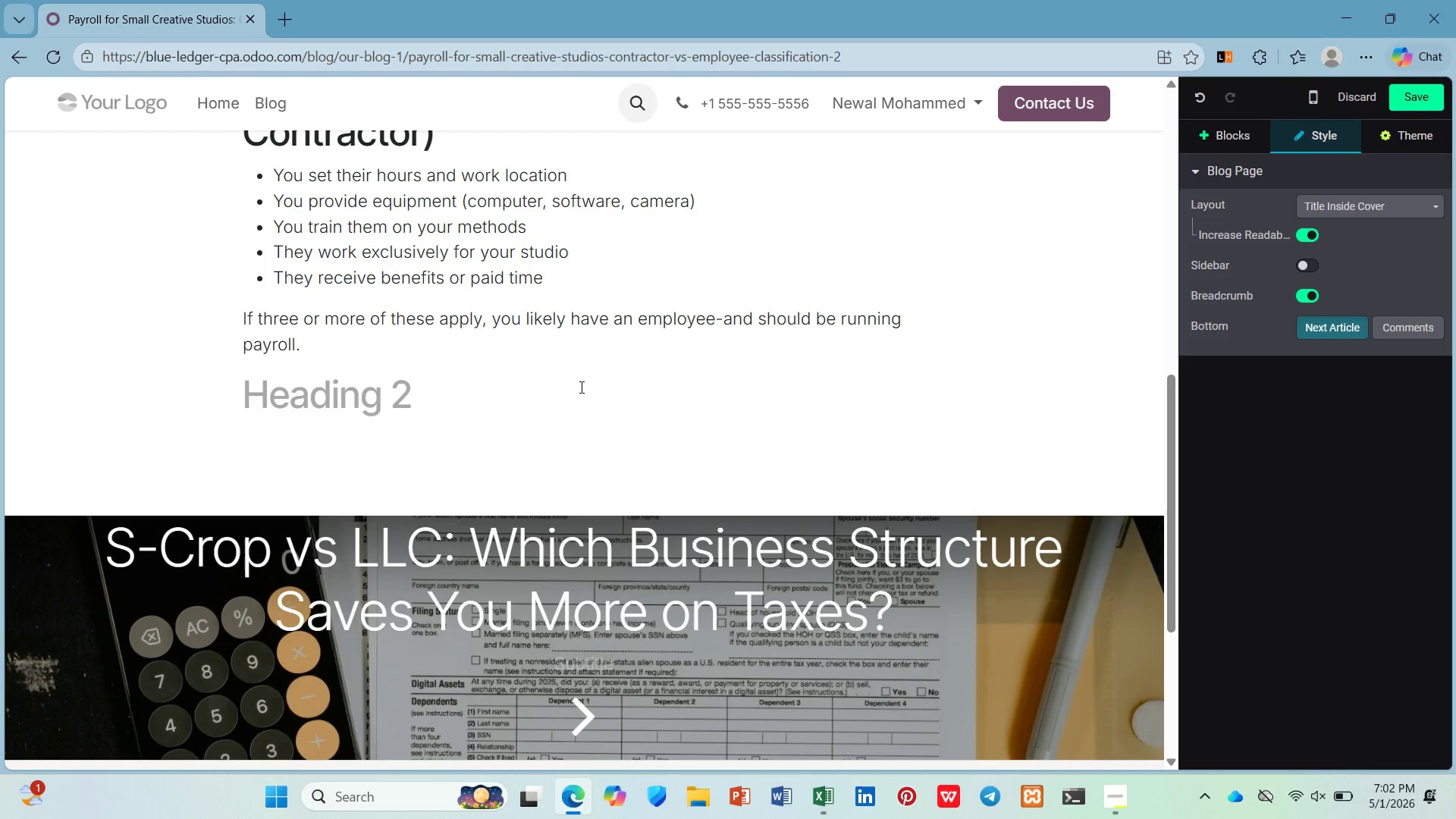 
type(P)
key(Backspace)
type(e)
key(Backspace)
type(Penalities for Misclassification)
 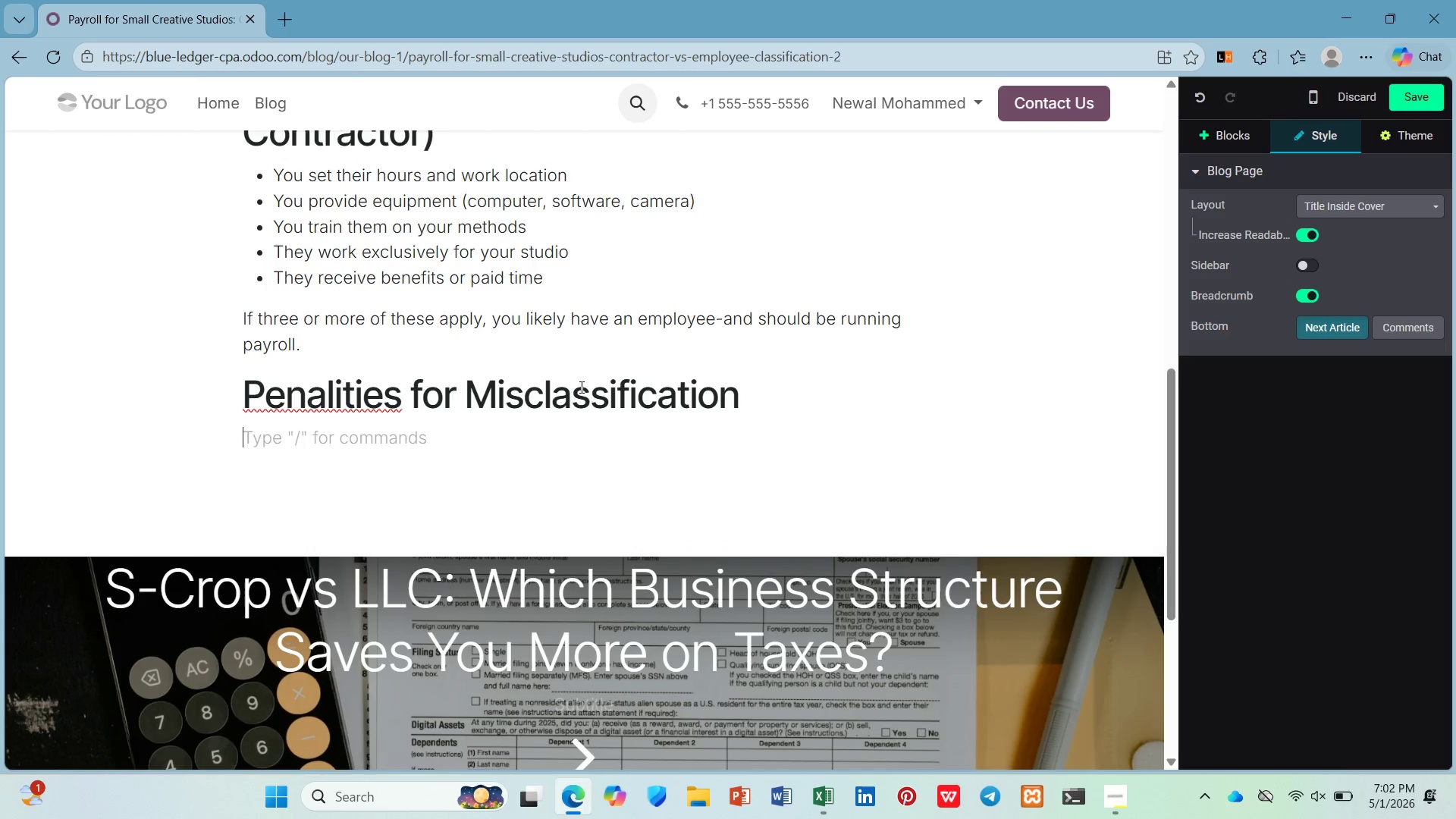 
key(Enter)
 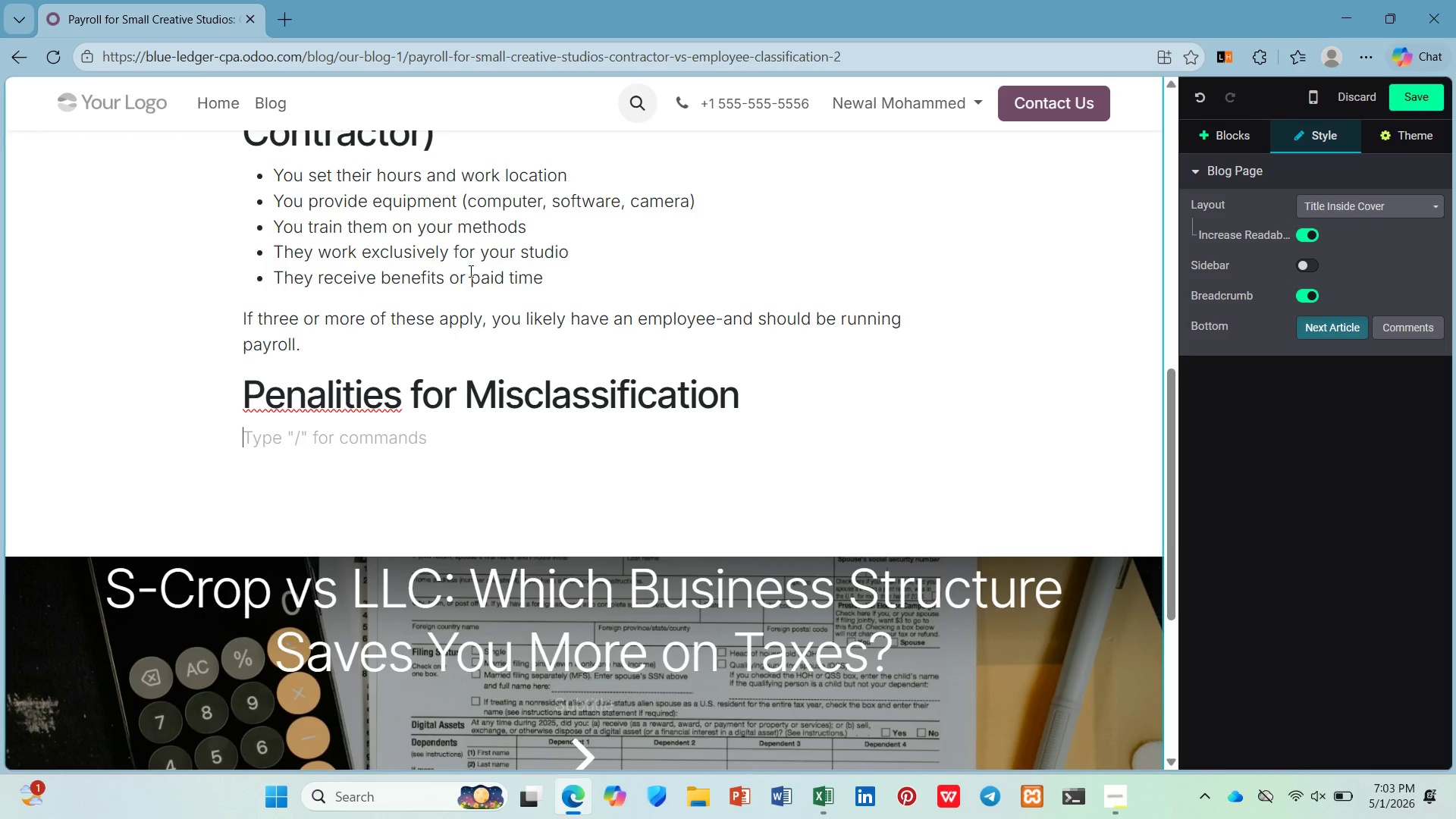 
left_click([376, 406])
 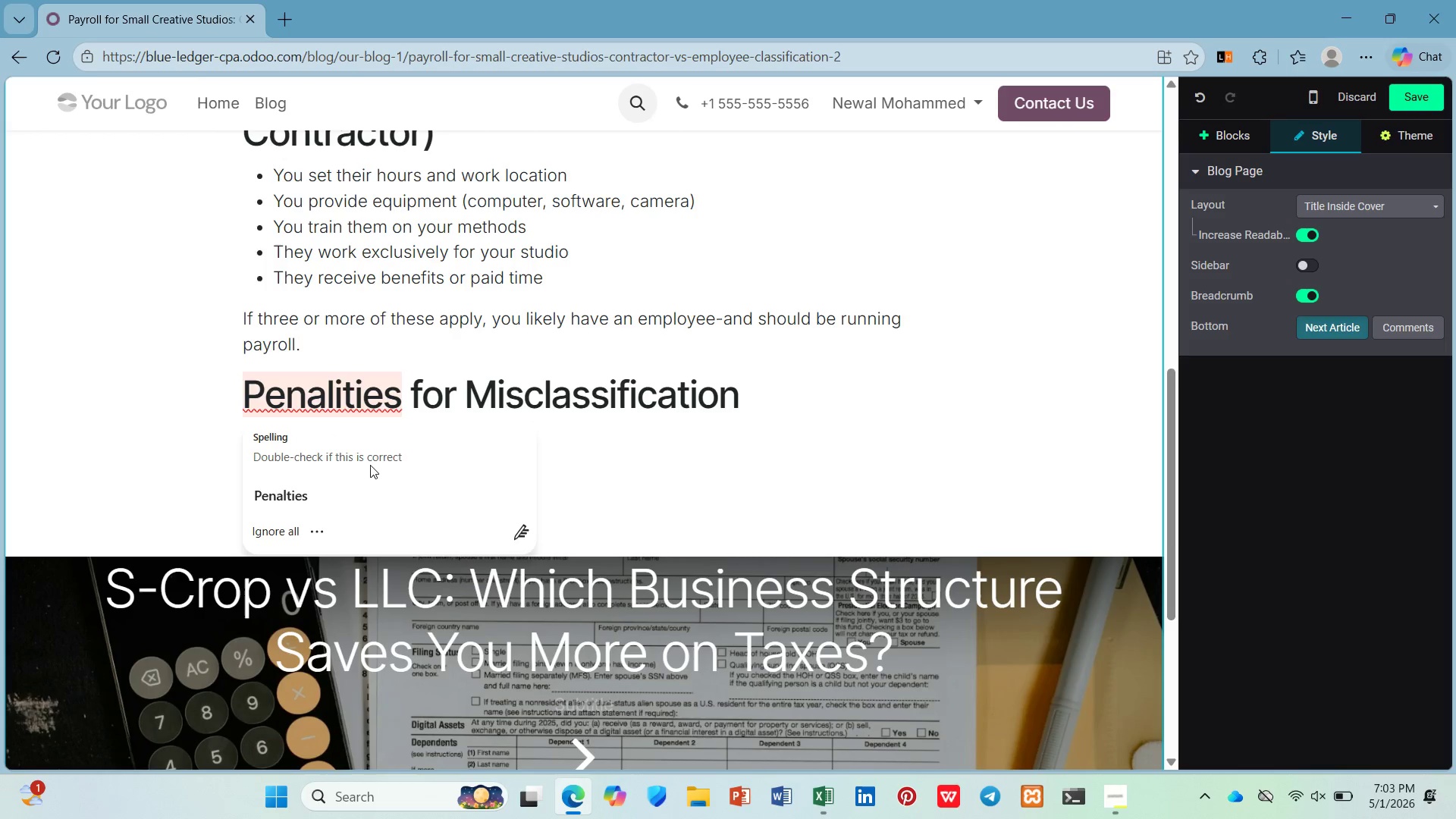 
left_click([372, 489])
 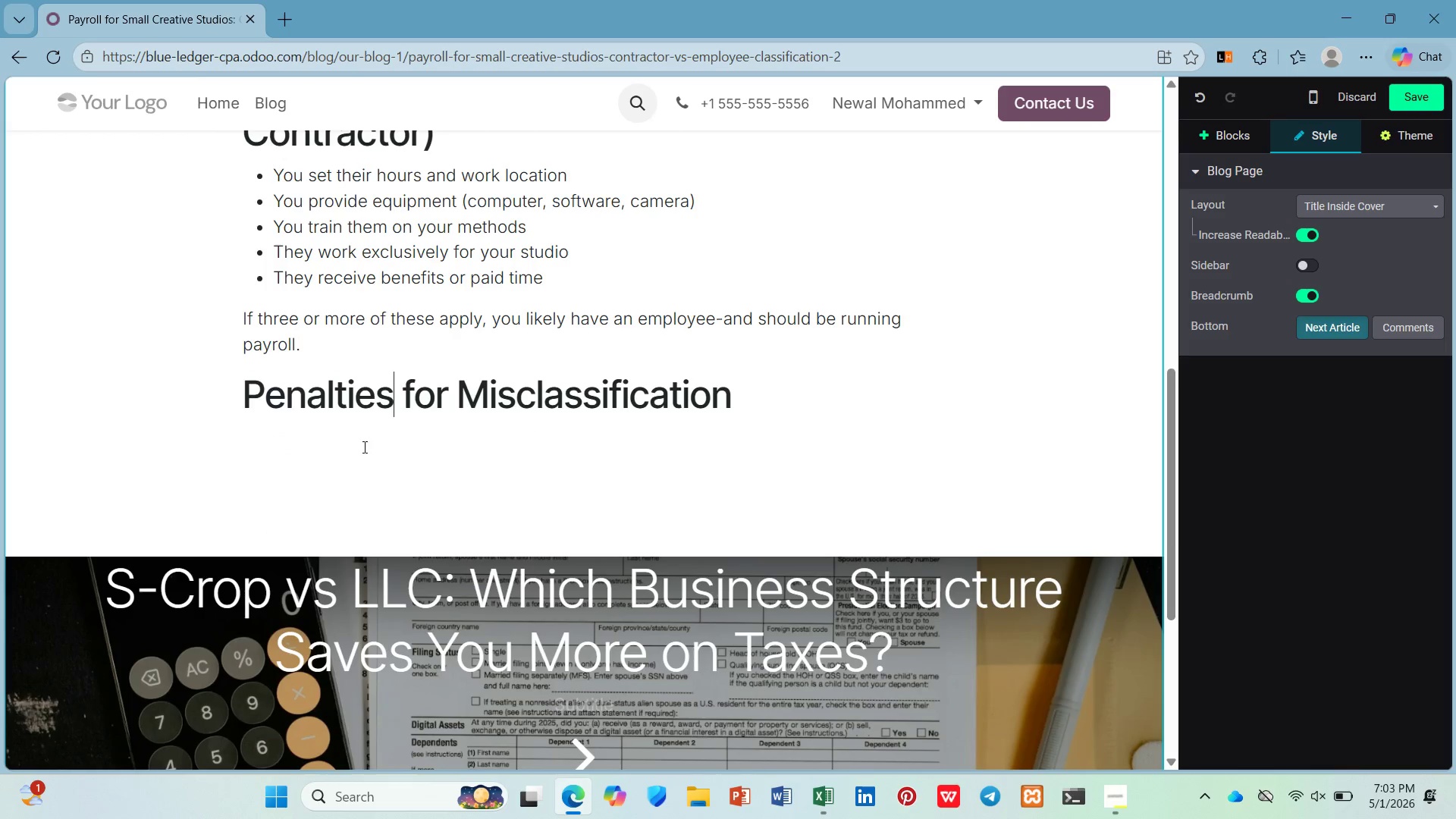 
left_click([363, 444])
 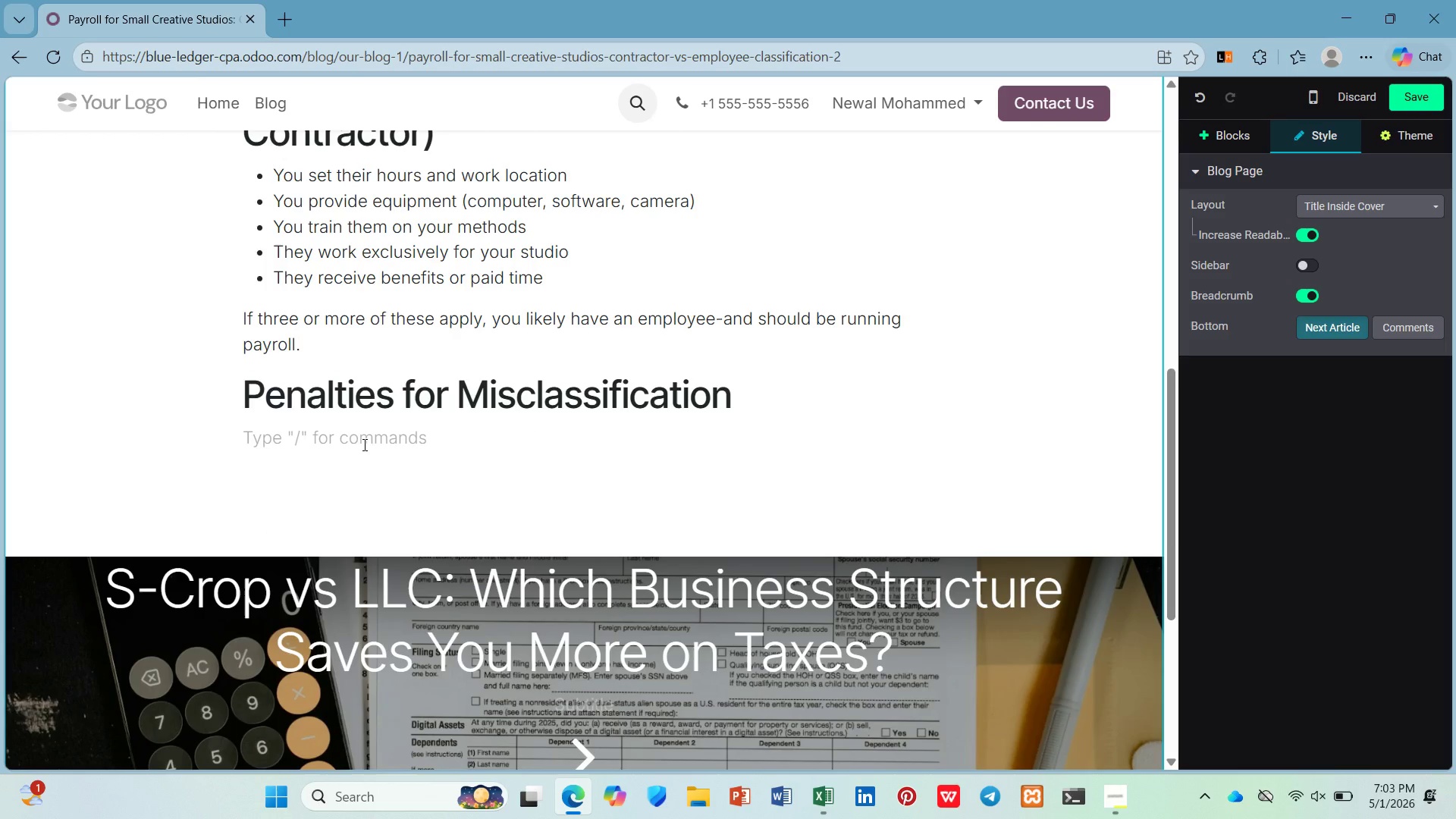 
left_click([363, 444])
 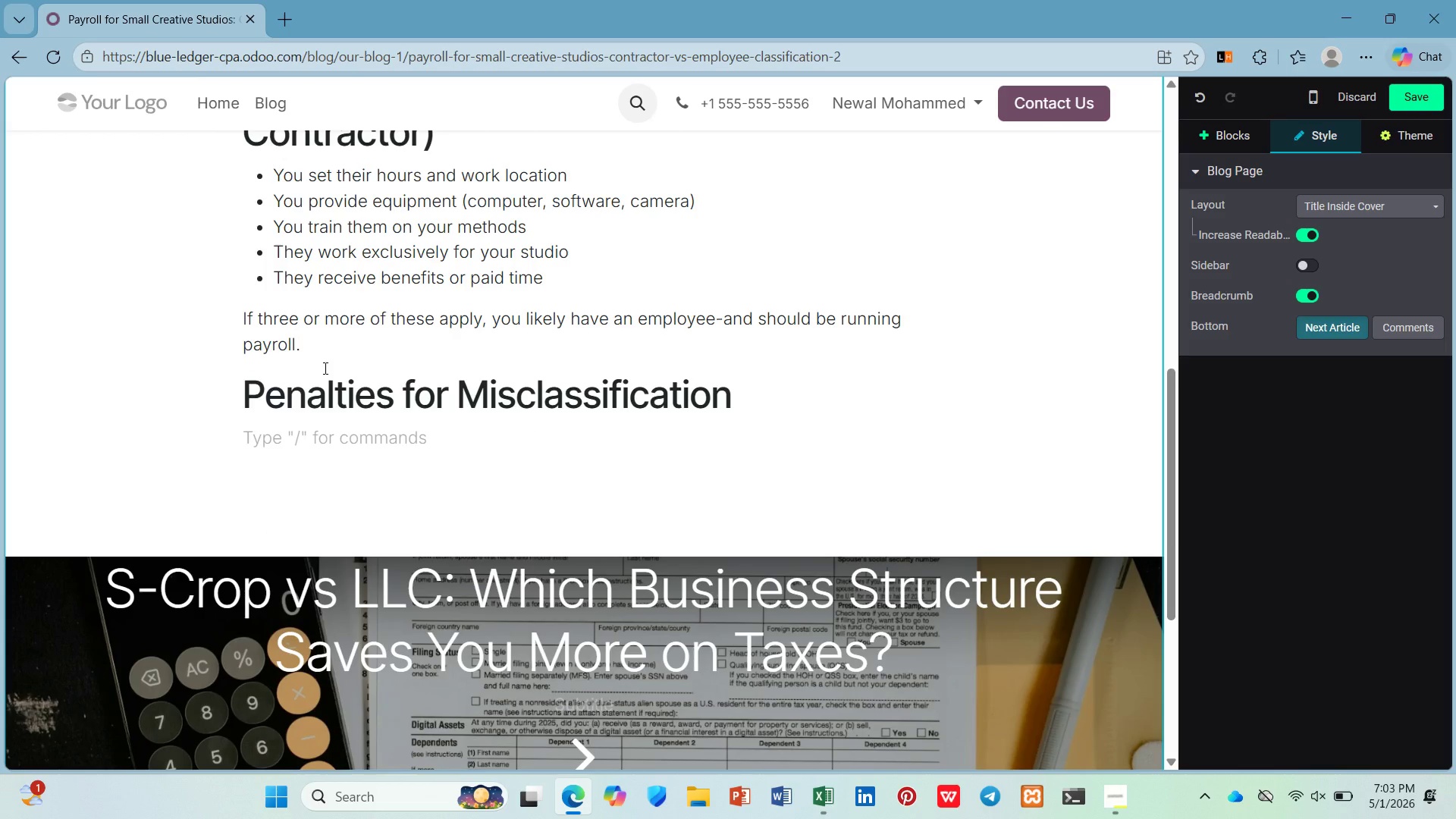 
wait(8.42)
 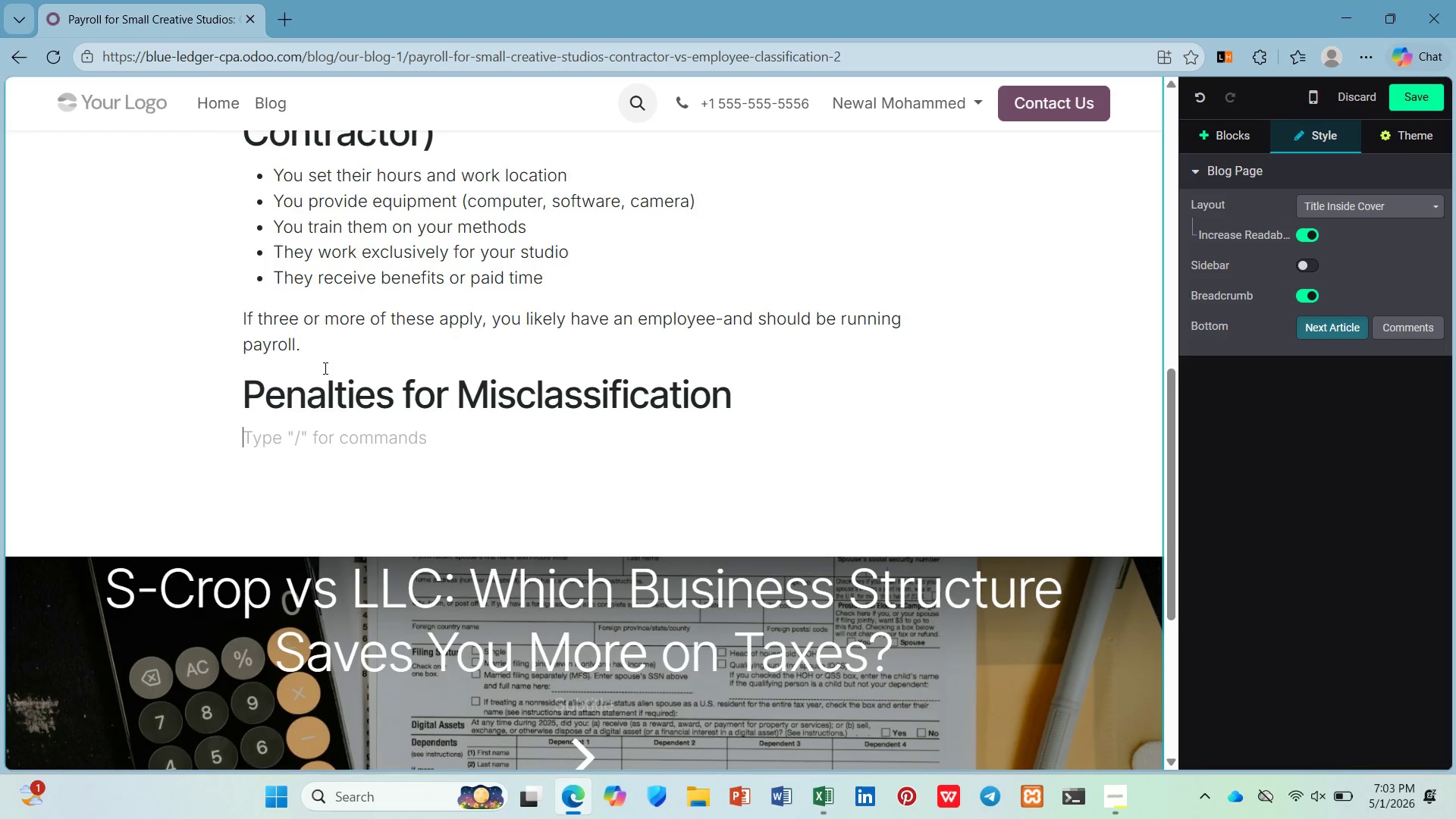 
type(Bakc taxes, interest, and penalitis c)
key(Backspace)
key(Backspace)
key(Backspace)
key(Backspace)
key(Backspace)
key(Backspace)
key(Backspace)
type(tis can exceed 40% of wage s)
key(Backspace)
key(Backspace)
type(s paid. Plus egal d)
key(Backspace)
type(fees if a mi)
 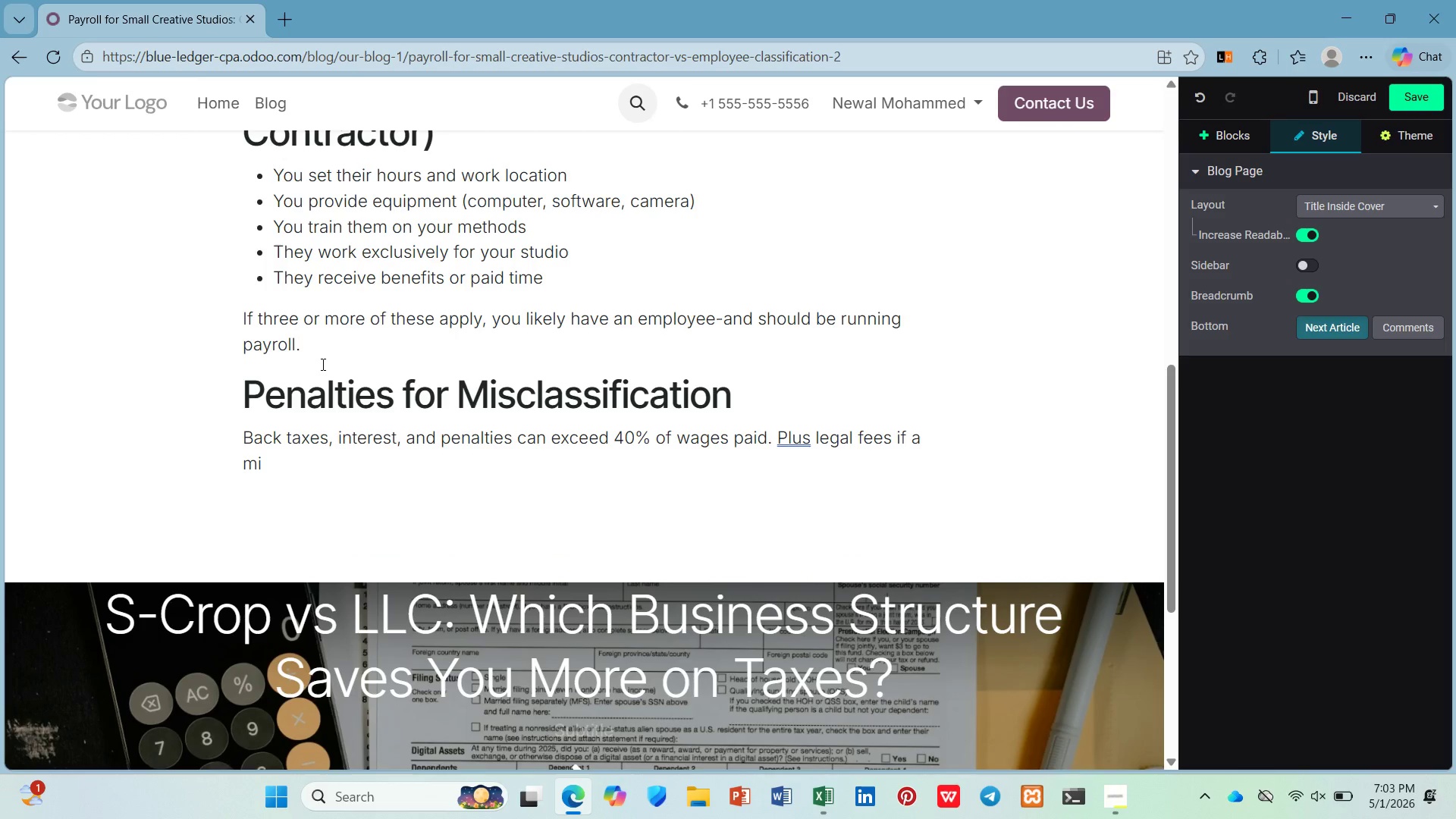 
type(sclassiif)
key(Backspace)
key(Backspace)
 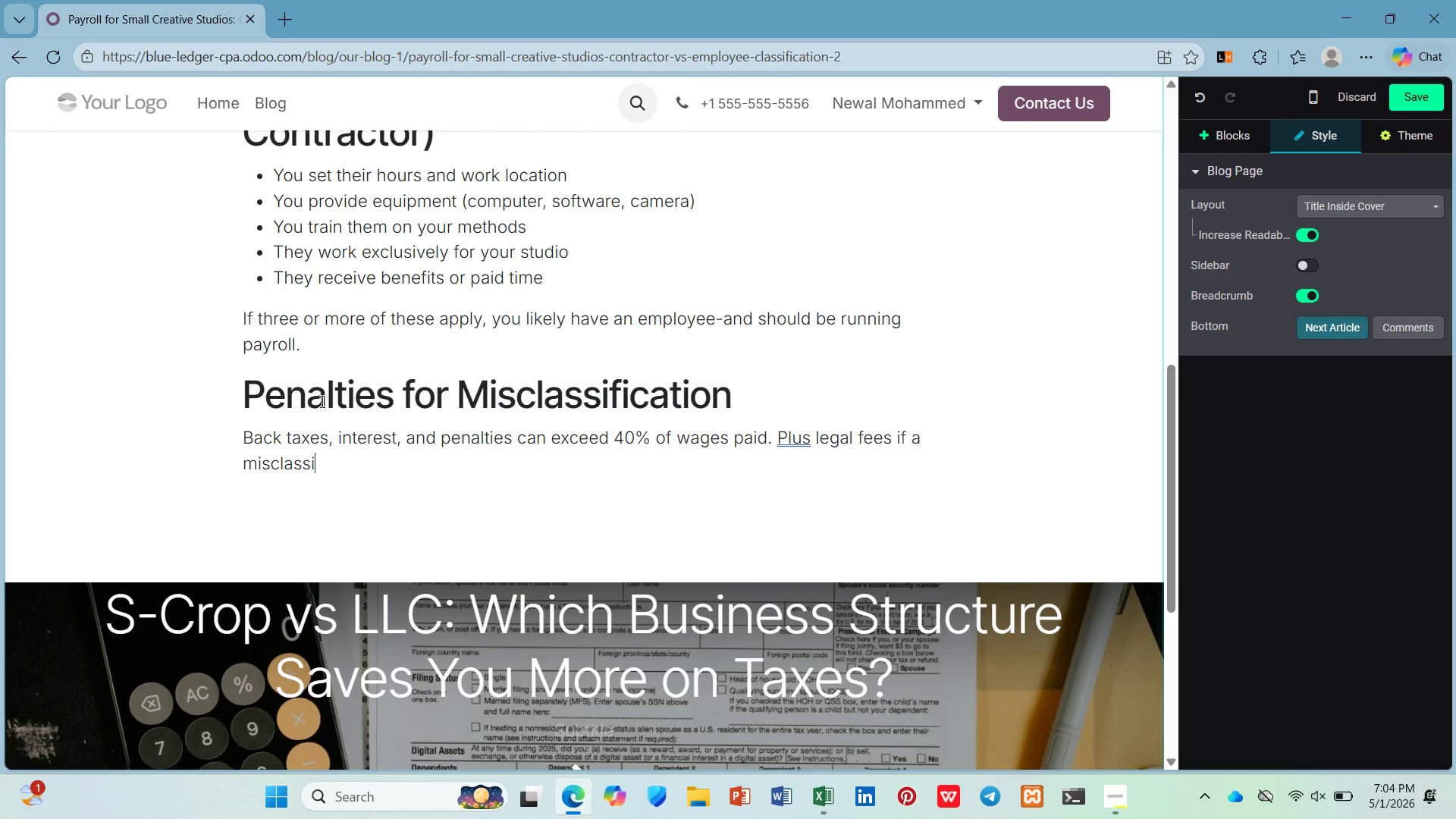 
type(fied worker sues )
 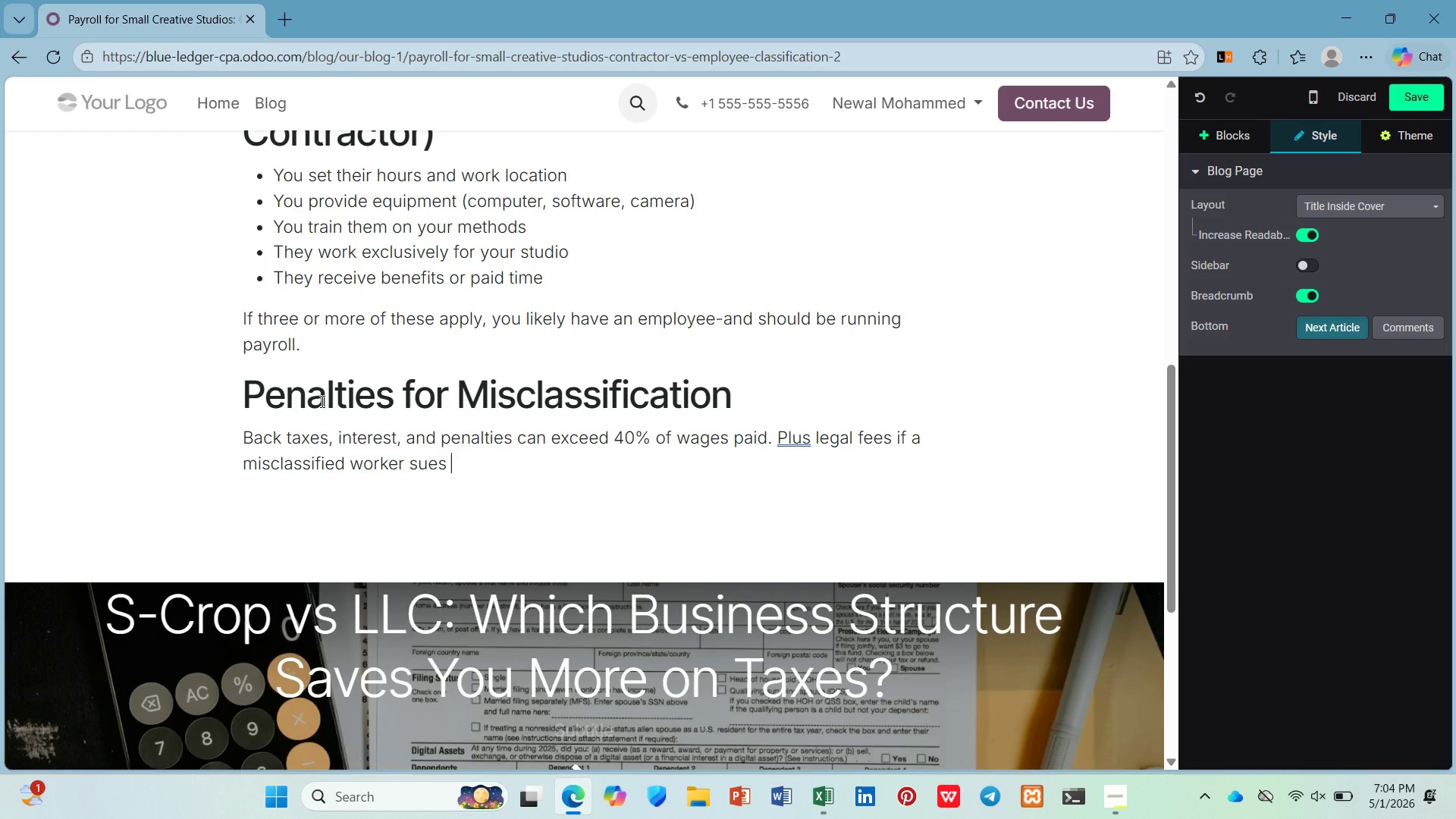 
type(fo )
key(Backspace)
type(r benefis h)
key(Backspace)
type(they were denied.)
 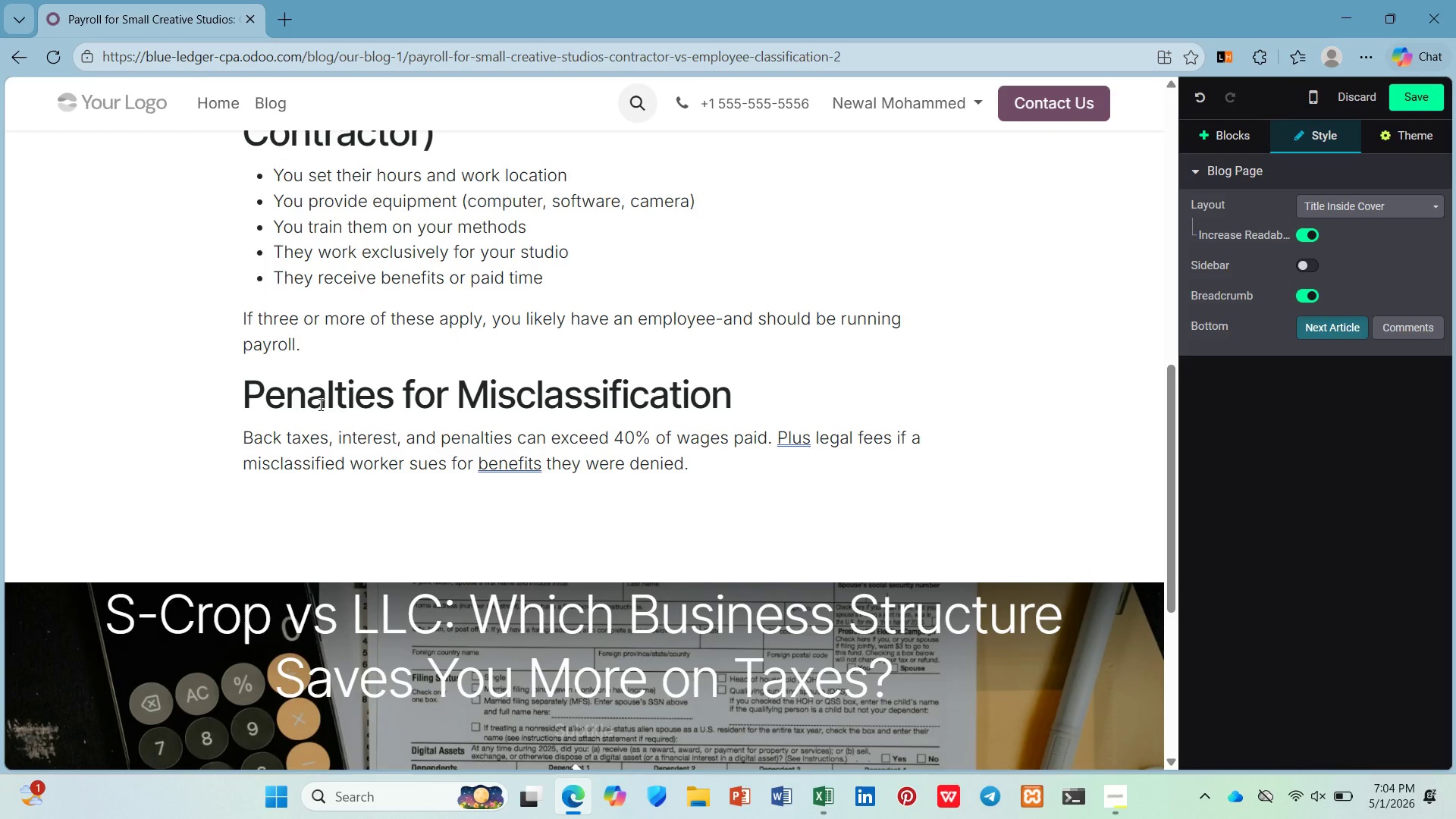 
key(Enter)
 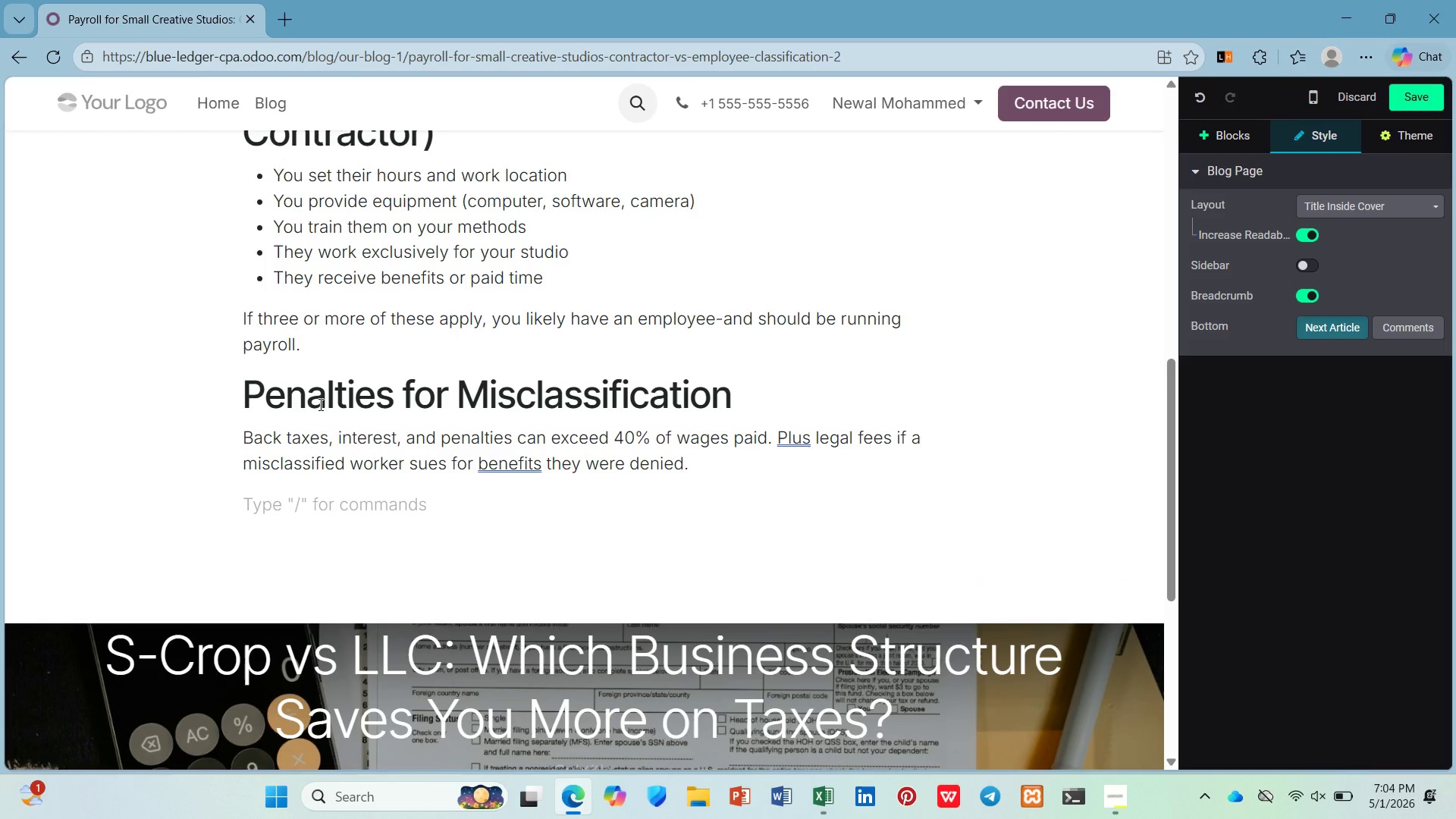 
key(Shift+ShiftLeft)
 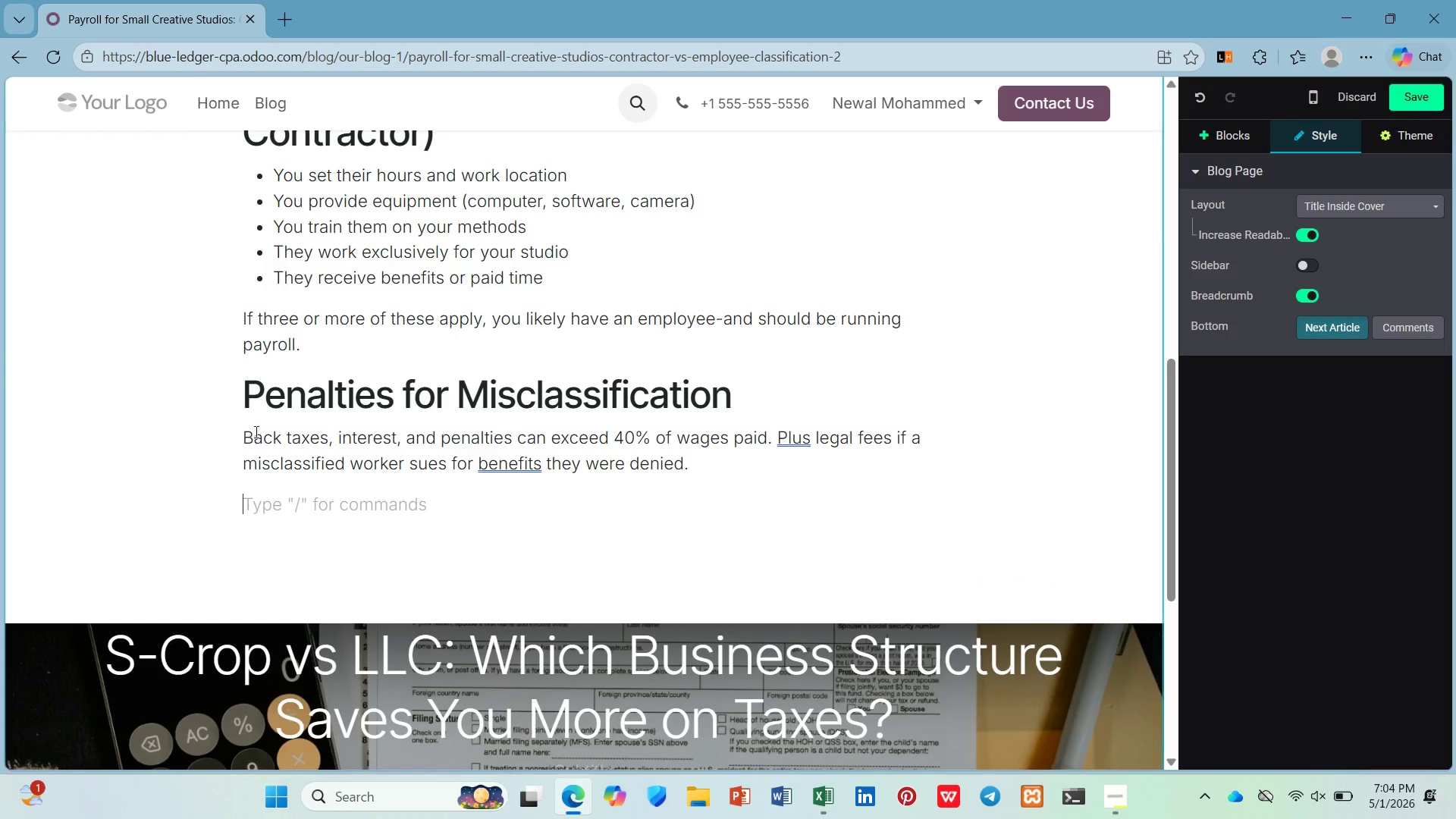 
type(The safe approach )
key(Backspace)
 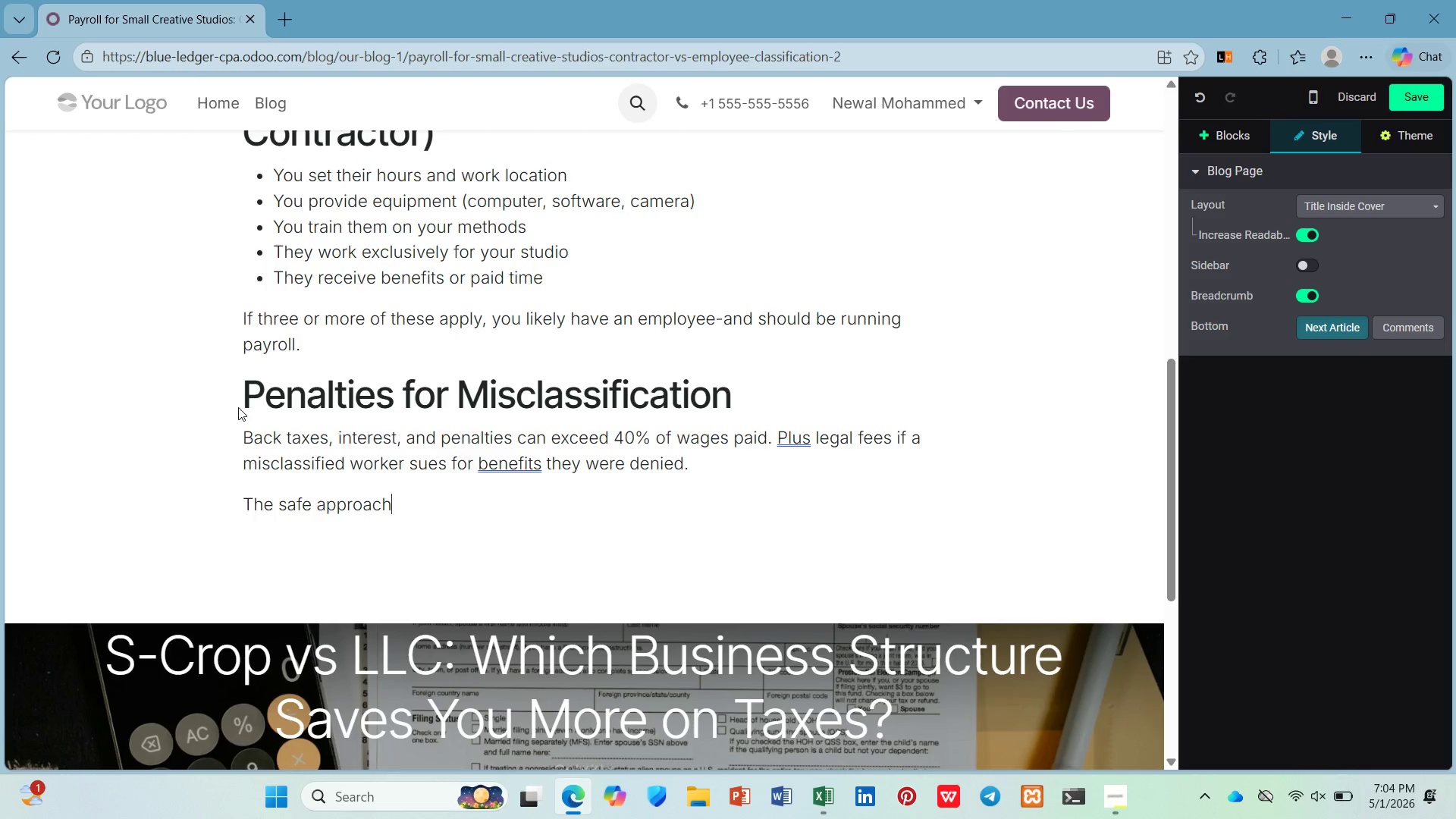 
type(L)
key(Backspace)
type(: When in doubt, run payroll. The cost of doing it rih)
key(Backspace)
type(ht is far less h)
key(Backspace)
type(than the cost of an audit.)
 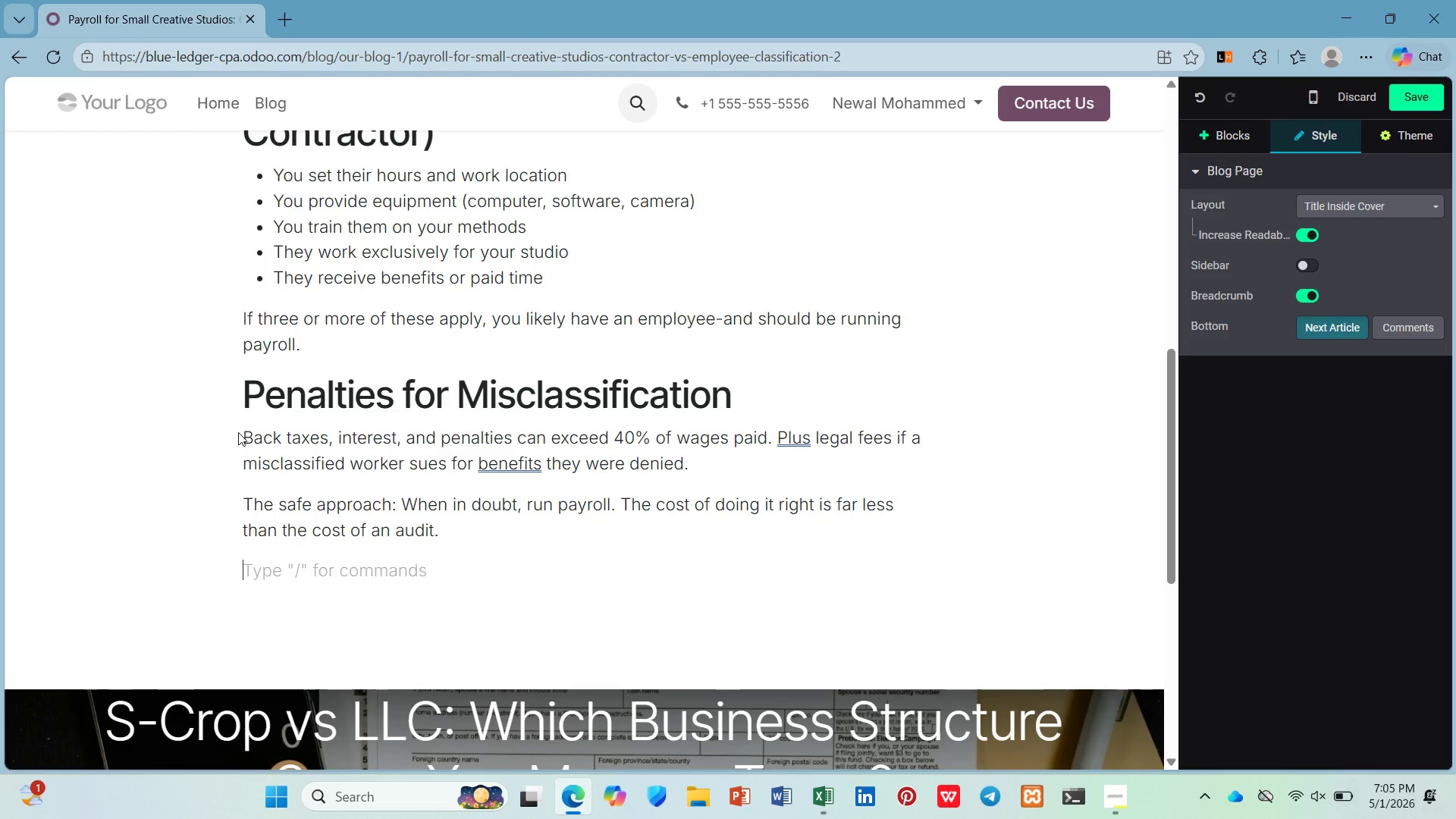 
 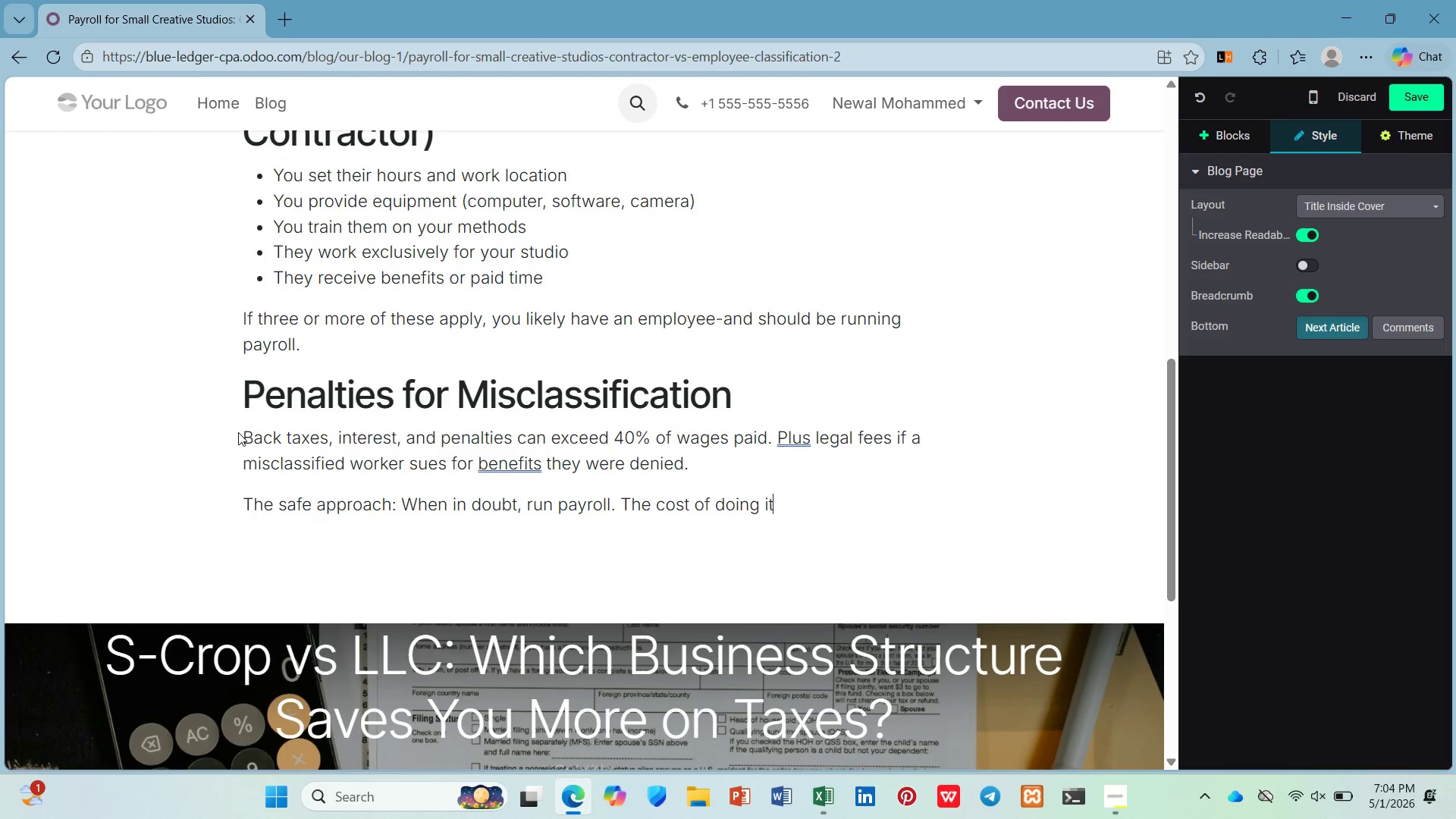 
key(Enter)
 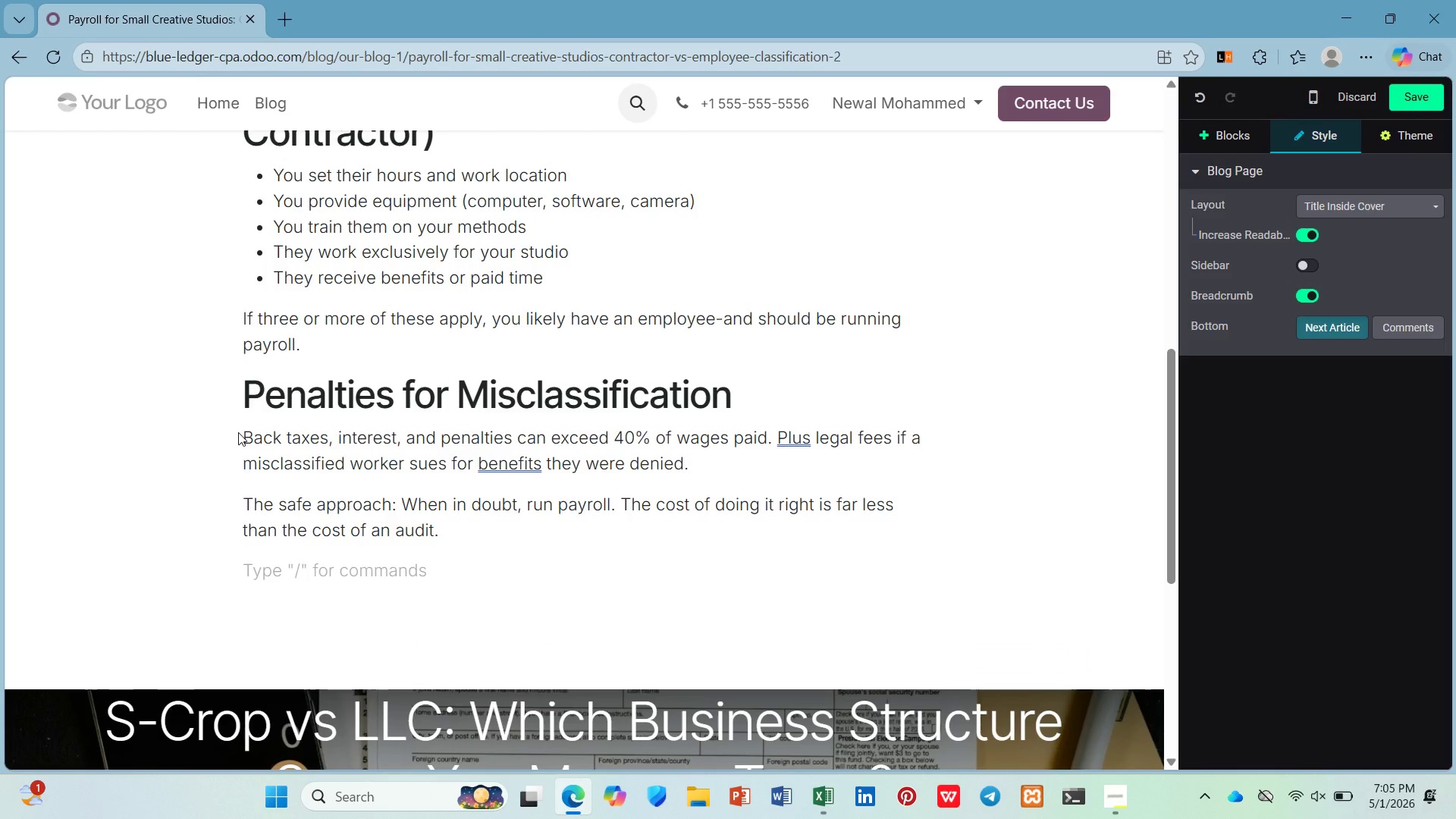 
type(/h2)
 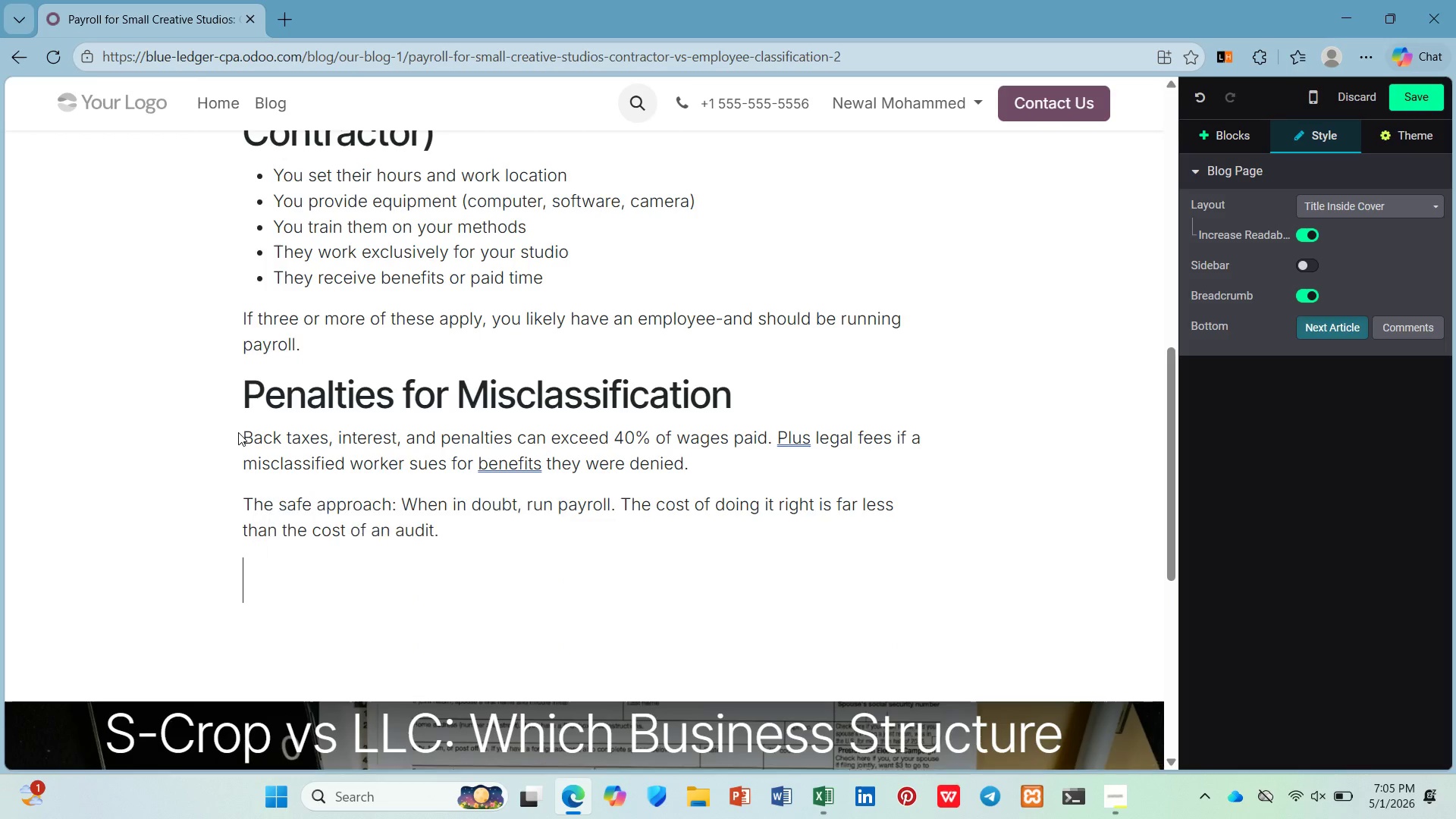 
key(Enter)
 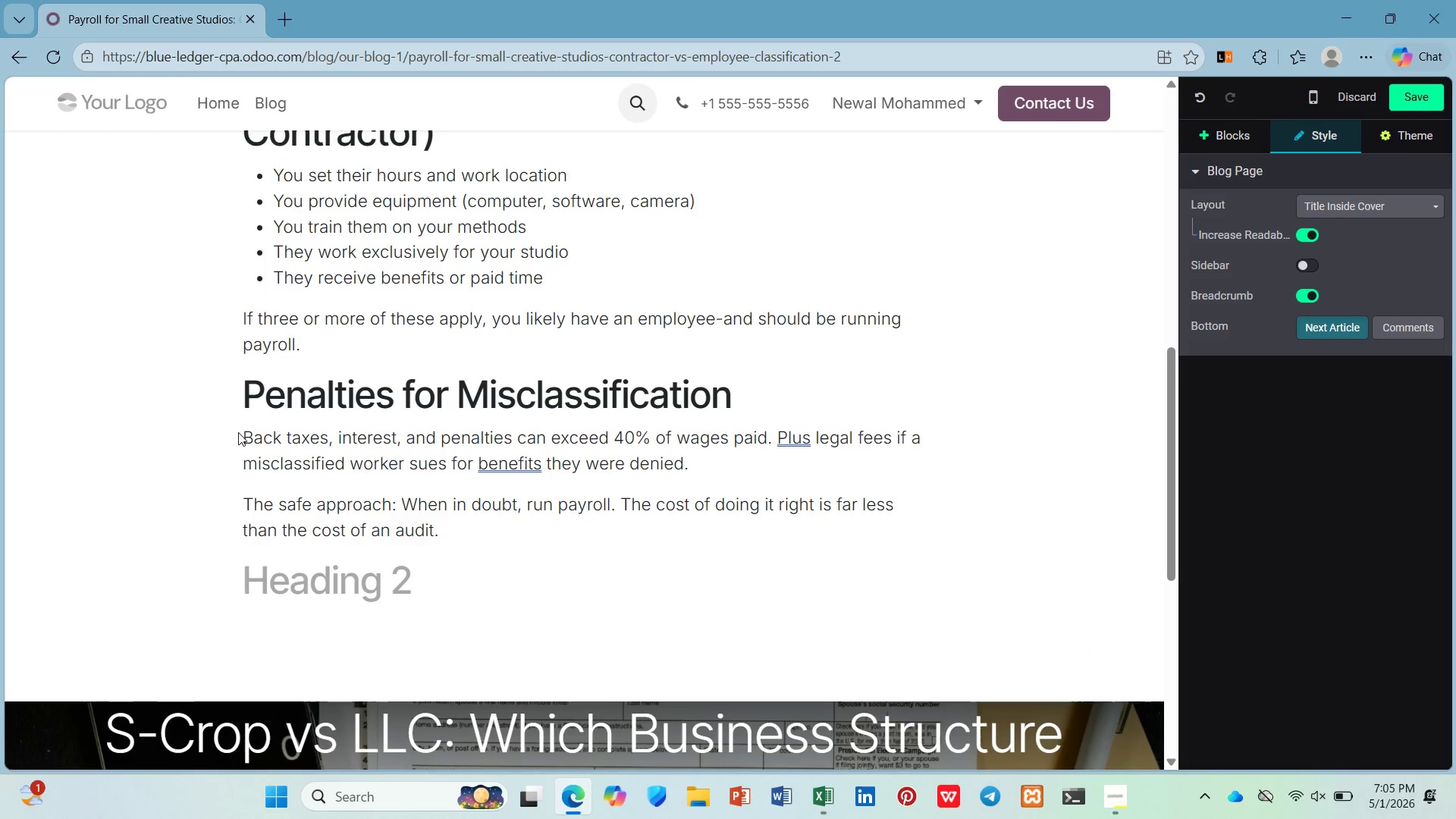 
type(Payroll Options for Creative Studios)
 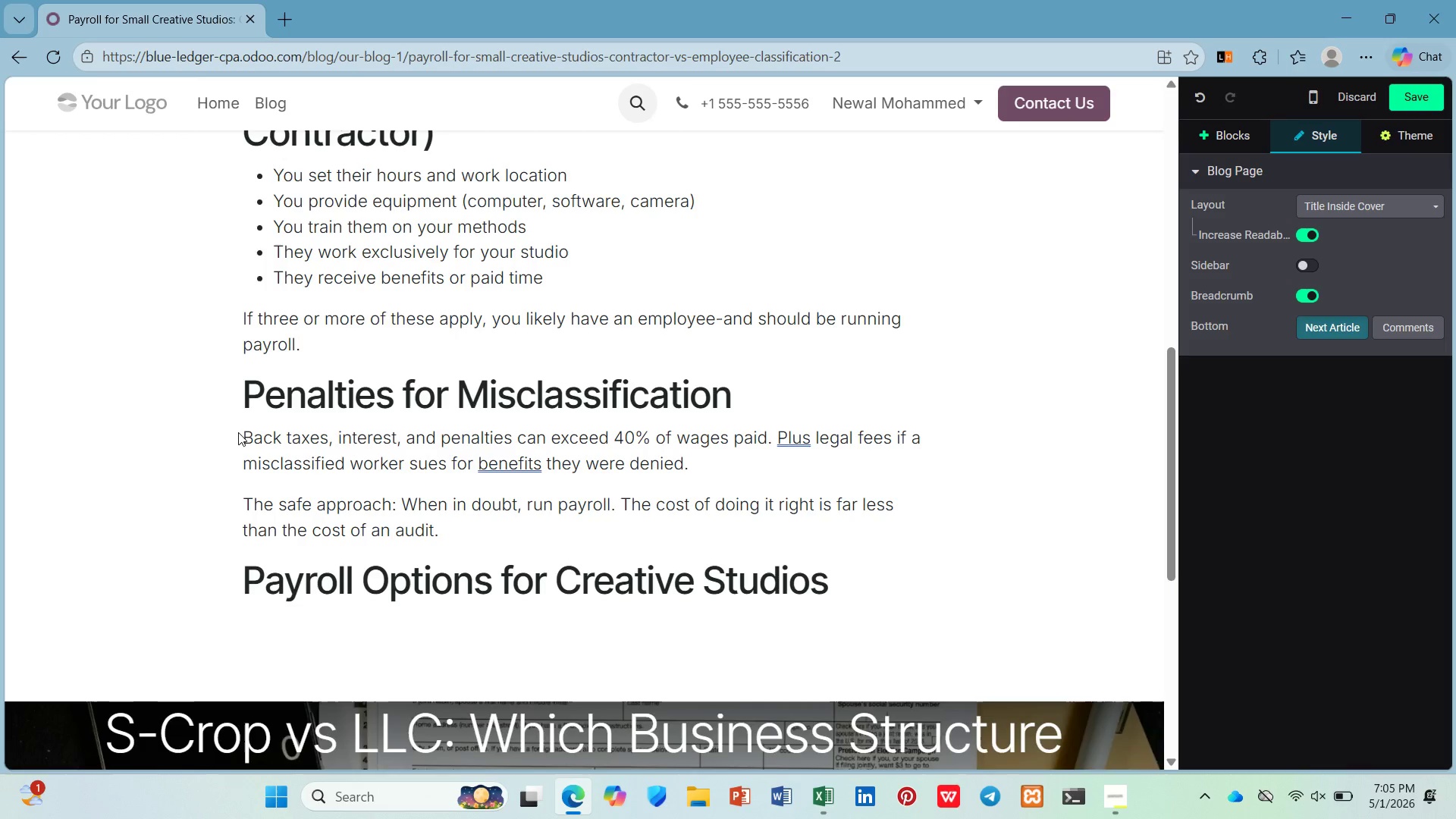 
key(Enter)
 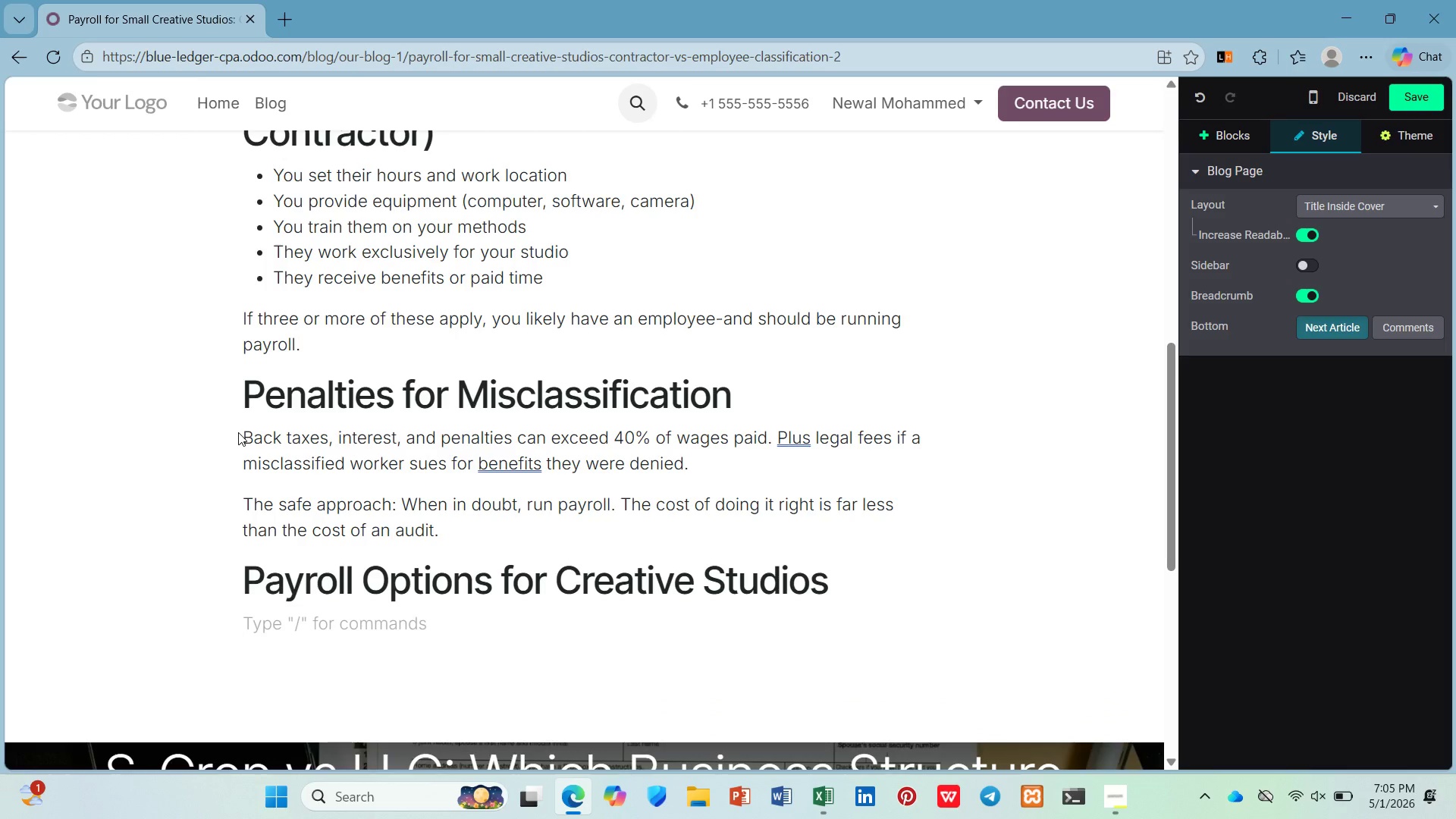 
type(/ul)
 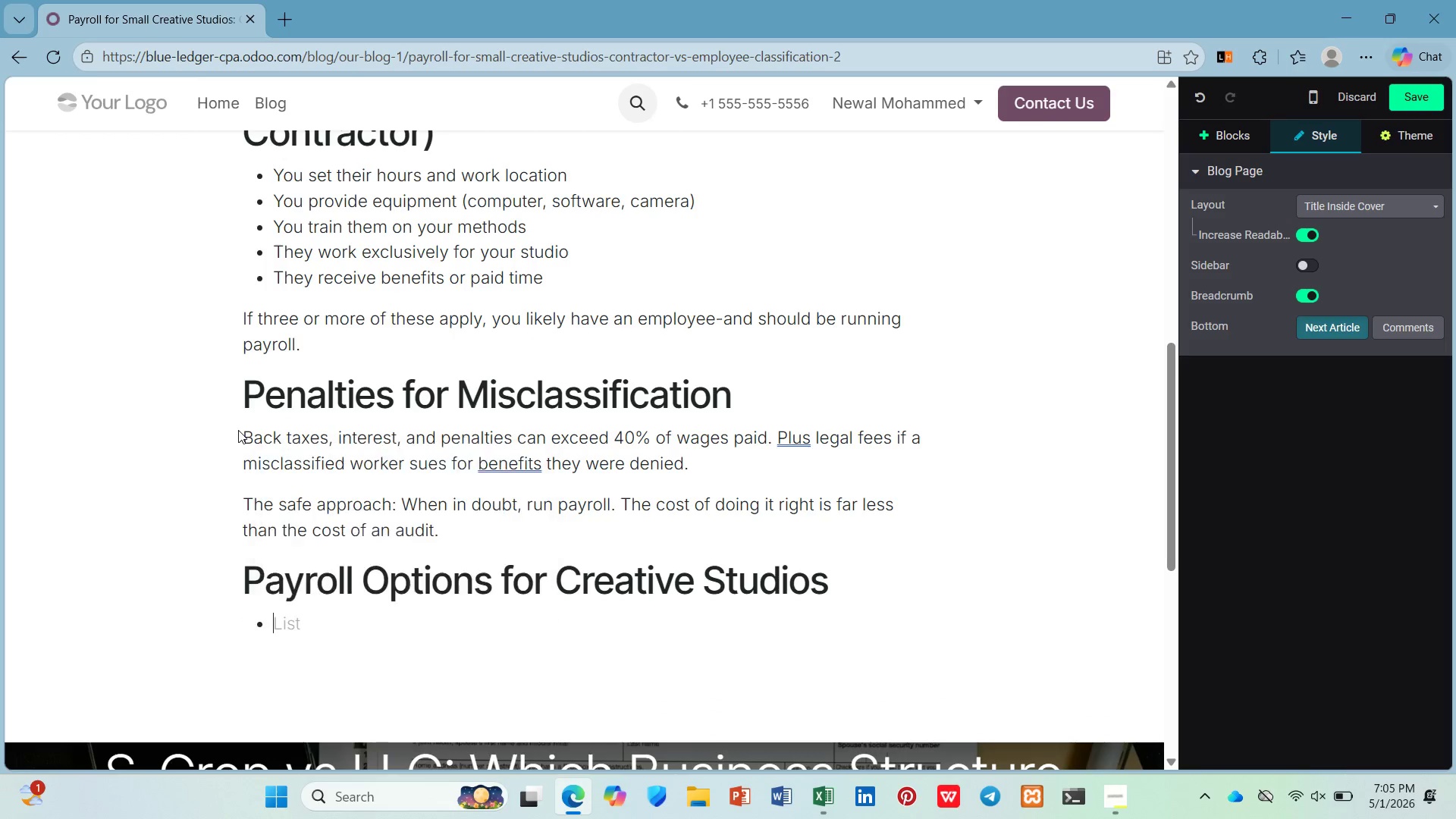 
key(Enter)
 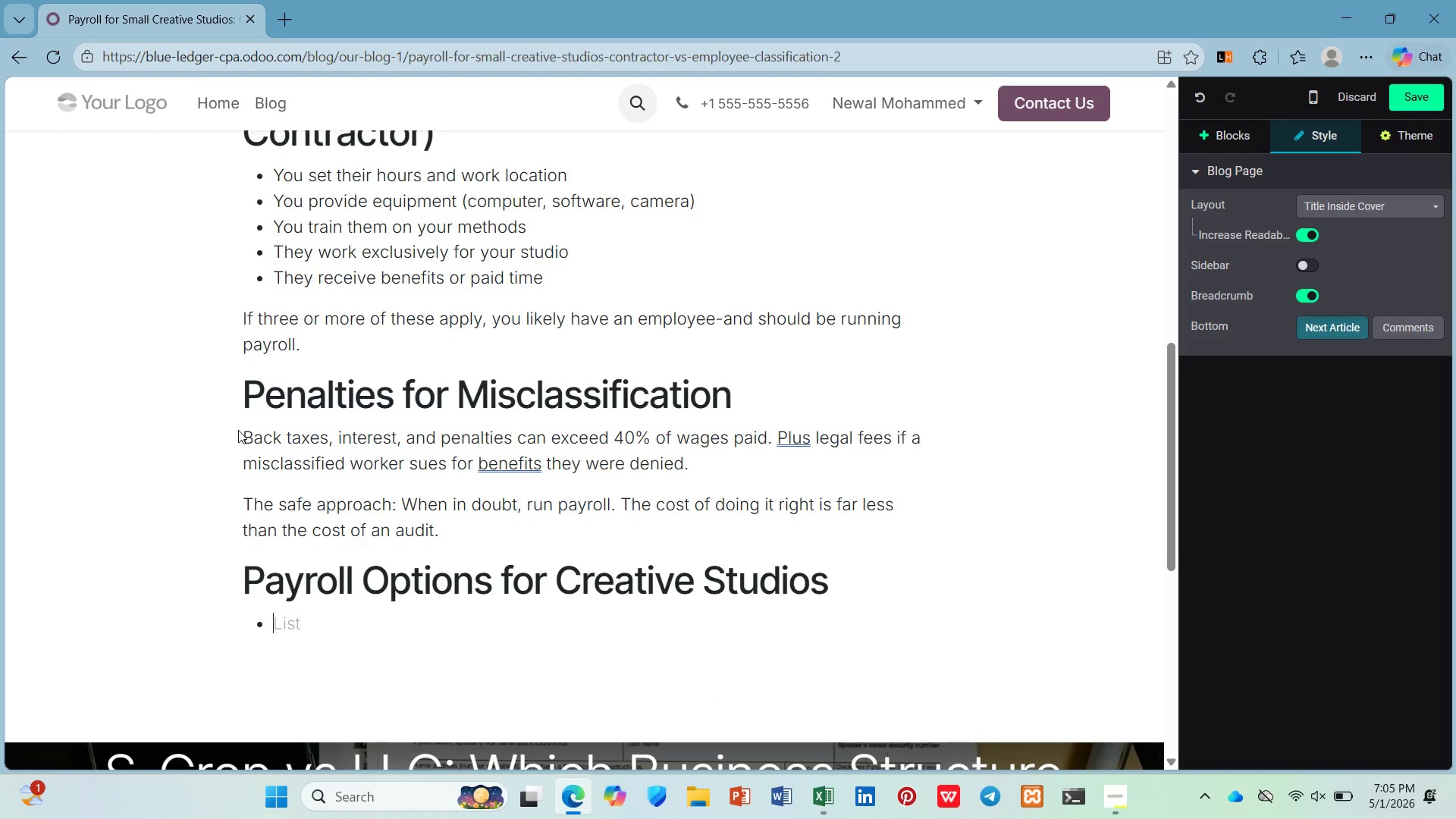 
scroll: coordinate [238, 430], scroll_direction: down, amount: 2.0
 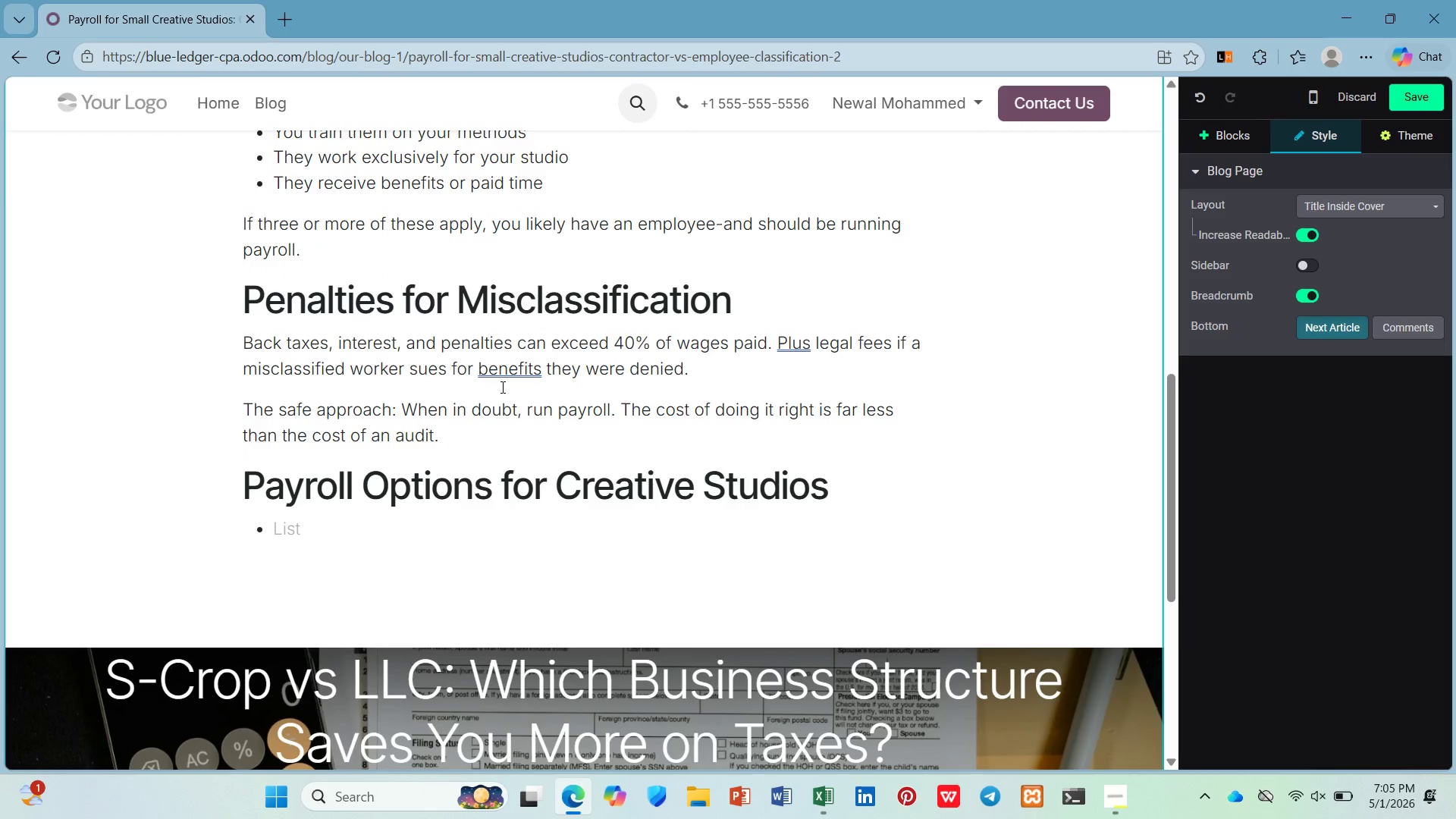 
double_click([511, 367])
 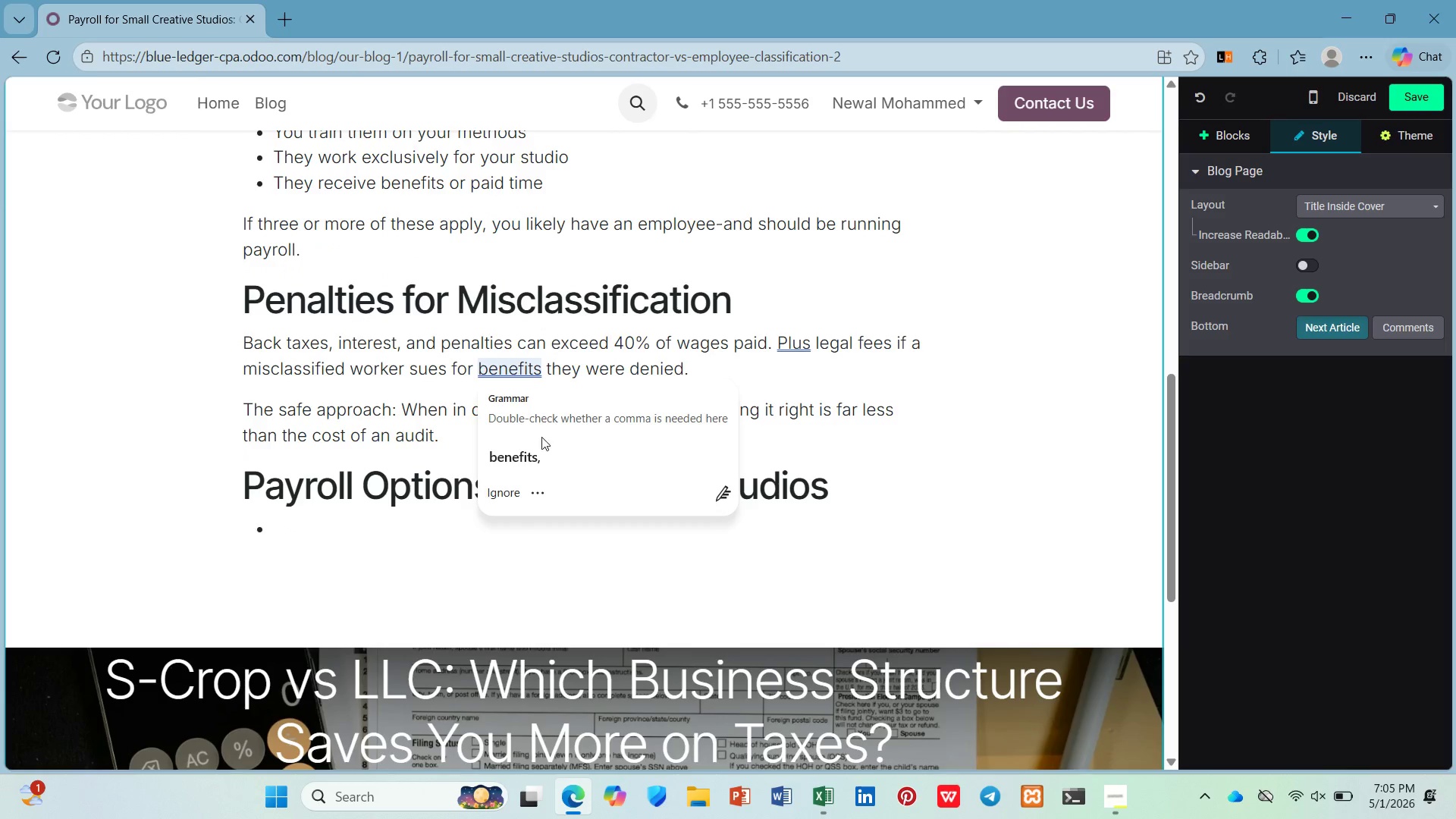 
left_click_drag(start_coordinate=[553, 457], to_coordinate=[557, 457])
 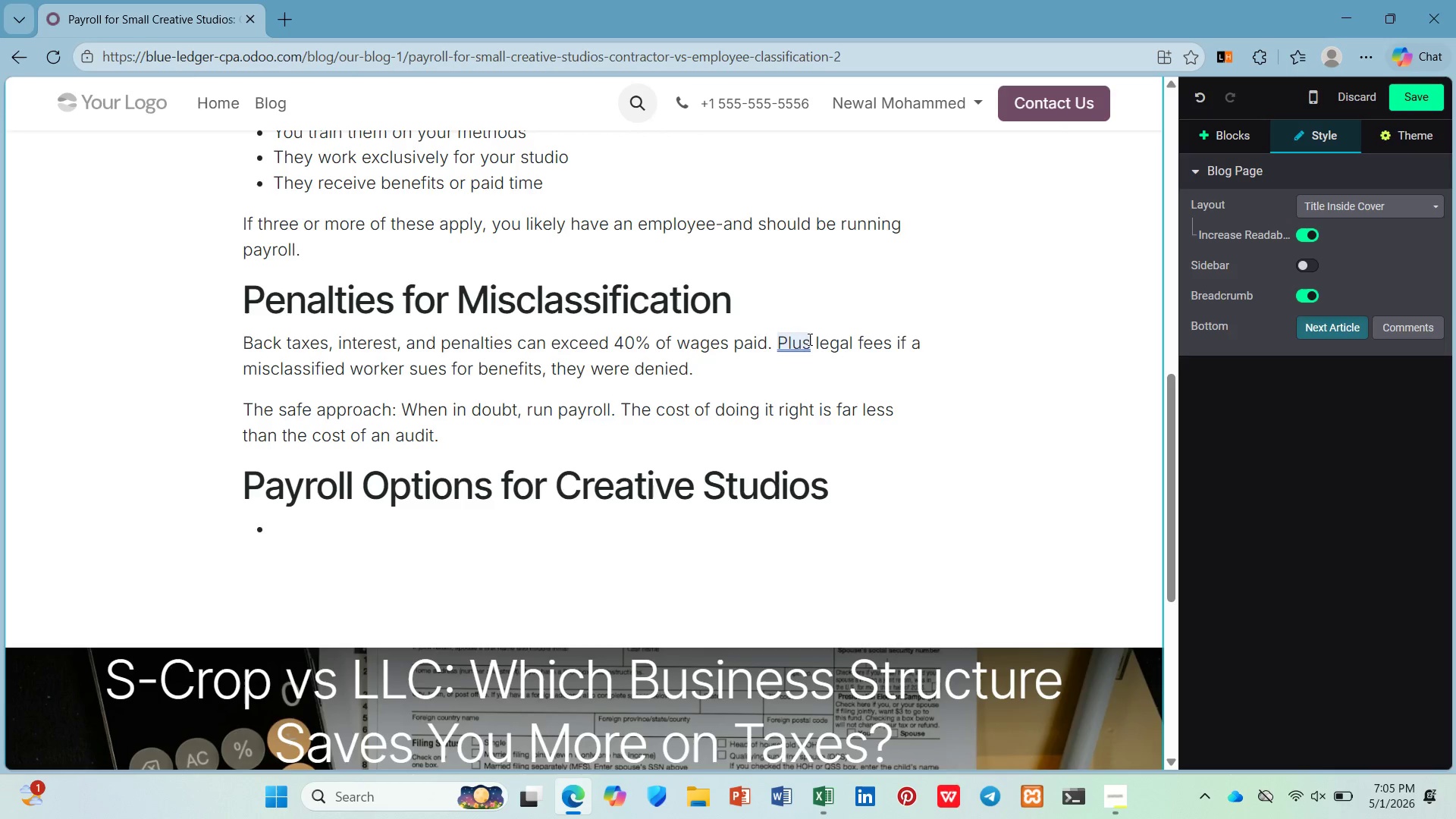 
left_click([808, 340])
 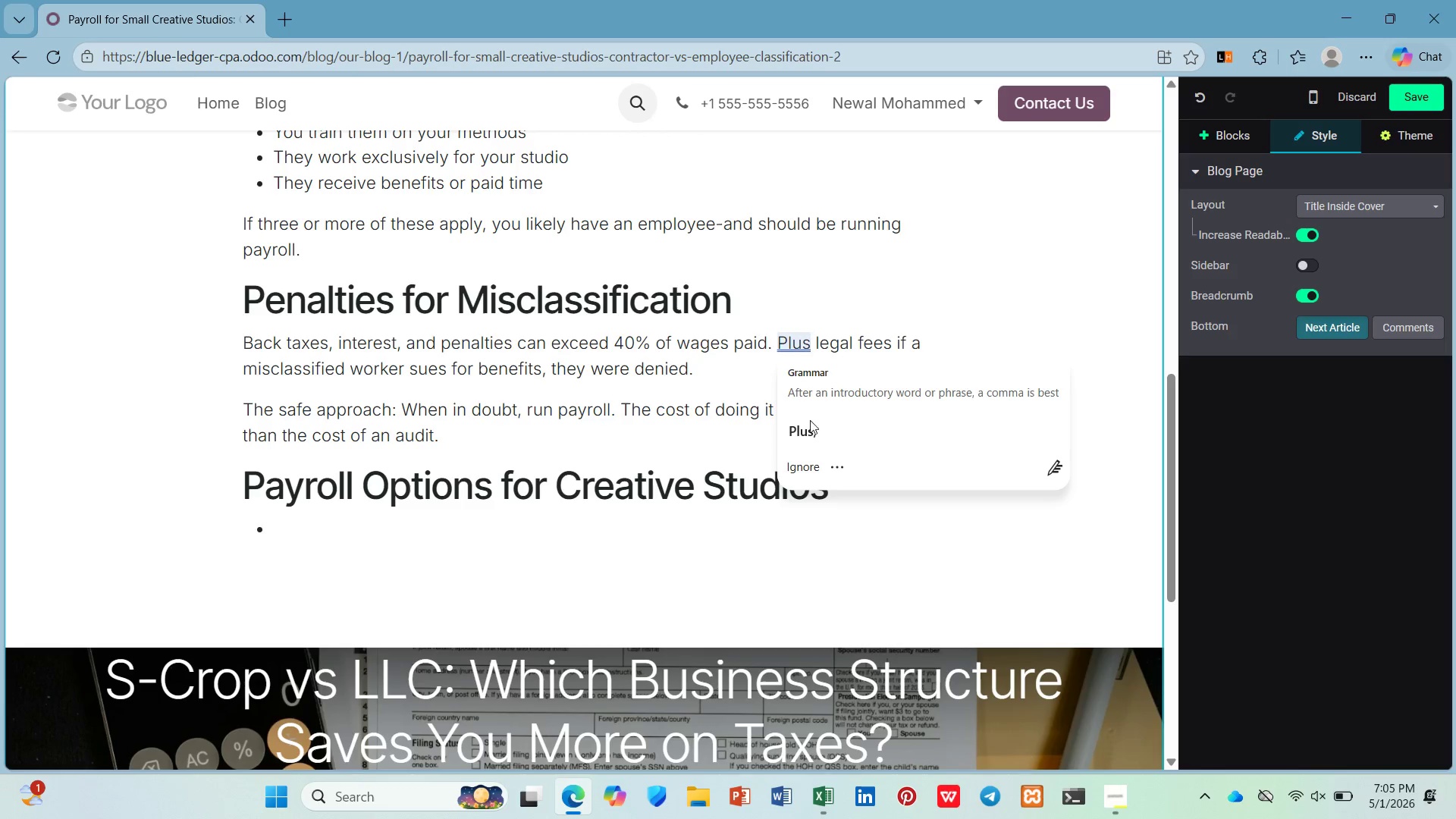 
left_click([817, 428])
 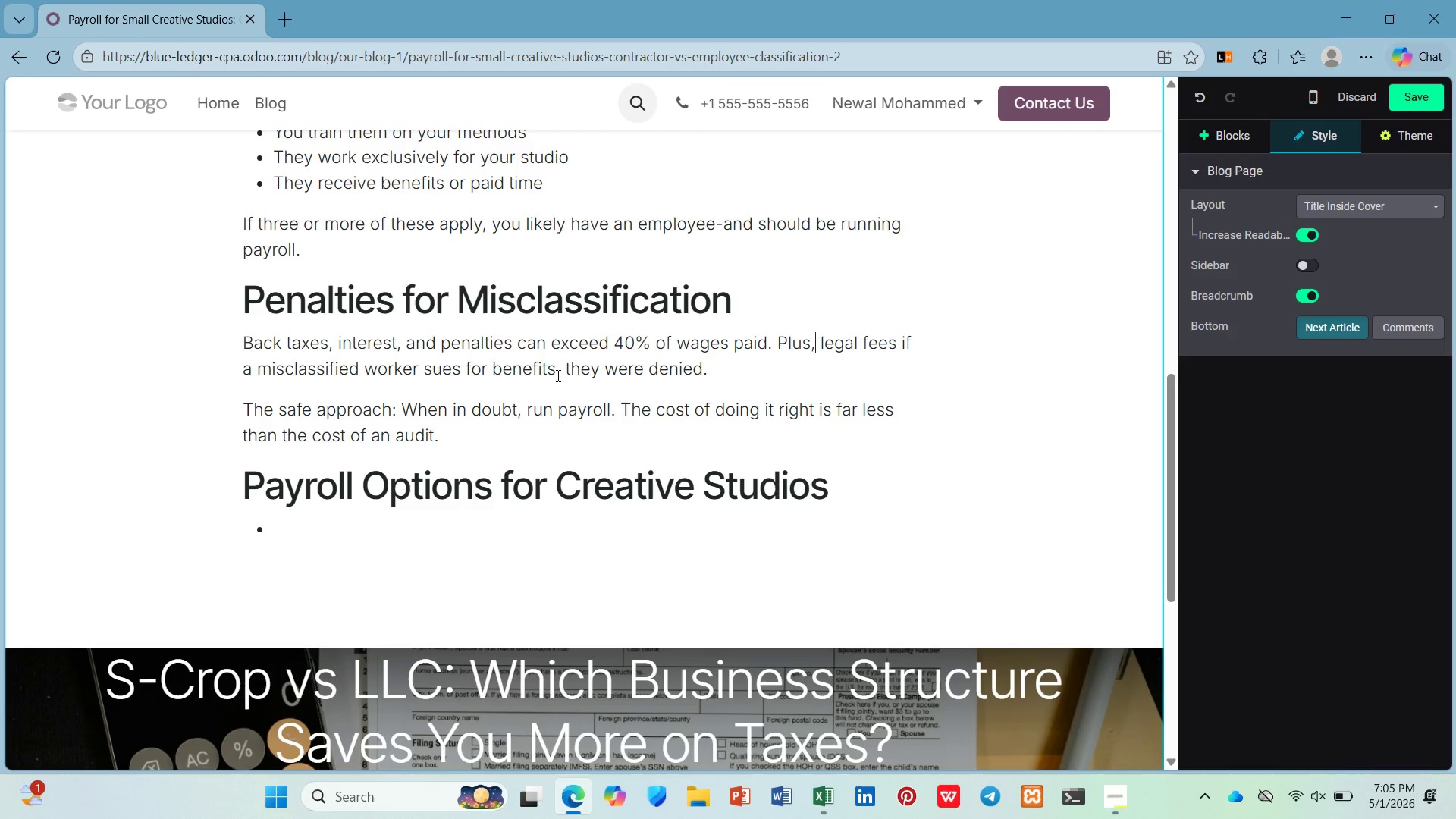 
wait(5.12)
 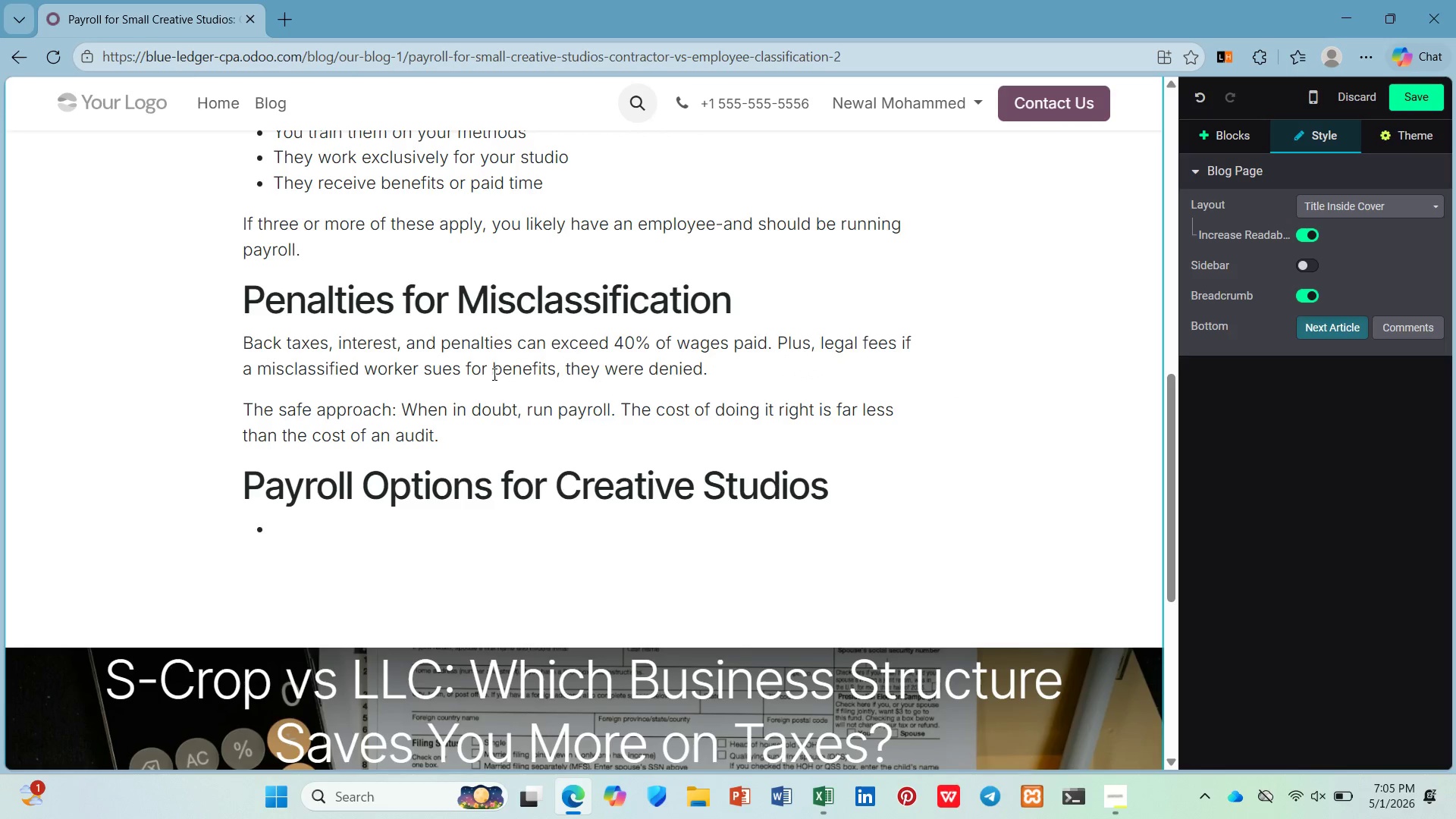 
left_click([557, 375])
 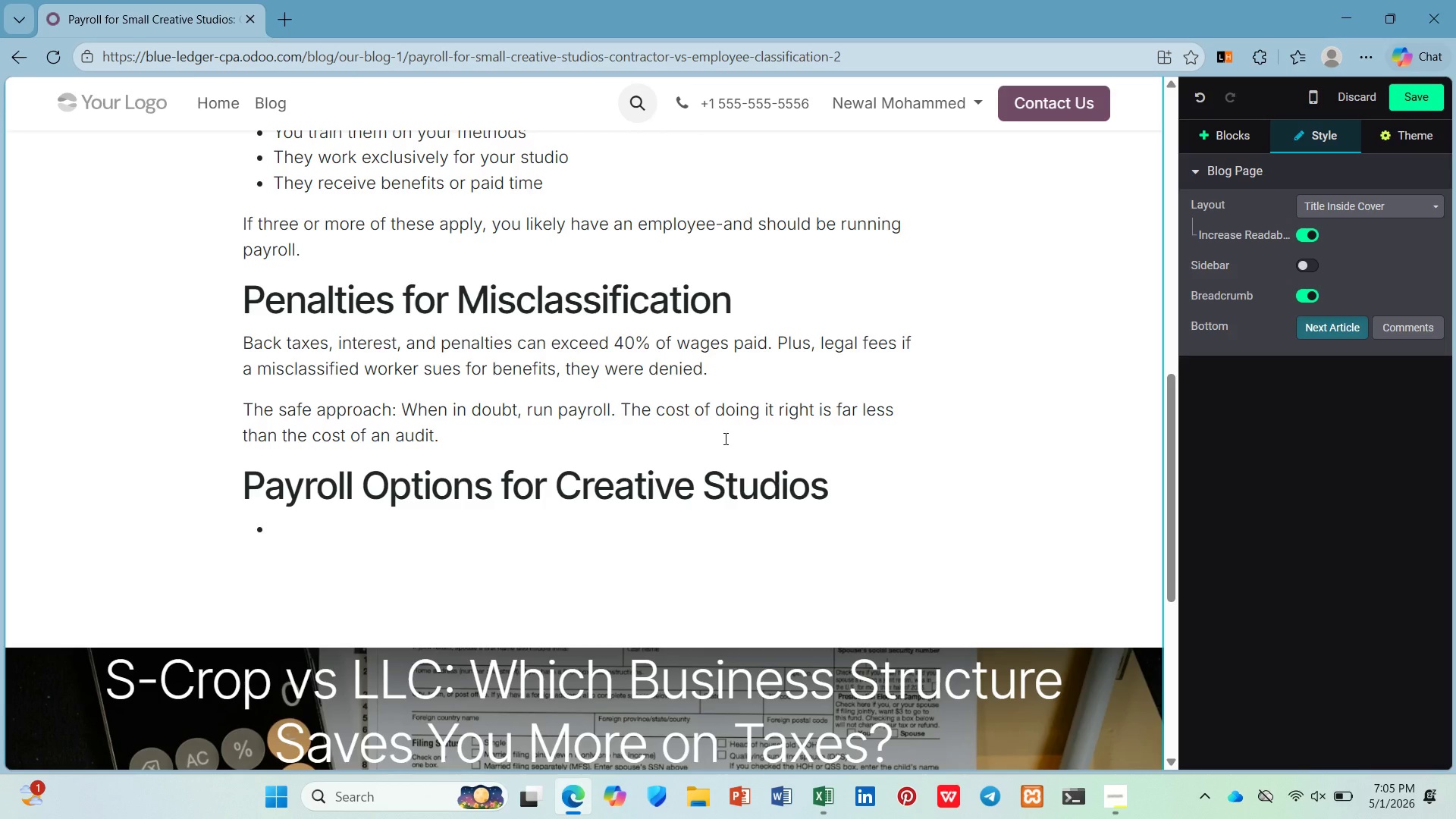 
wait(5.42)
 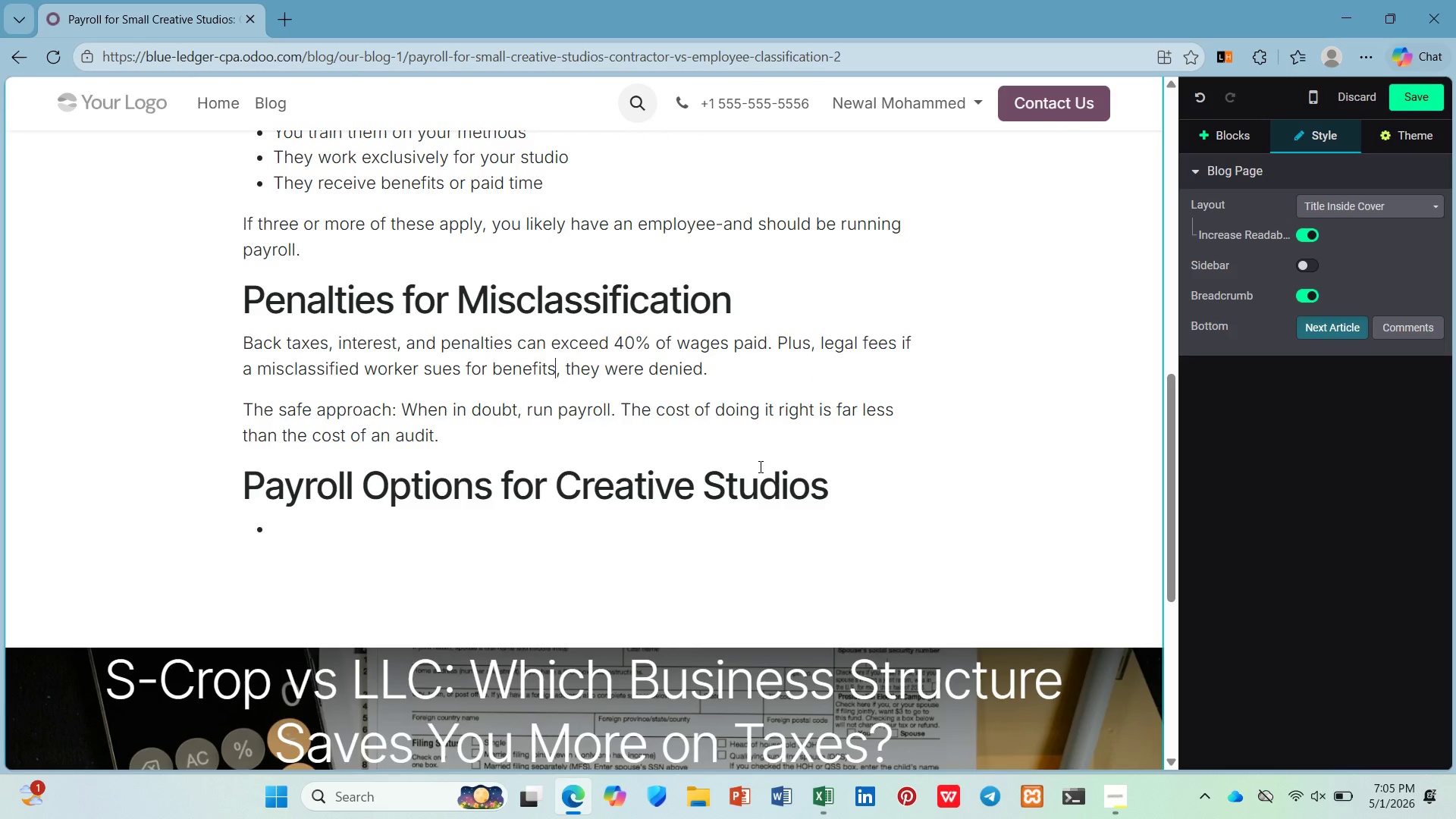 
key(ArrowRight)
 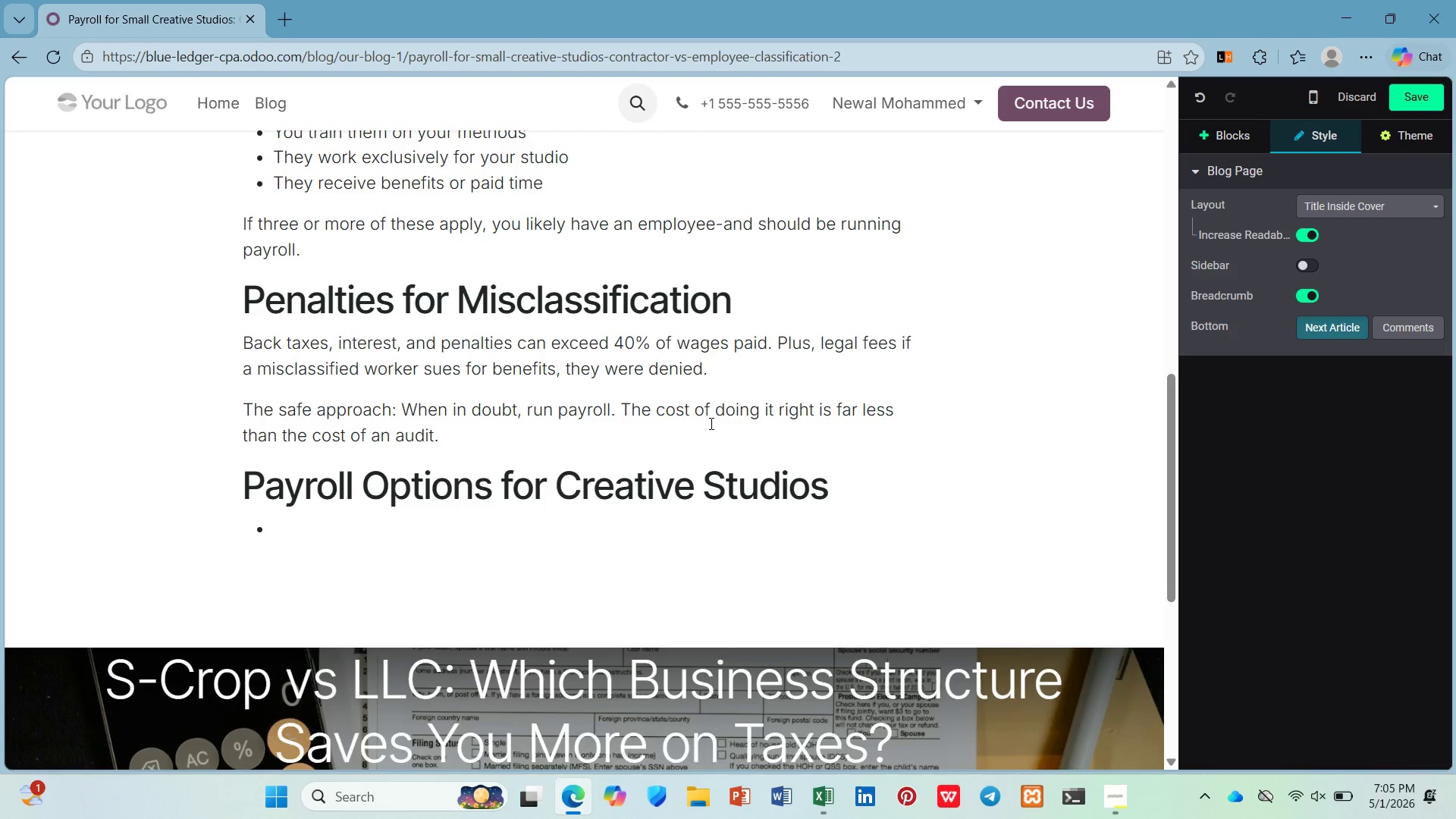 
key(Backspace)
 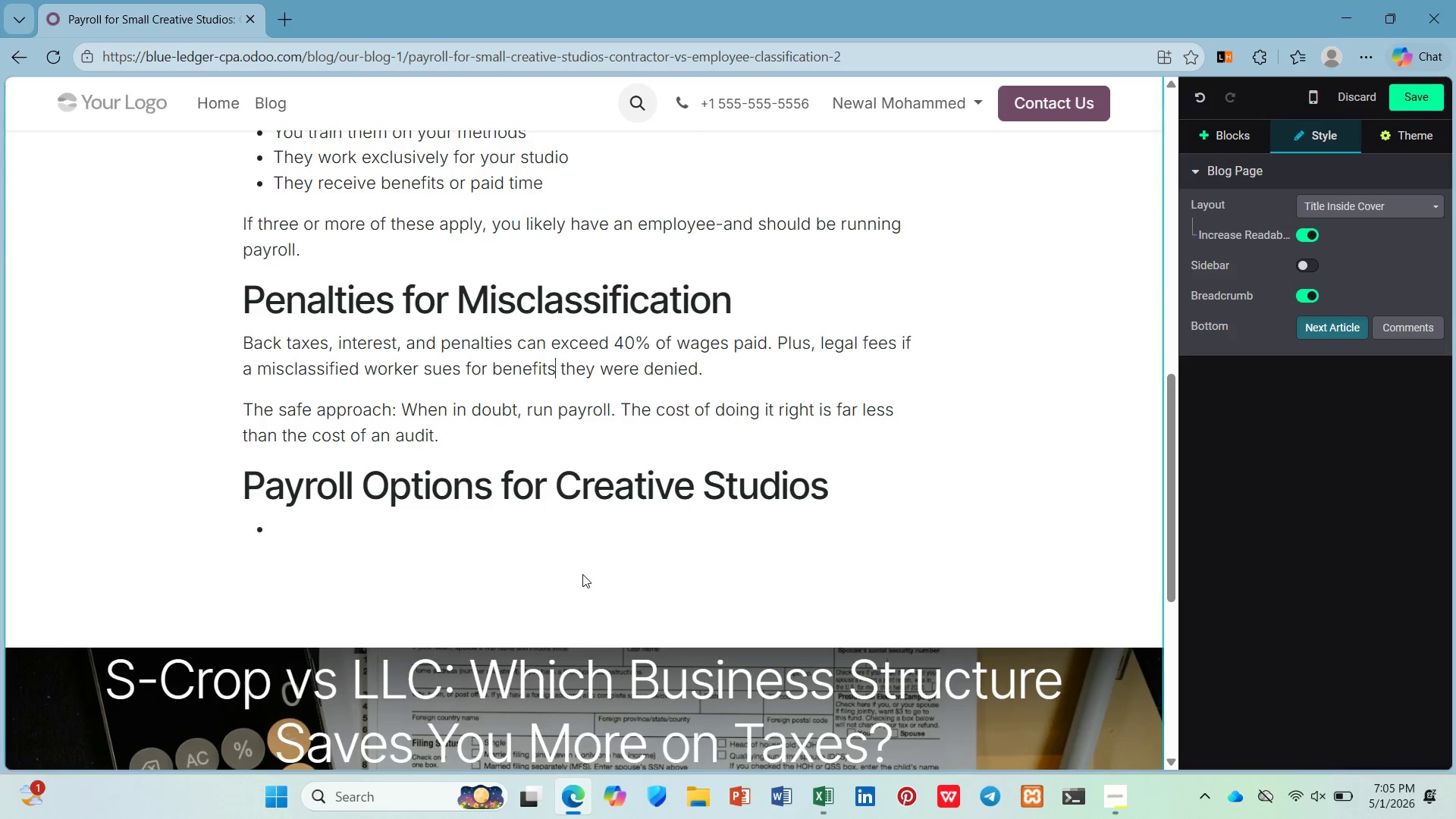 
left_click([562, 545])
 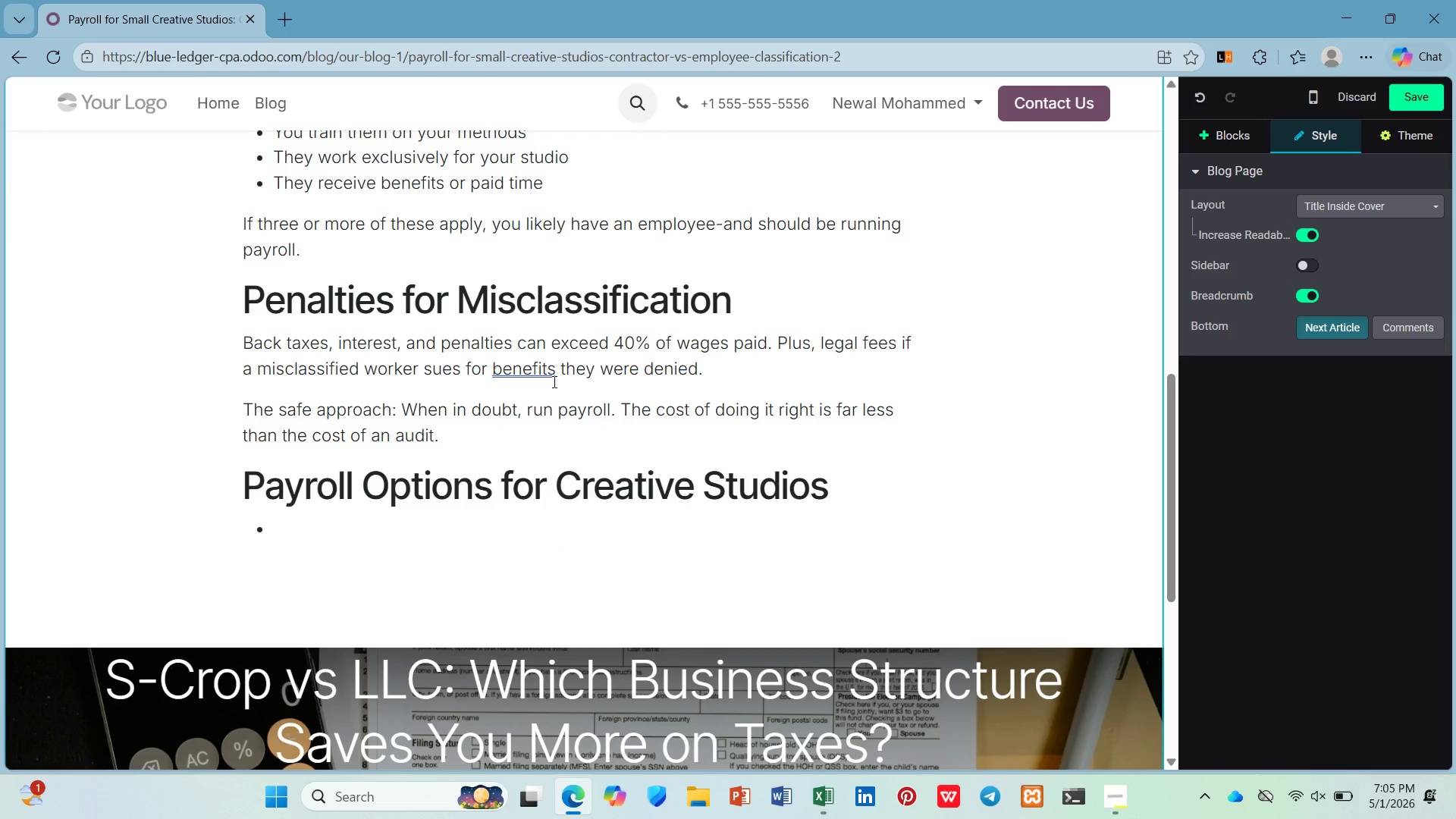 
left_click([553, 375])
 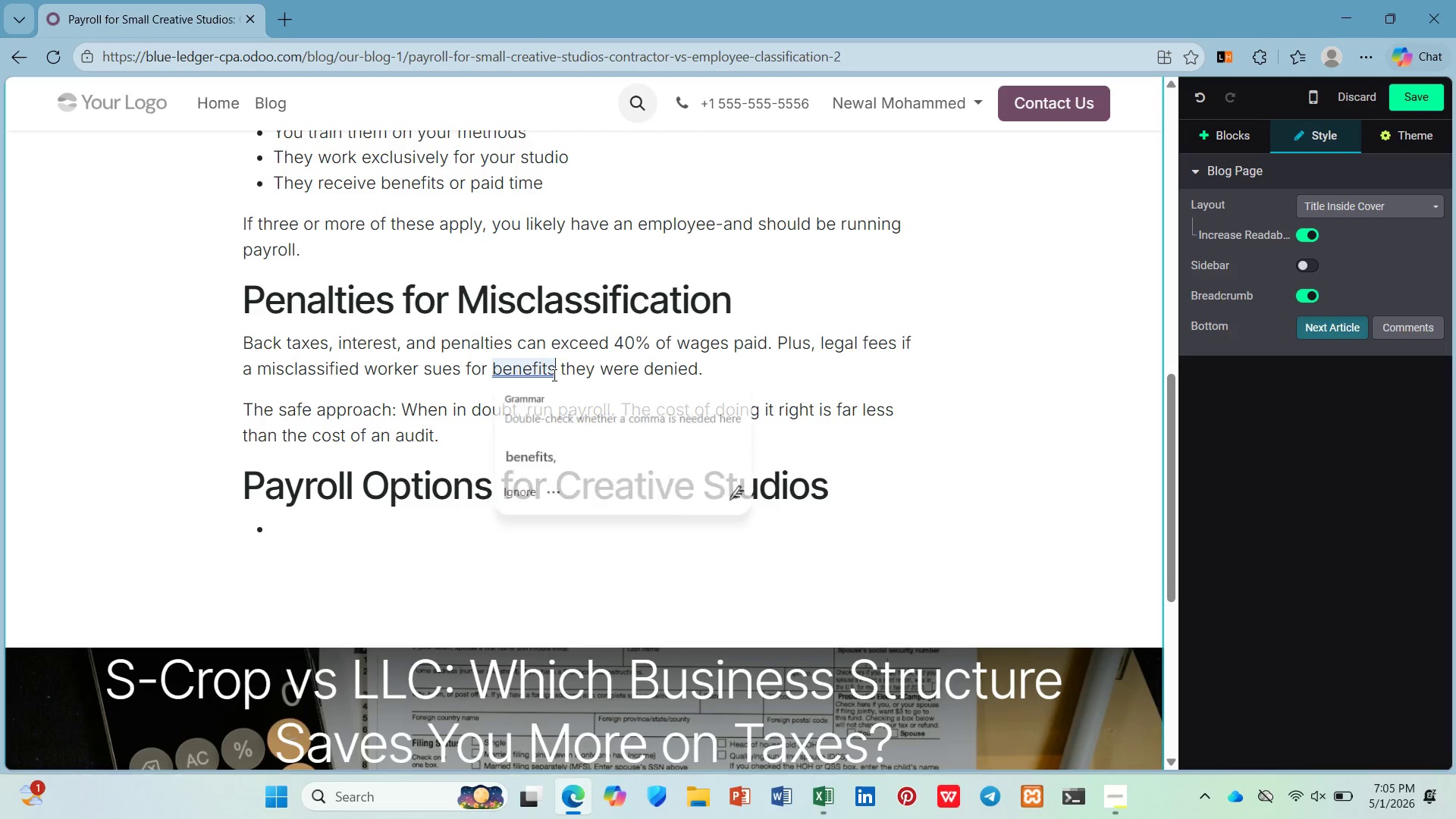 
type( hat)
 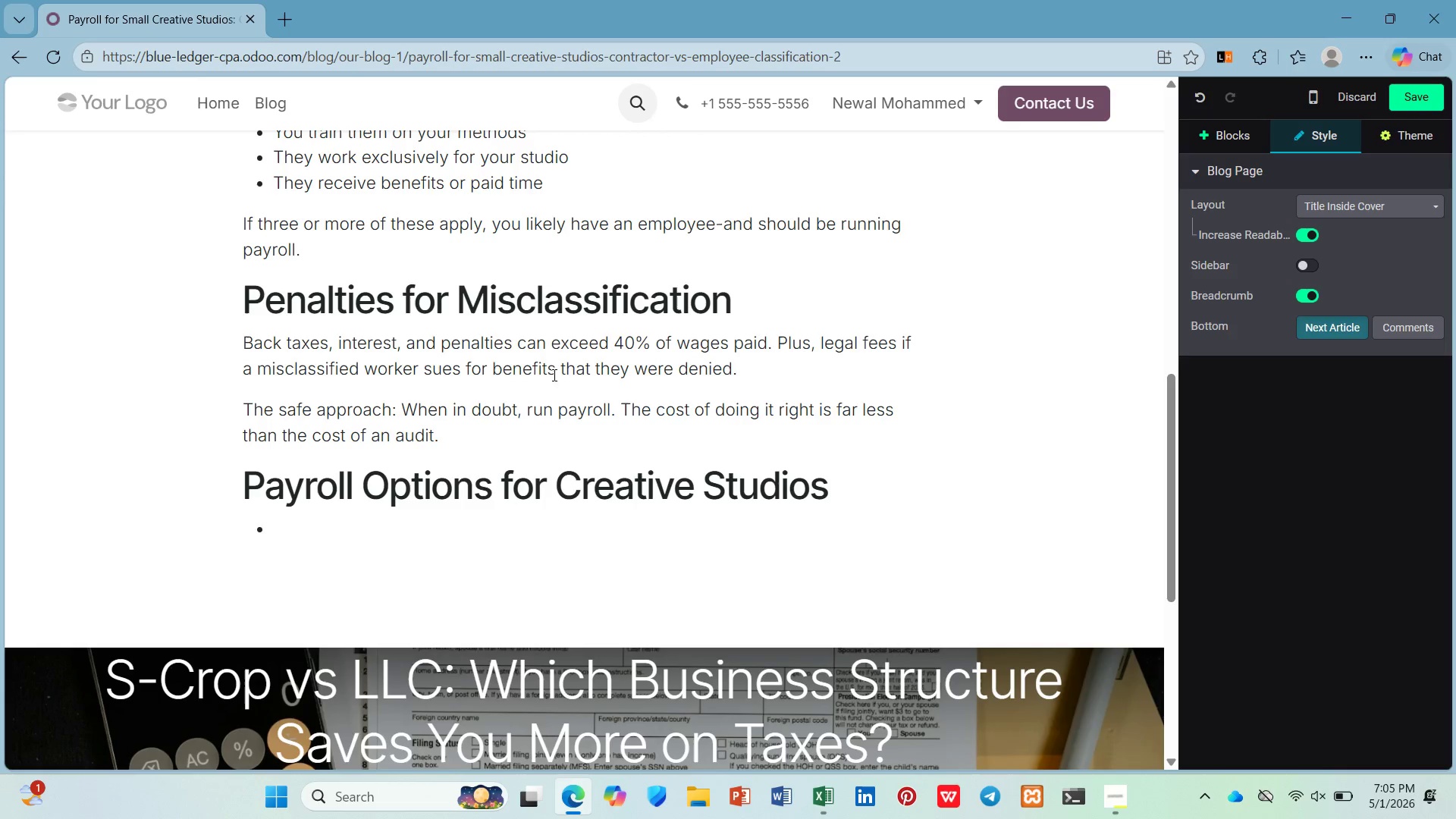 
left_click_drag(start_coordinate=[535, 551], to_coordinate=[535, 555])
 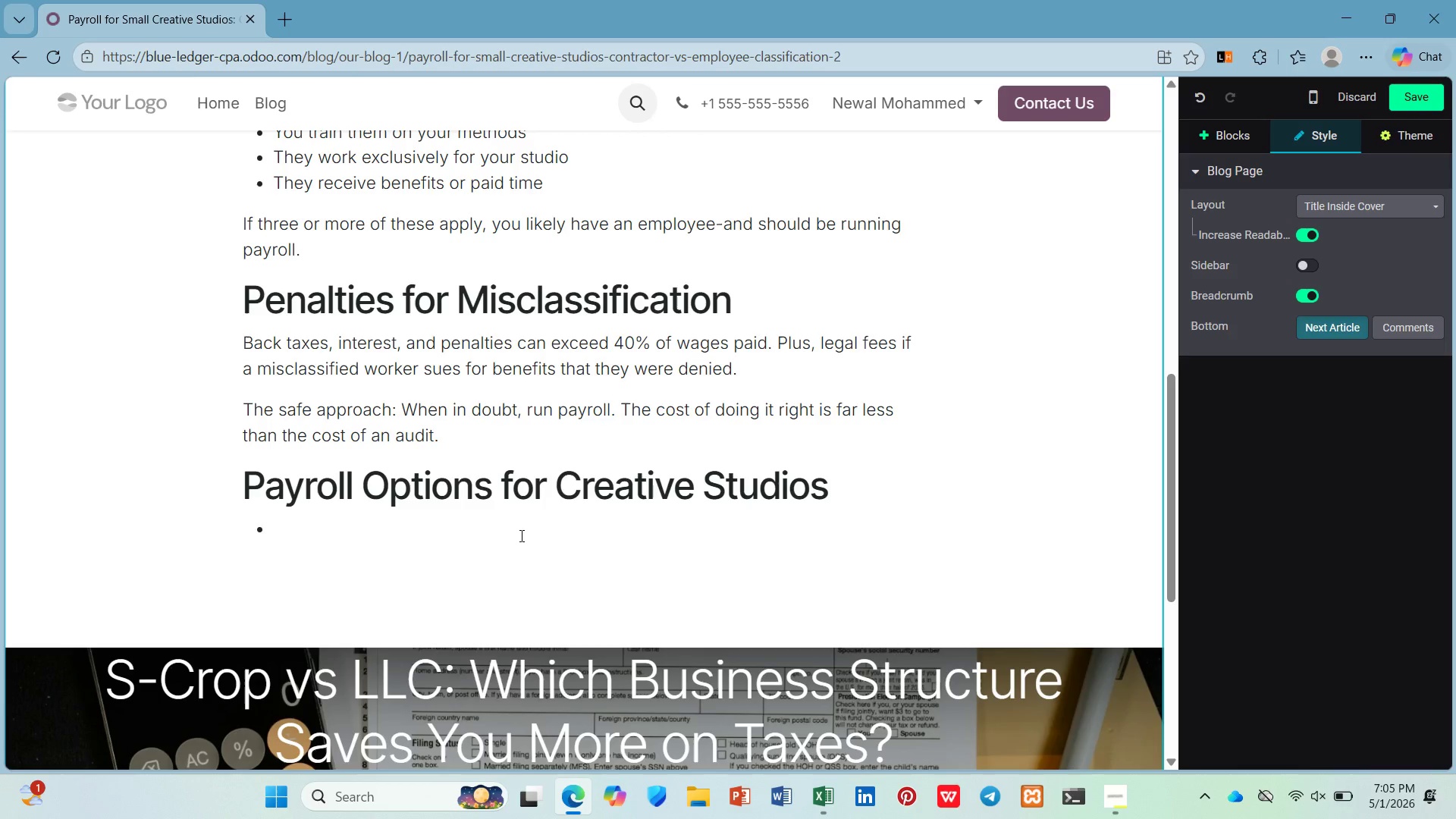 
left_click([520, 534])
 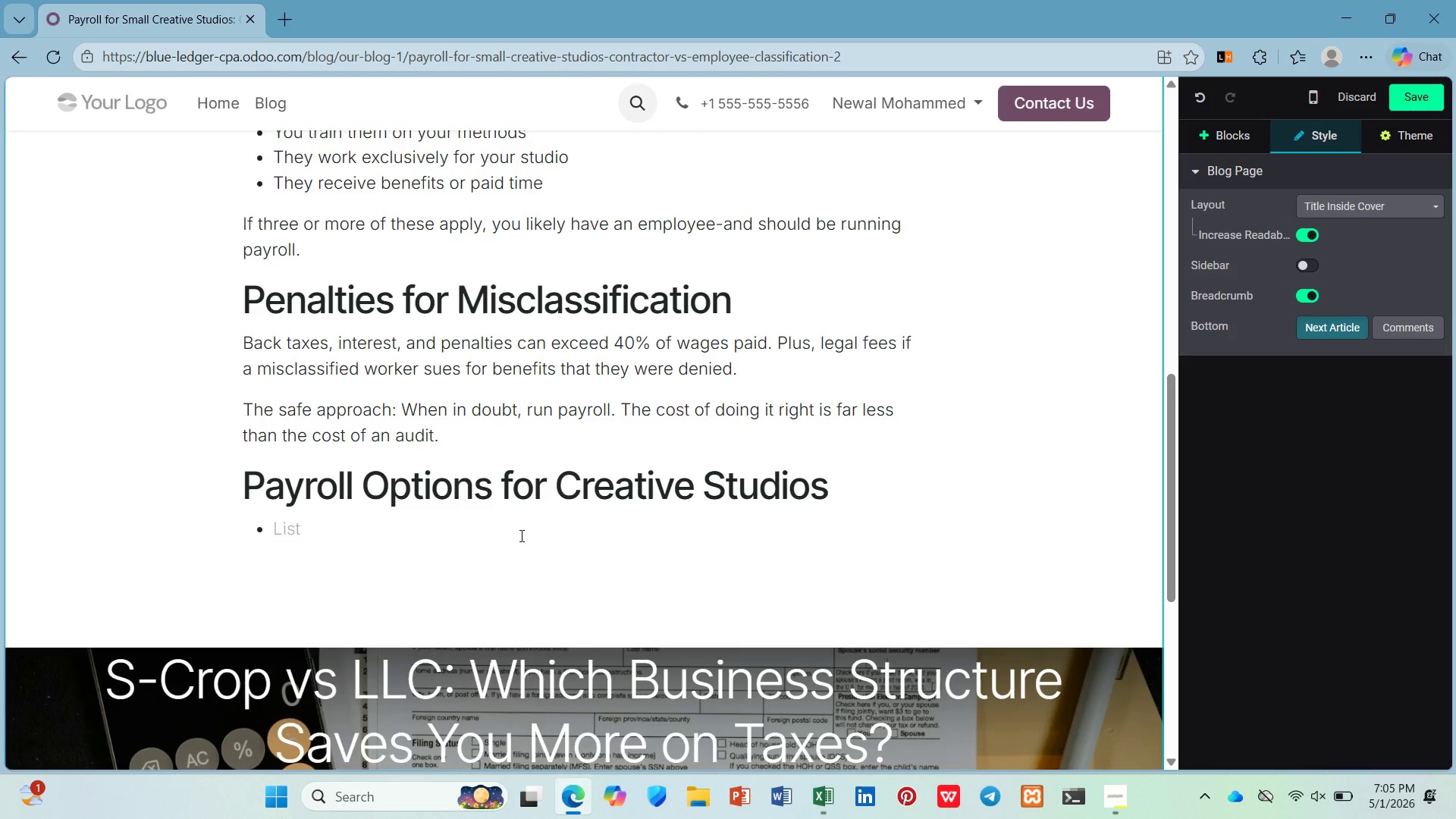 
wait(7.03)
 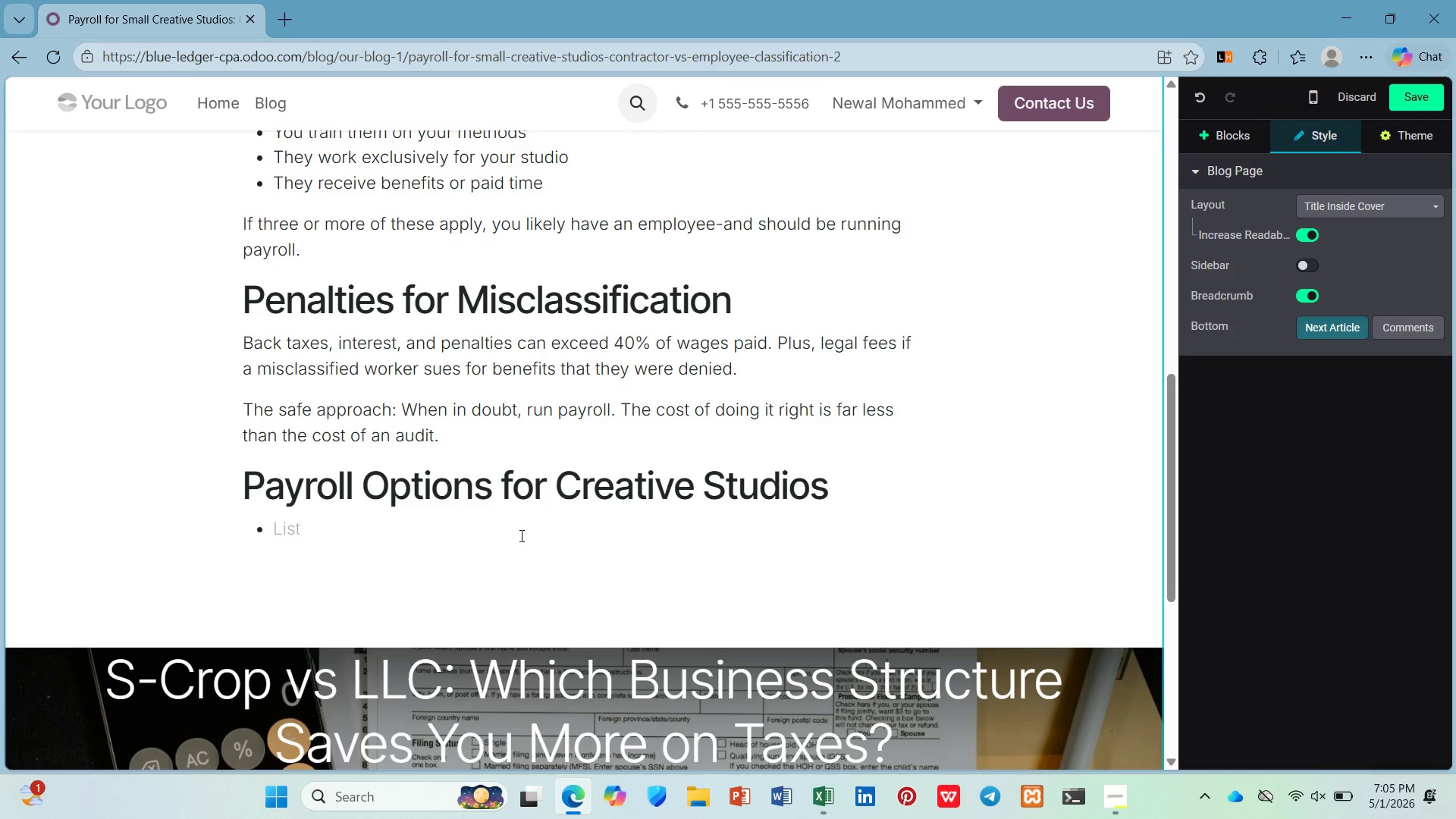 
key(Control+B)
 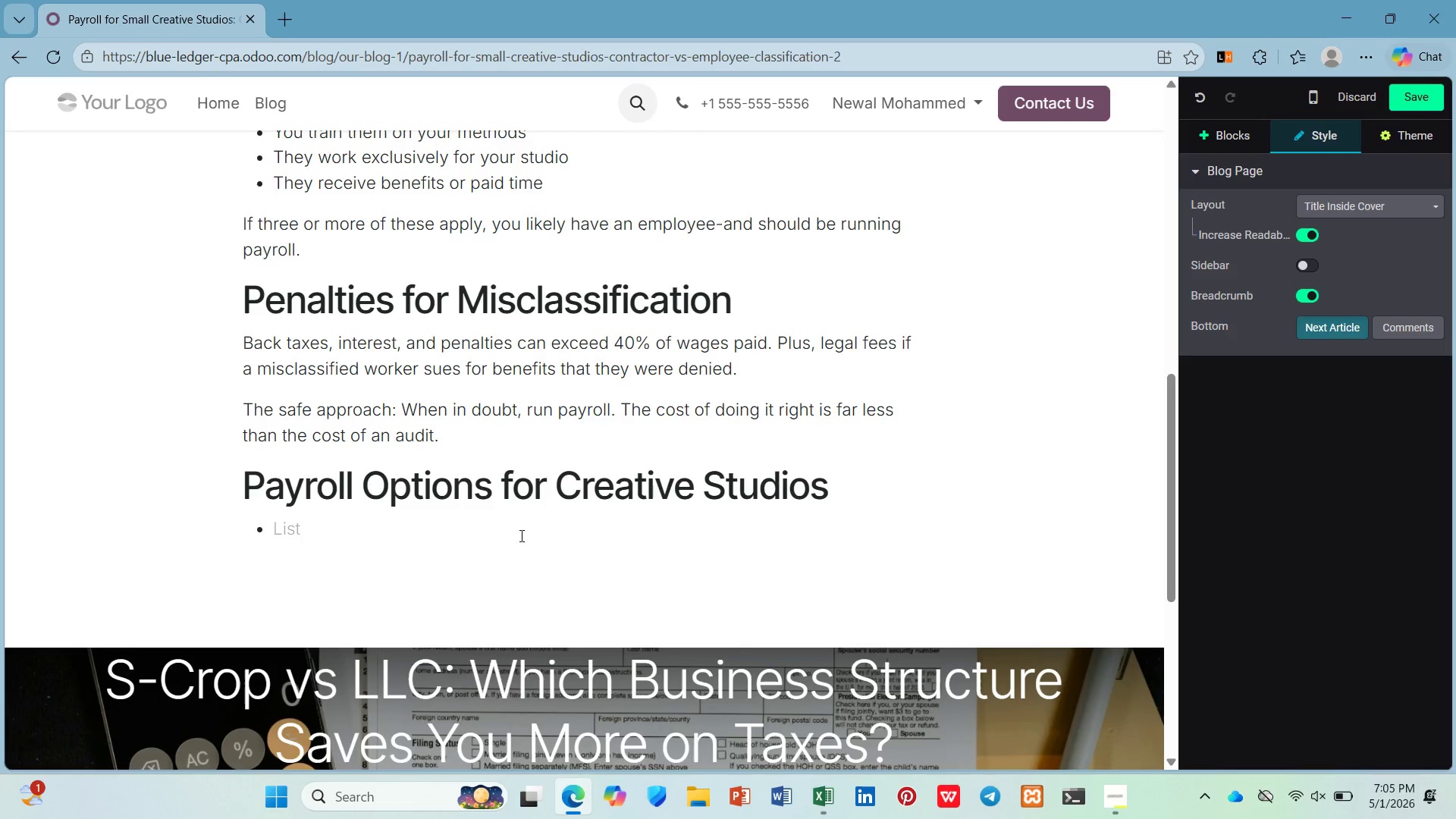 
type(Full-seri)
key(Backspace)
type(vice payroll: )
 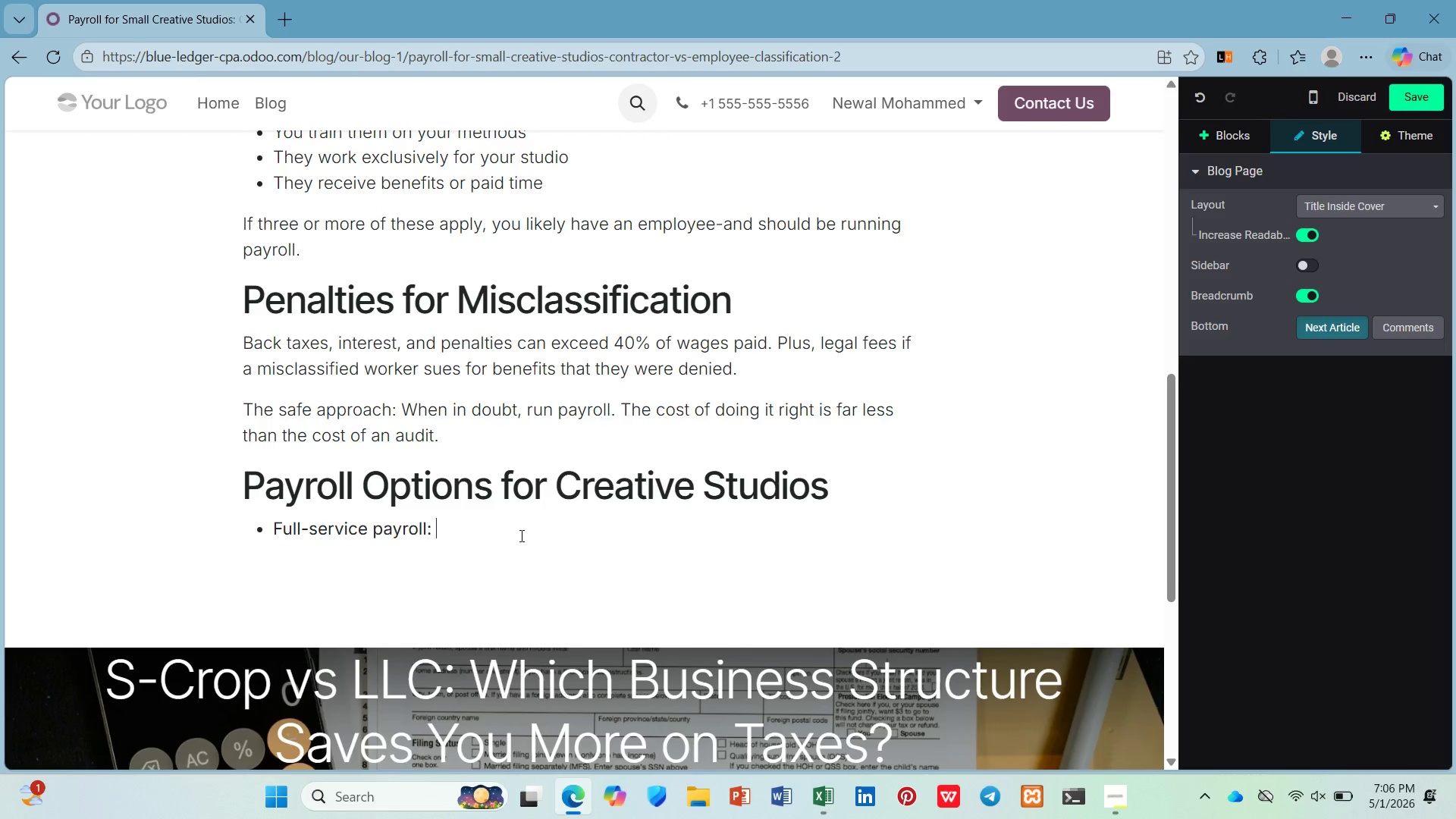 
key(Control+B)
 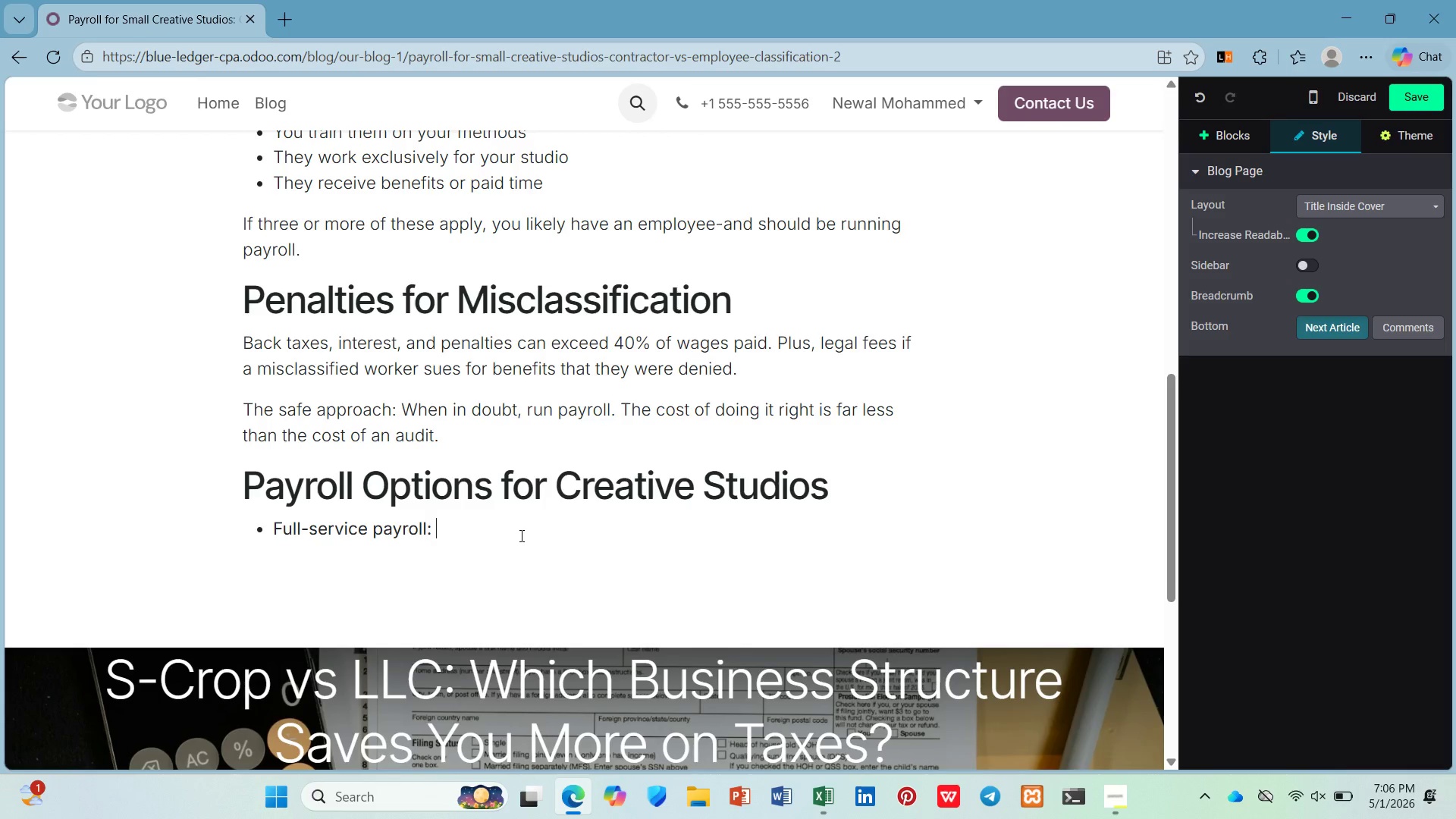 
type(Handles tax fill)
key(Backspace)
type(ings, payments, and year0end )
key(Backspace)
key(Backspace)
key(Backspace)
key(Backspace)
key(Backspace)
type(-end forms)
 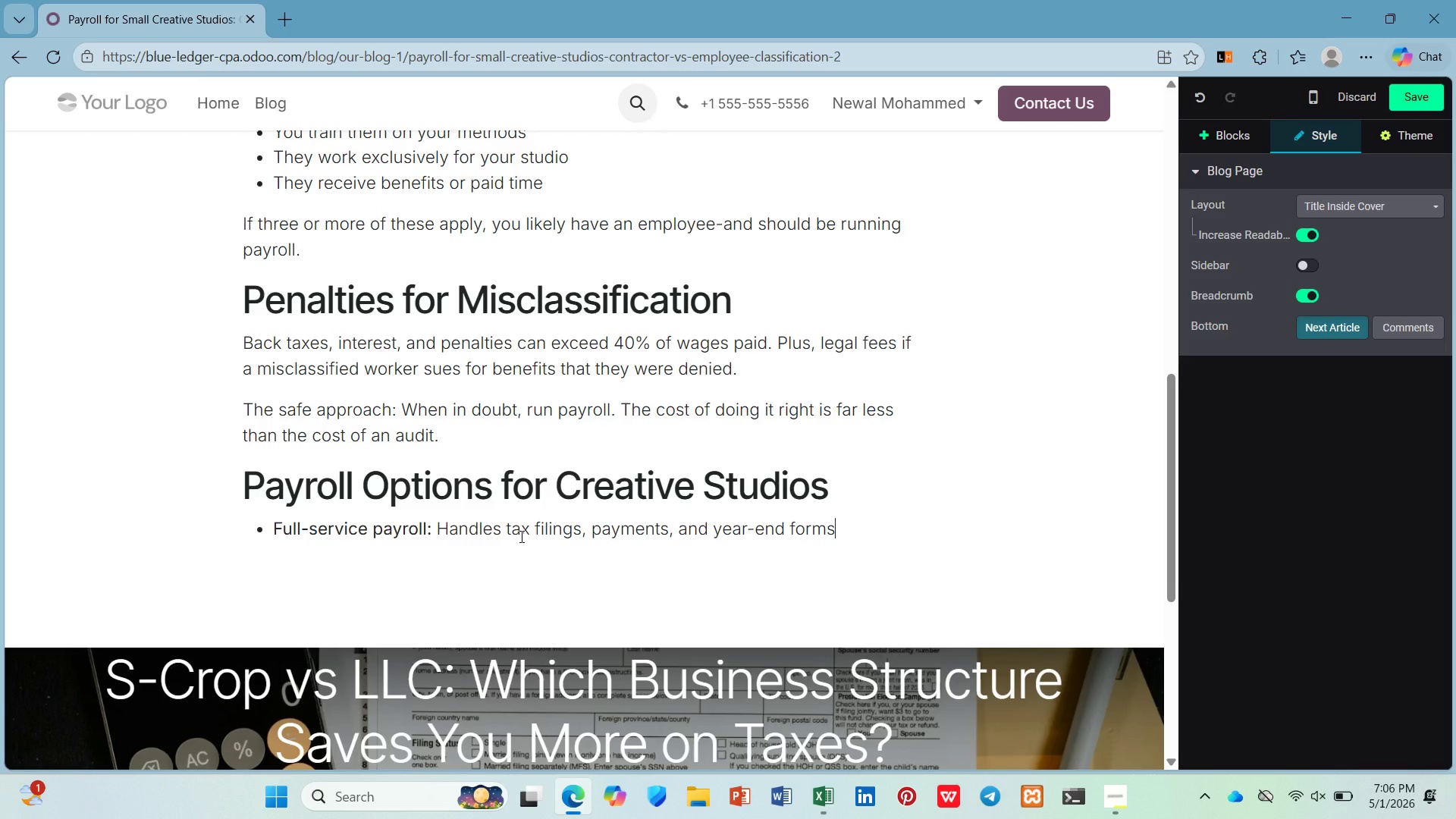 
key(Enter)
 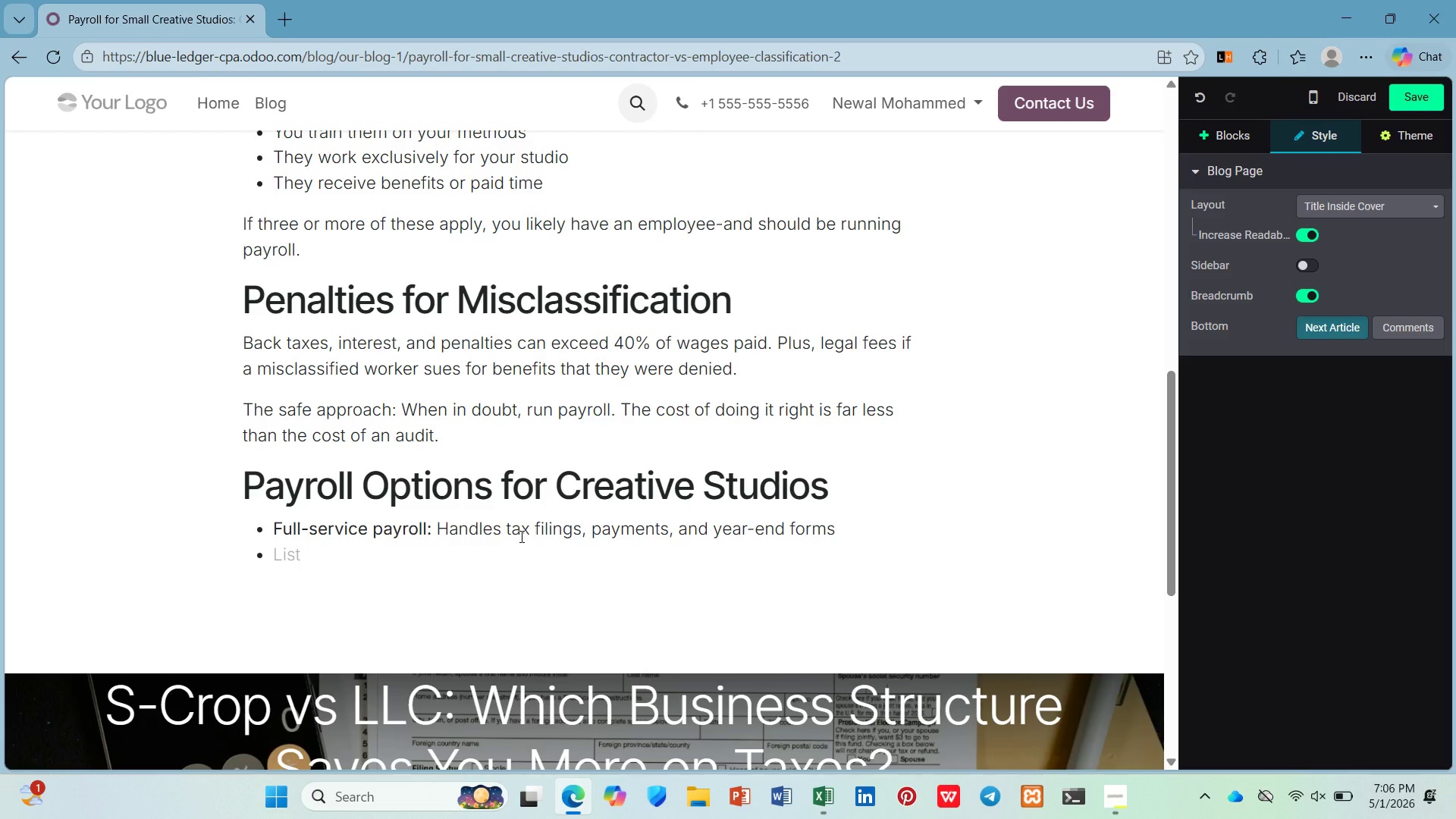 
key(Control+B)
 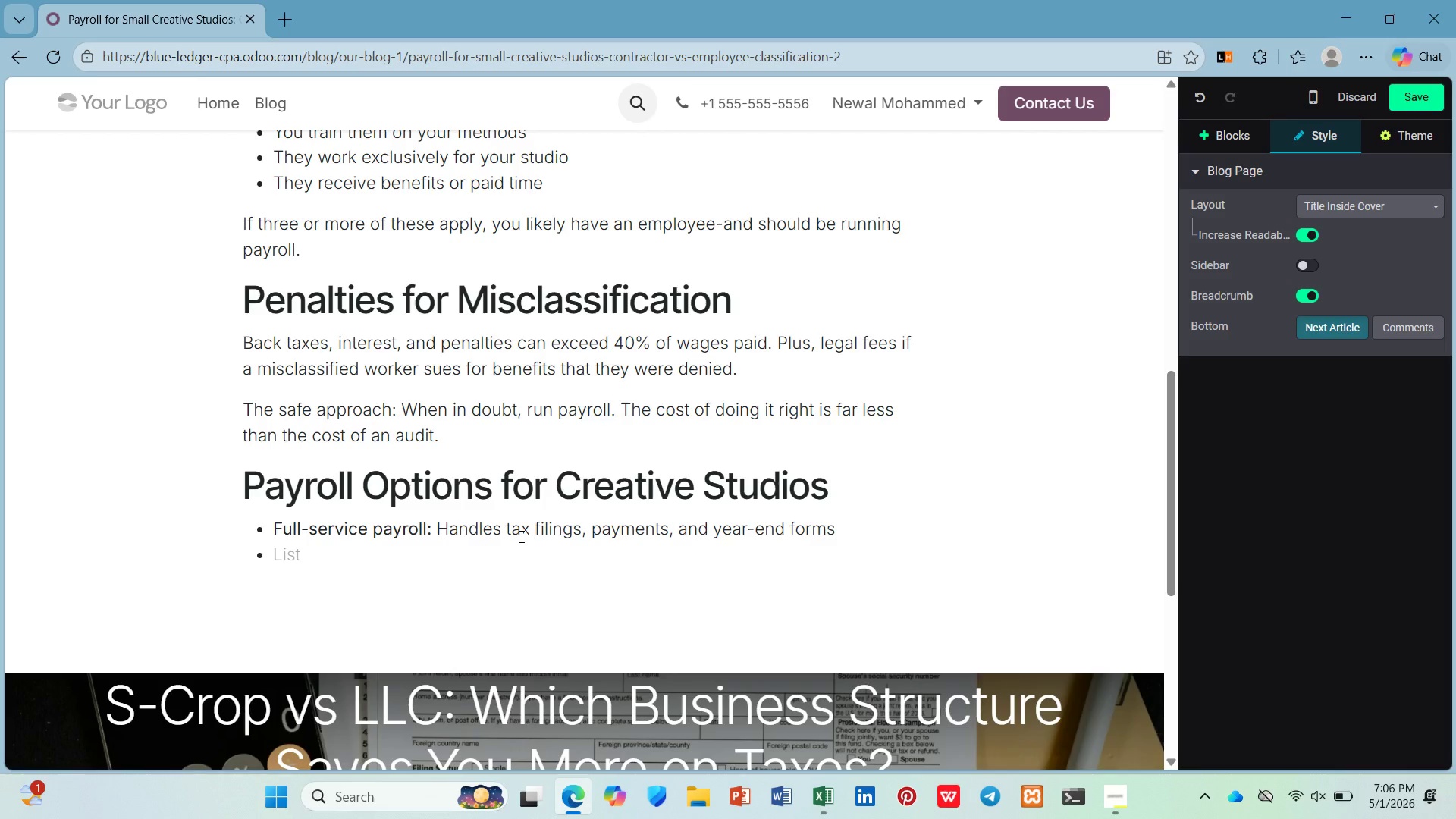 
key(Control+D)
 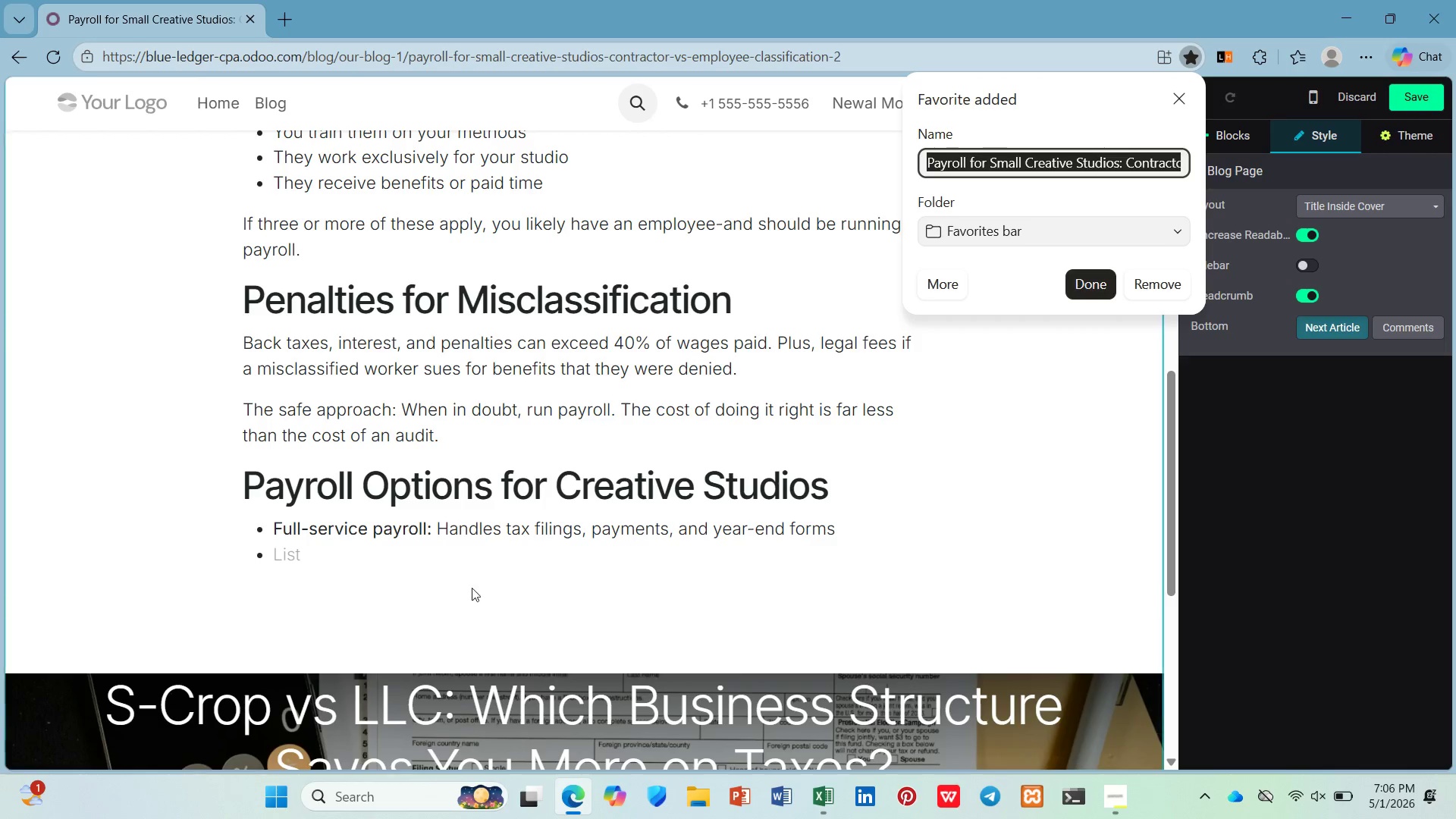 
left_click([1141, 275])
 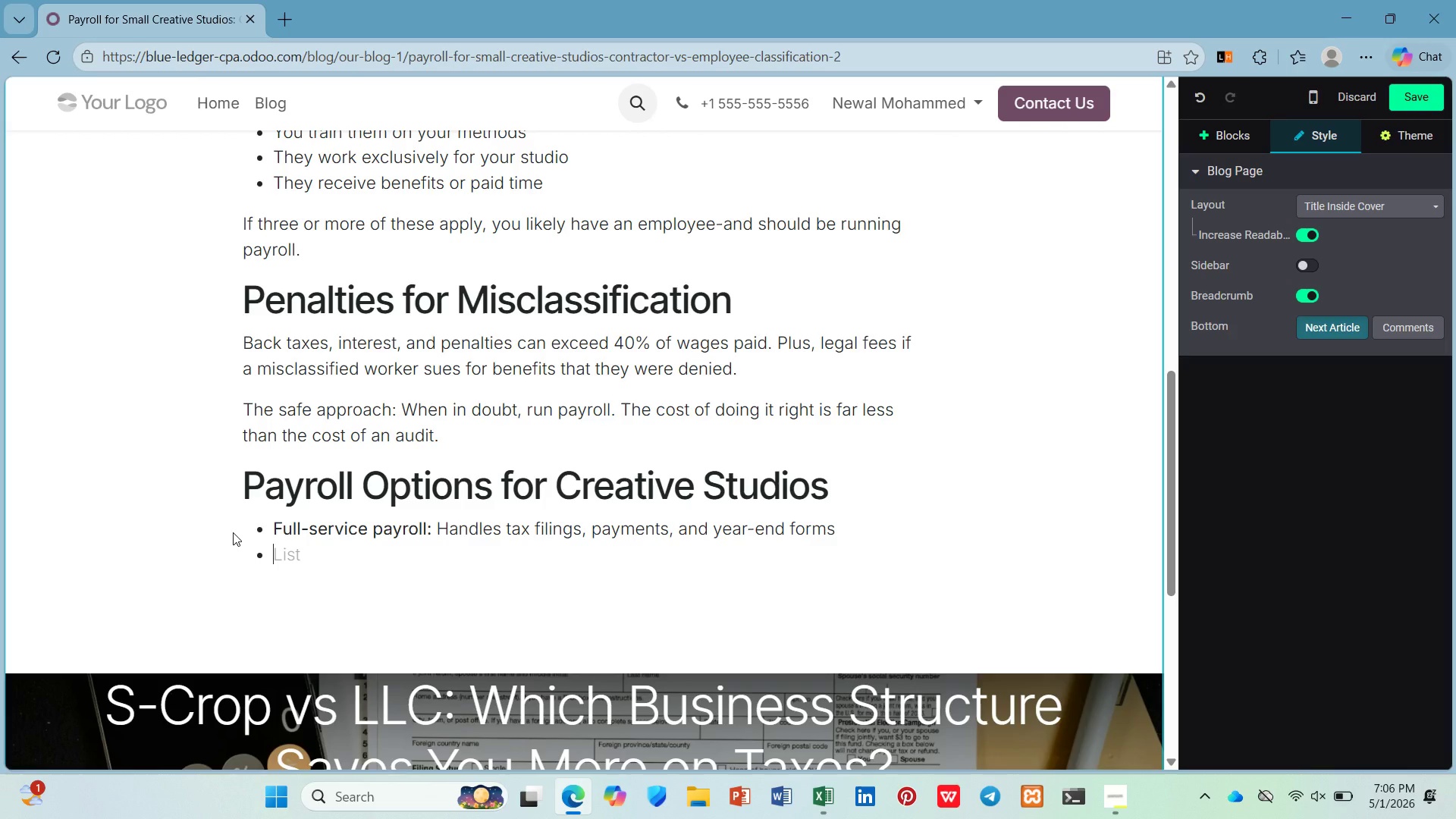 
type(DIY payroll: )
 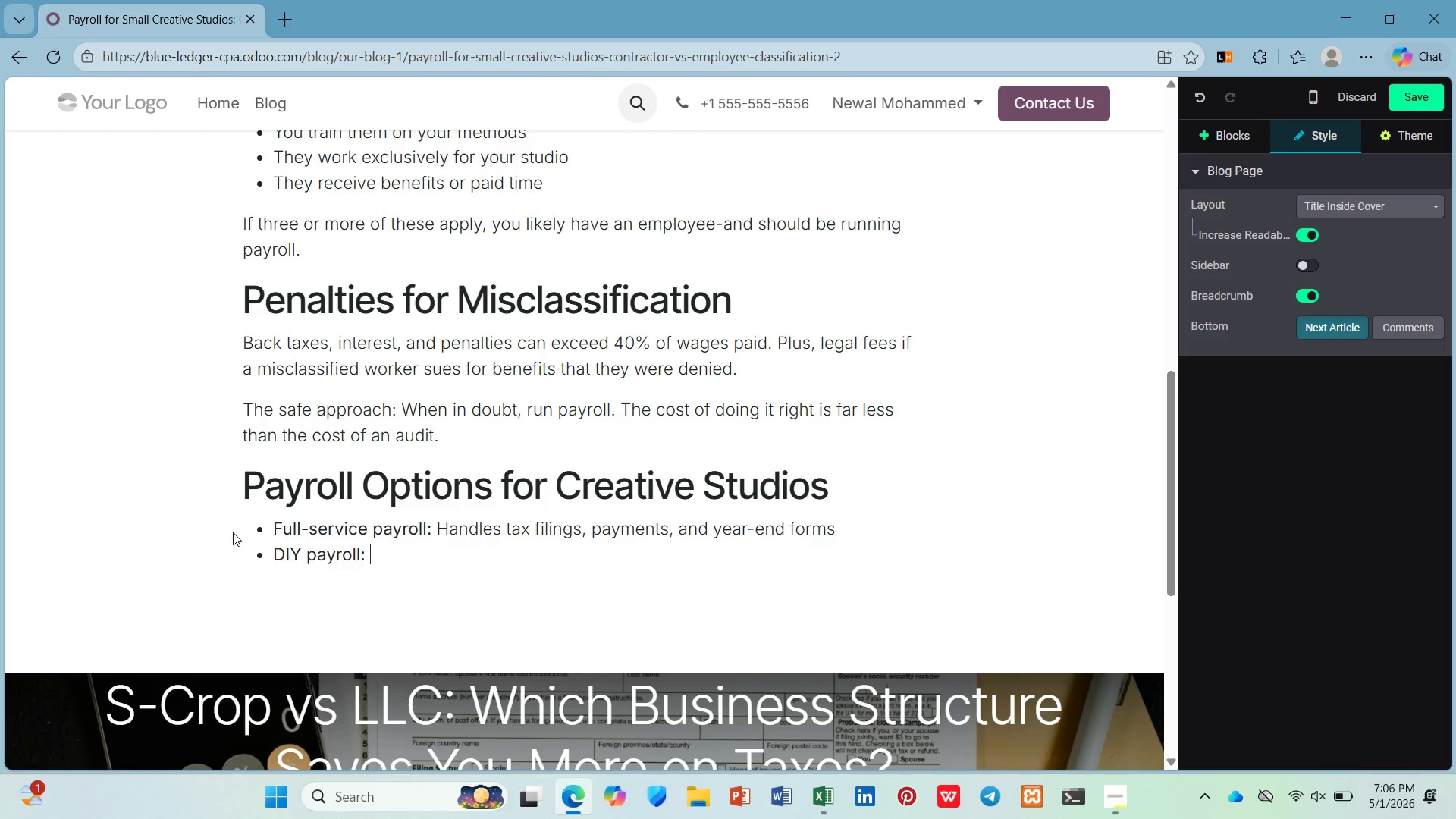 
key(Control+B)
 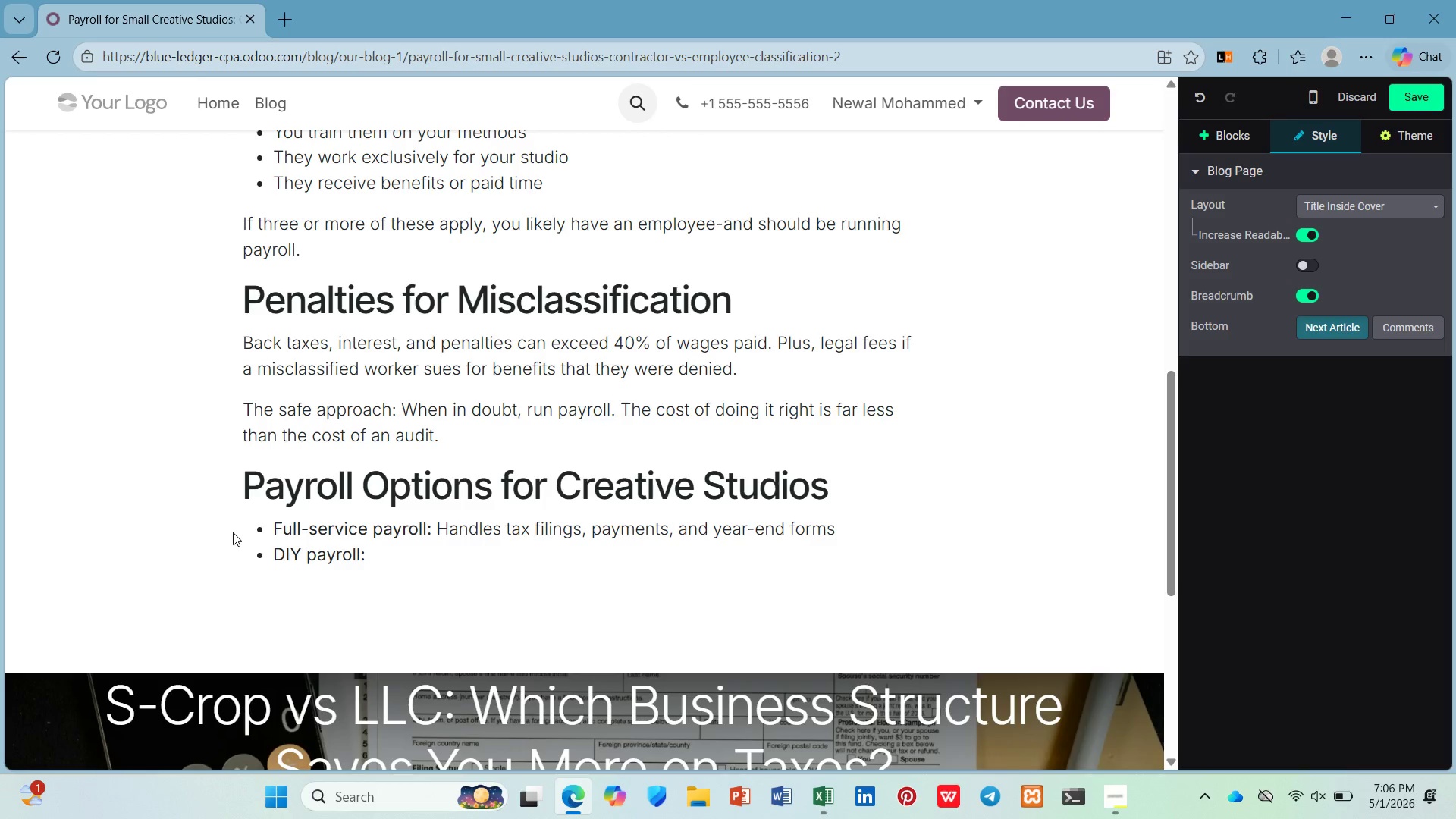 
type(Lower cost and)
key(Backspace)
key(Backspace)
key(Backspace)
key(Backspace)
type(, more administrative burden)
 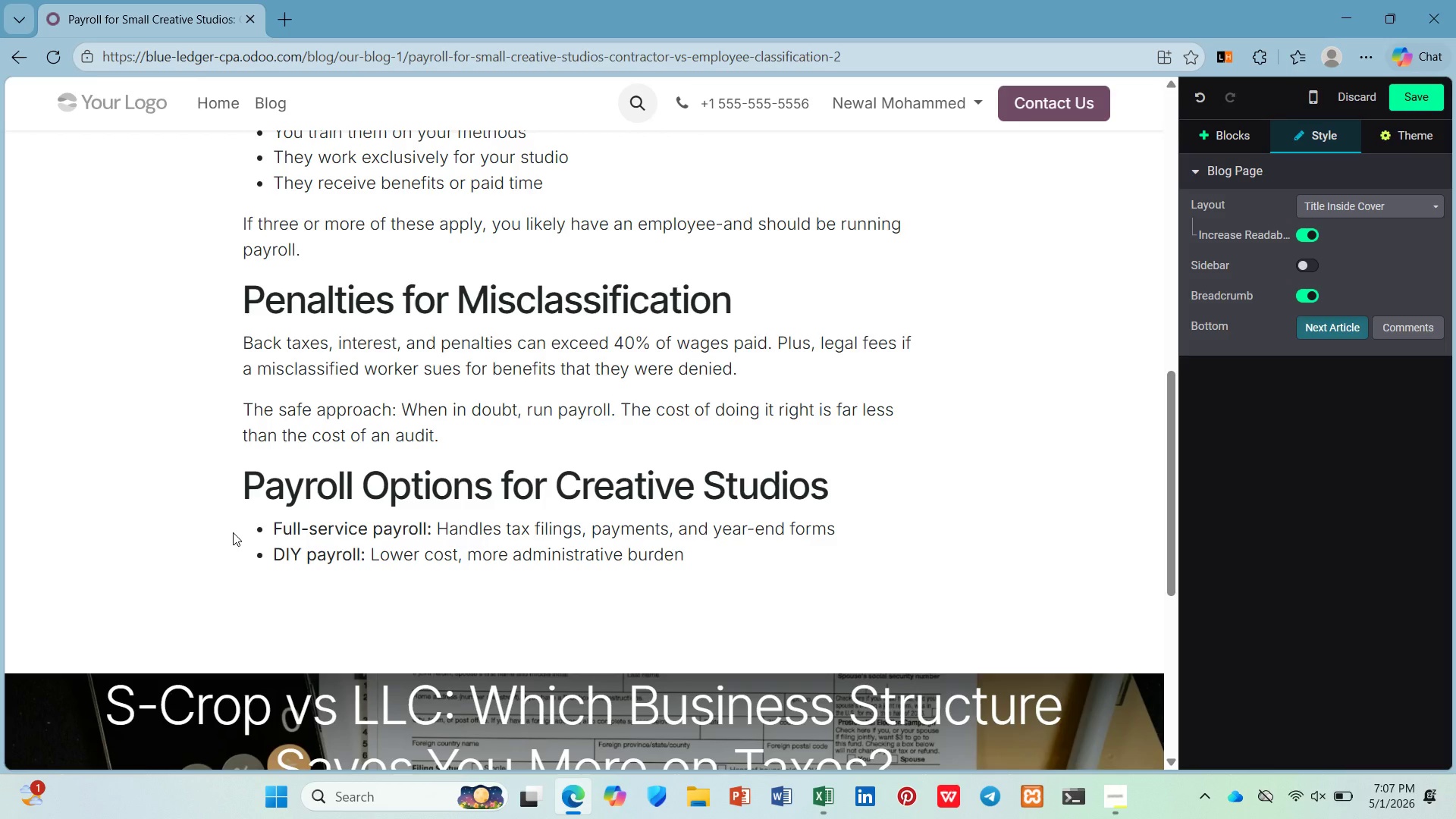 
key(Enter)
 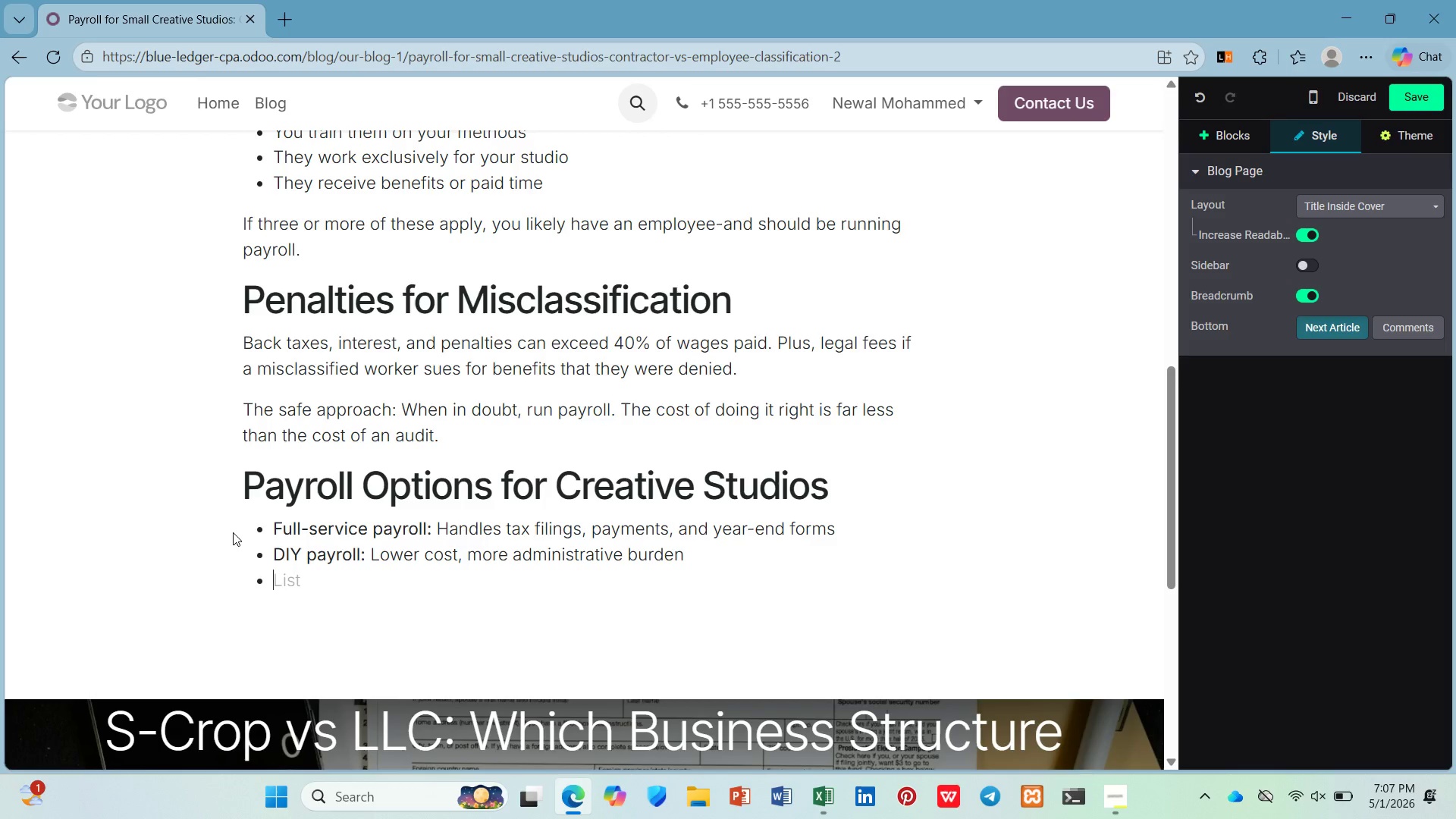 
key(Control+B)
 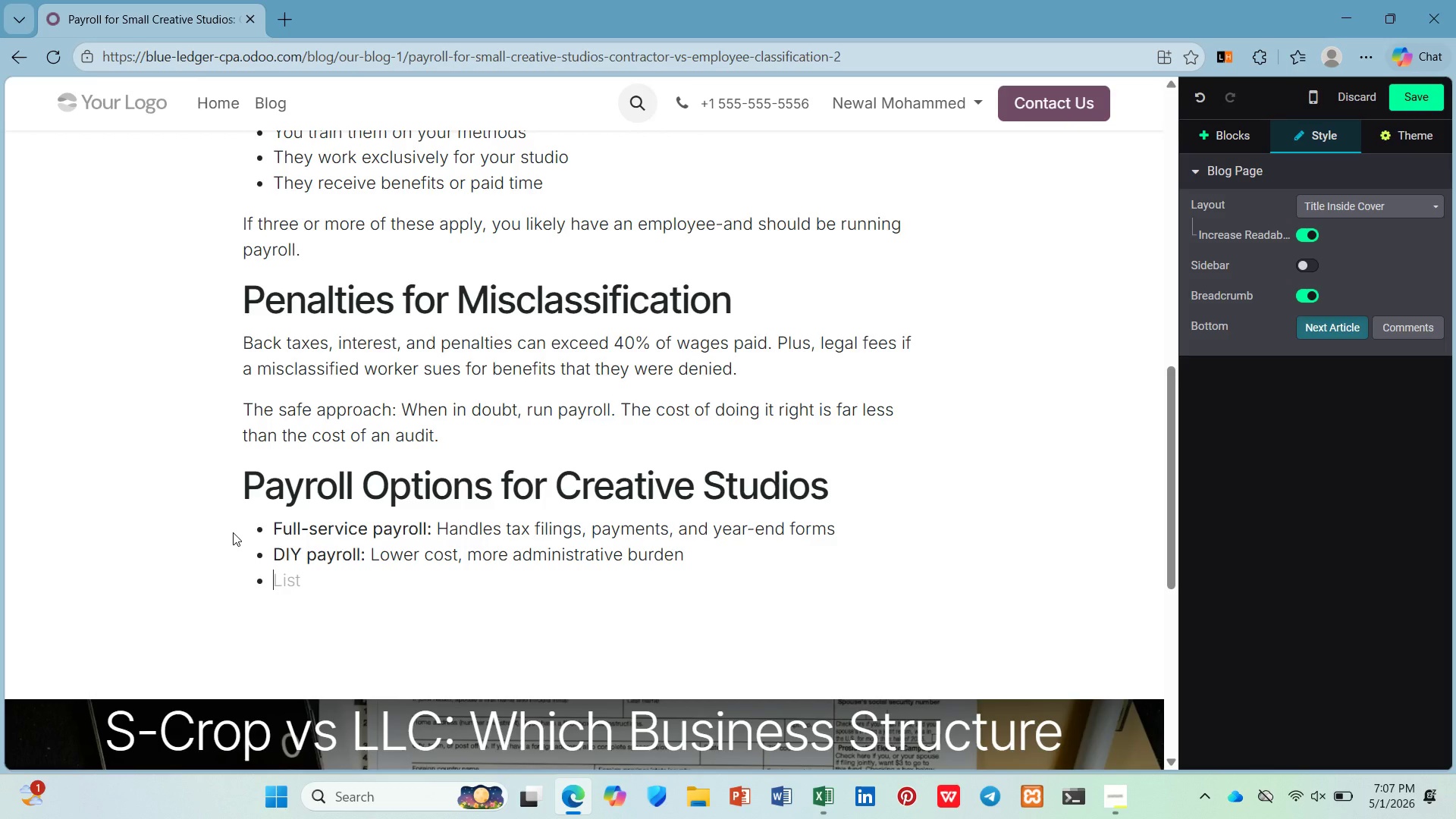 
type(PEO co-employment: )
 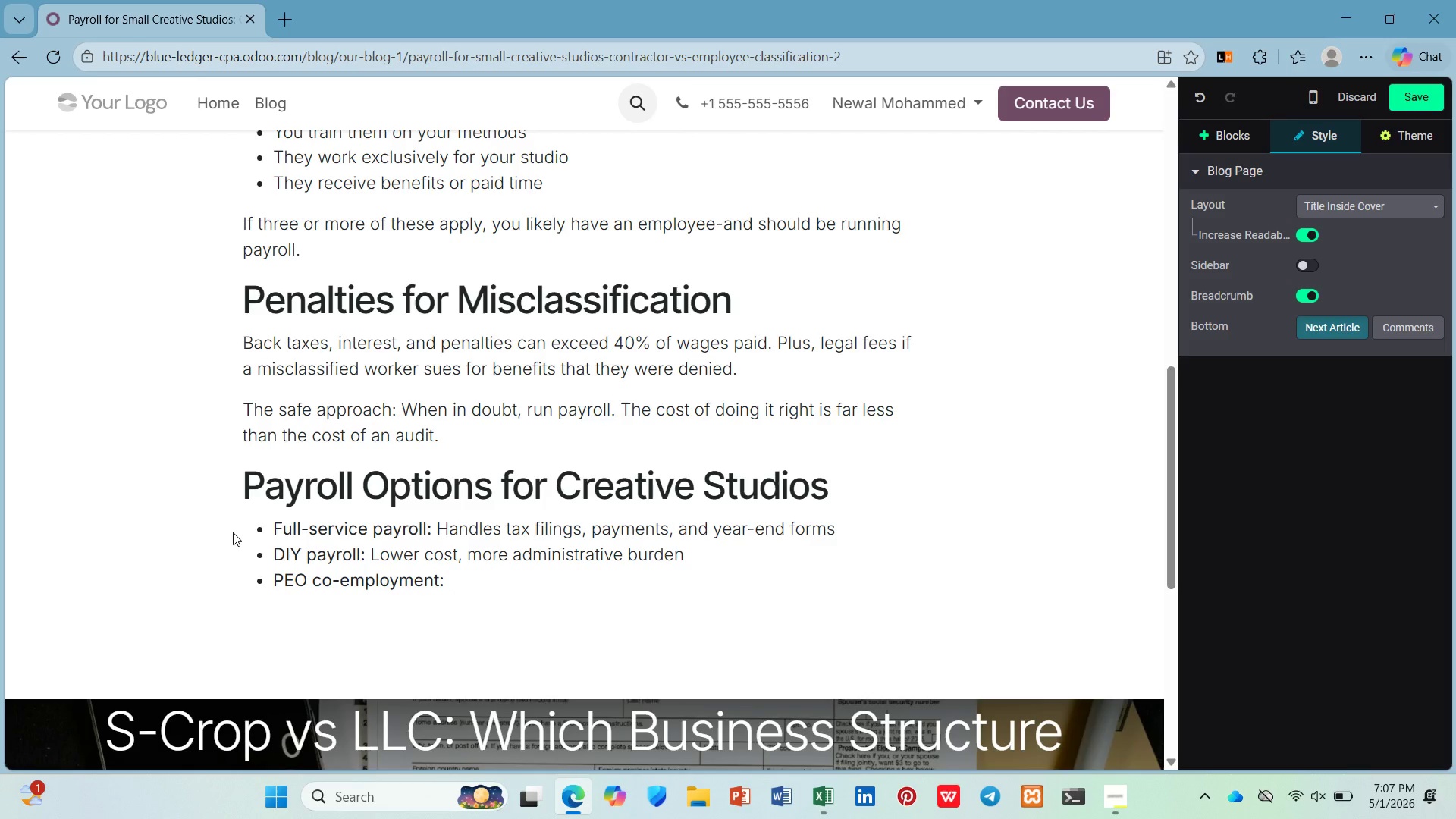 
key(Control+B)
 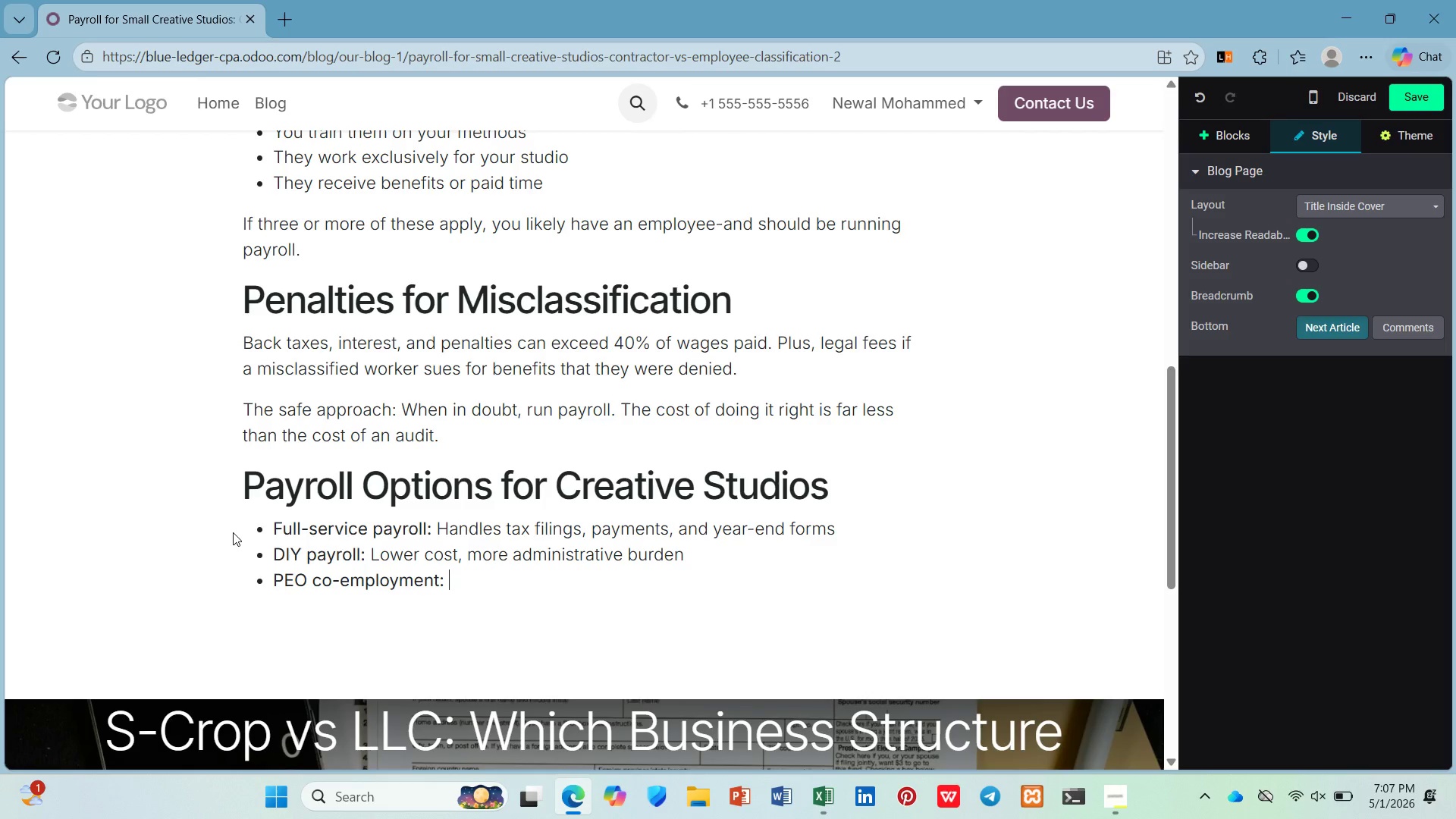 
type(Shared HR and payroll responsibilities)
 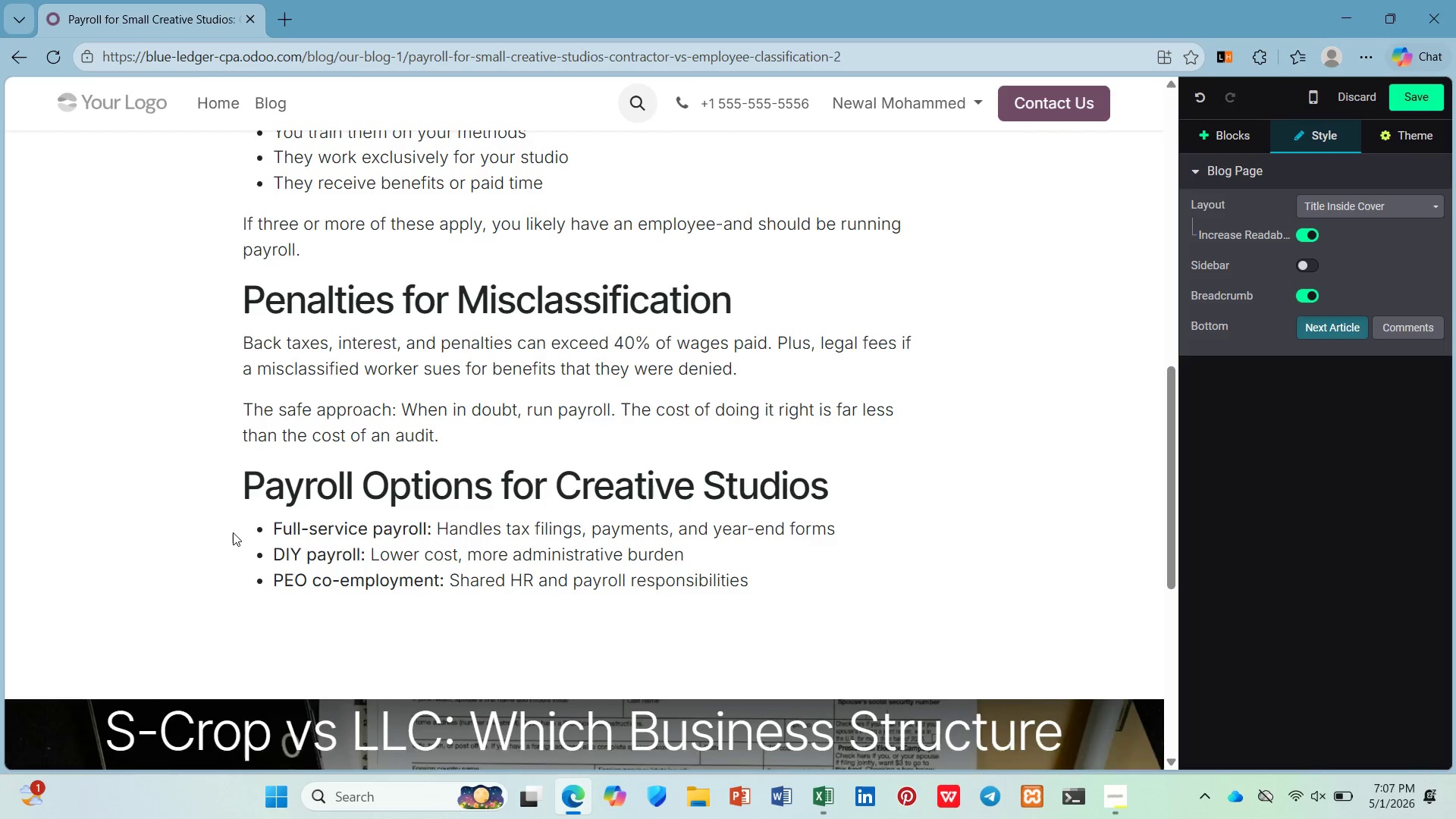 
 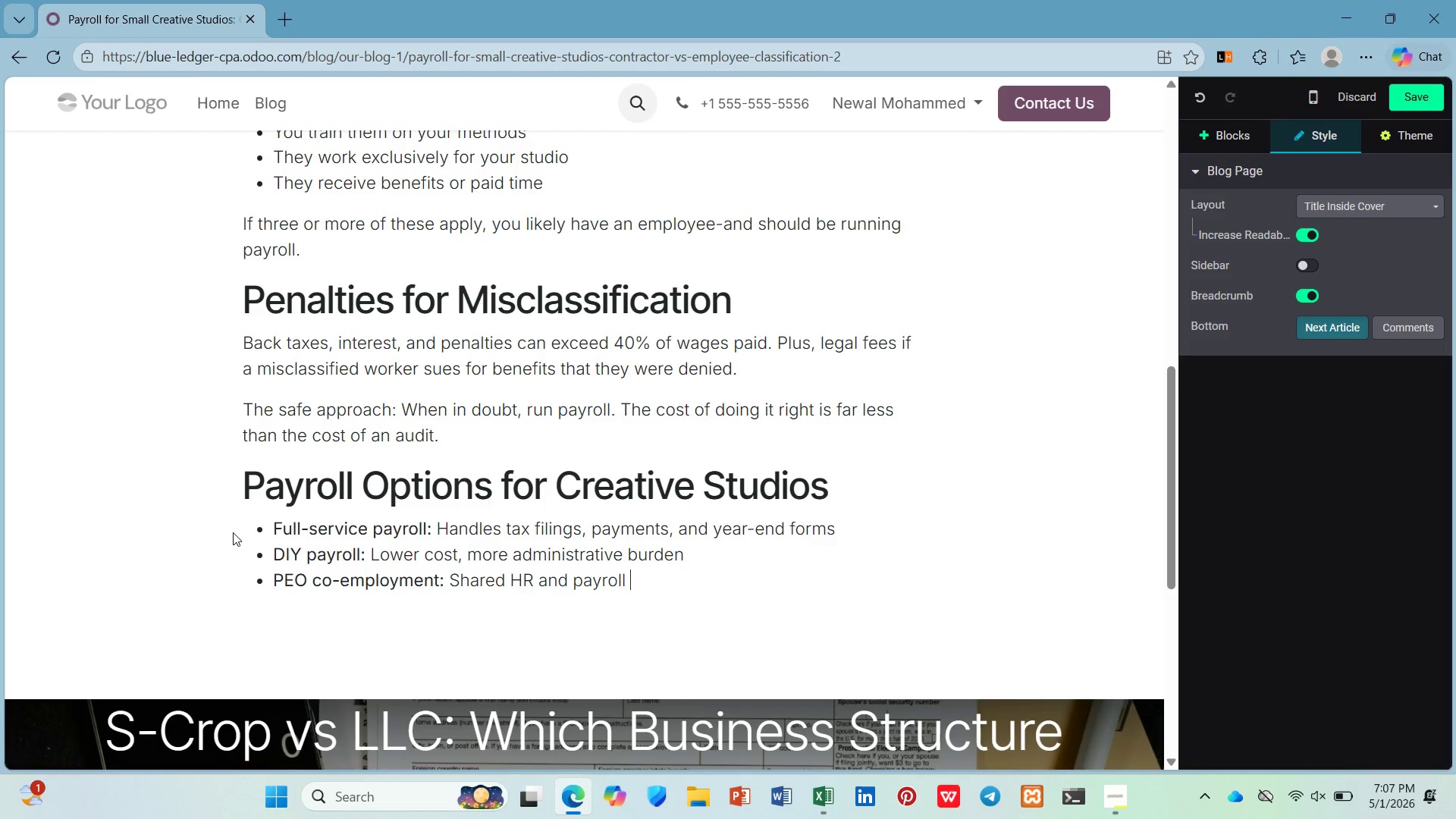 
key(Enter)
 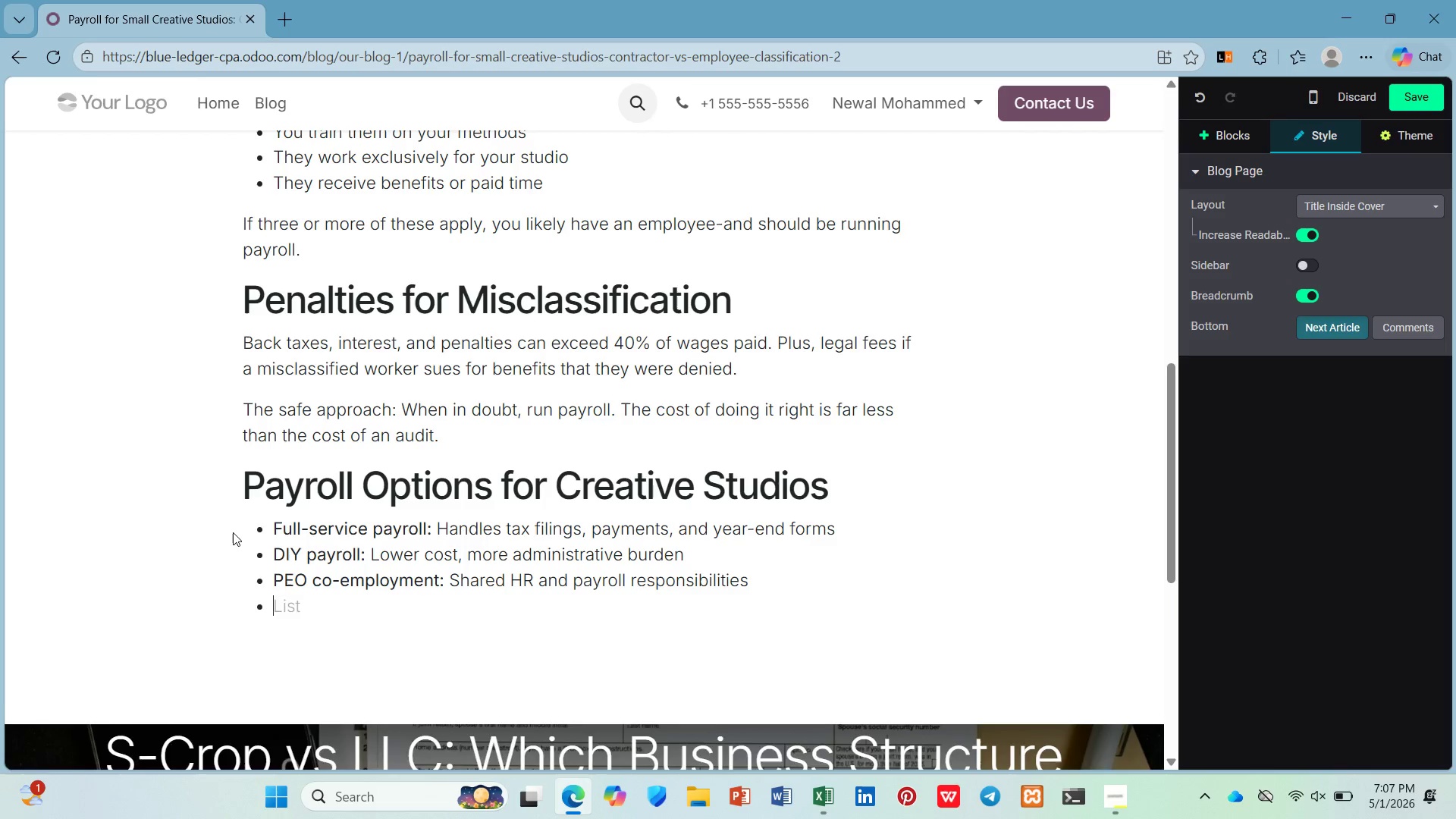 
key(Enter)
 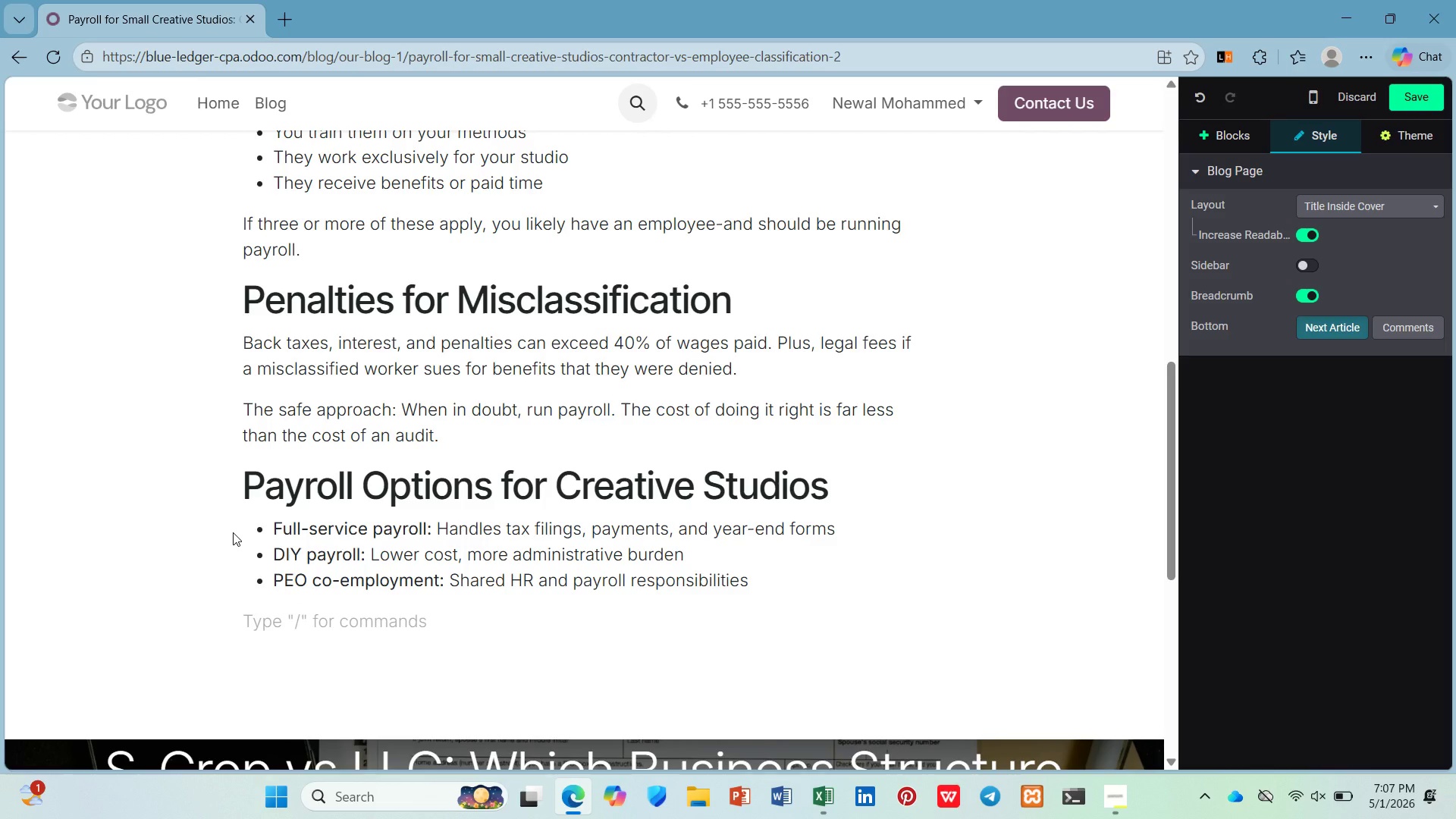 
type(We help creatiev)
key(Backspace)
key(Backspace)
type(ve studios choose the right payroll structure and stay compliant with state and federal regulations.)
 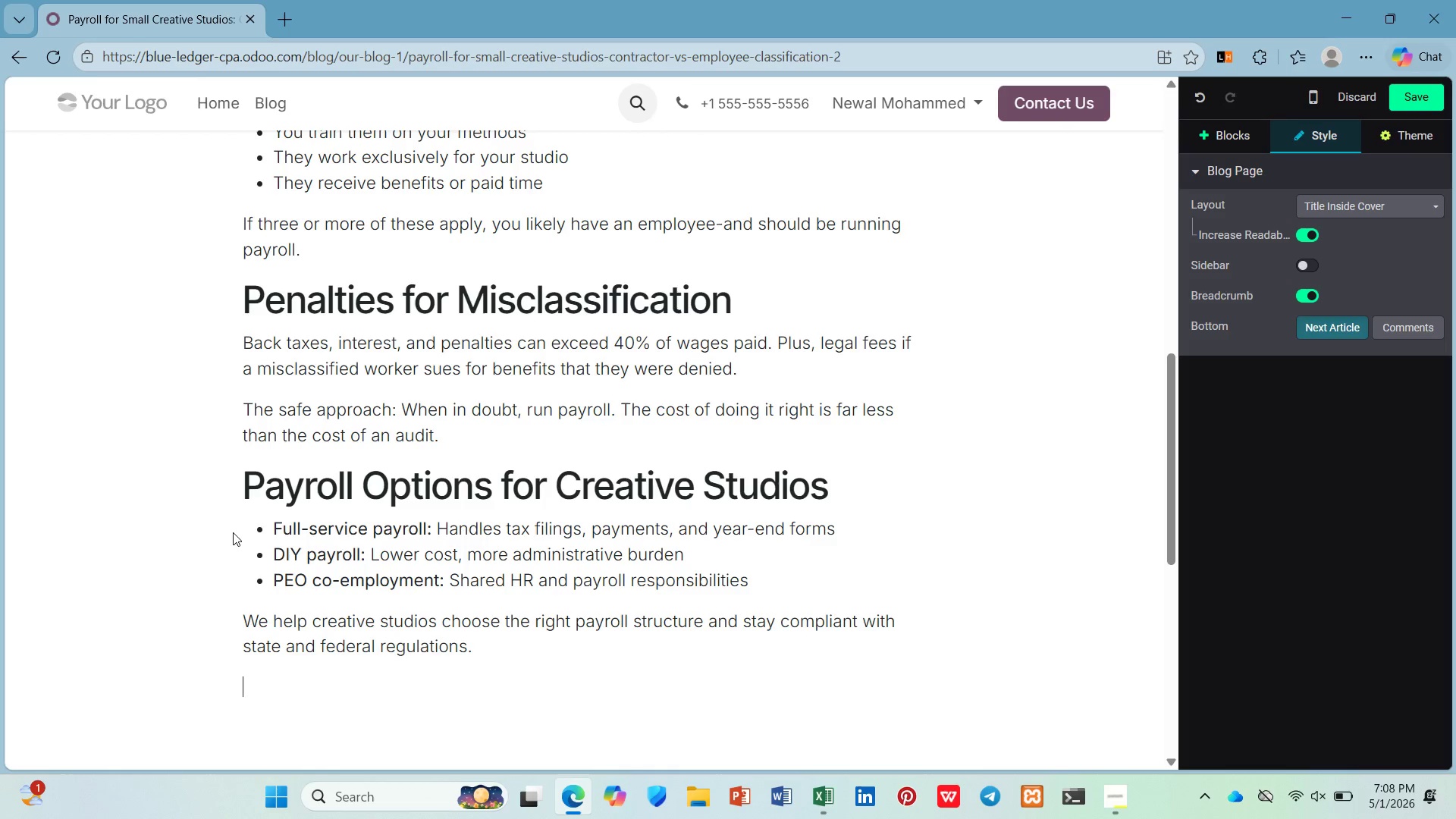 
key(Enter)
 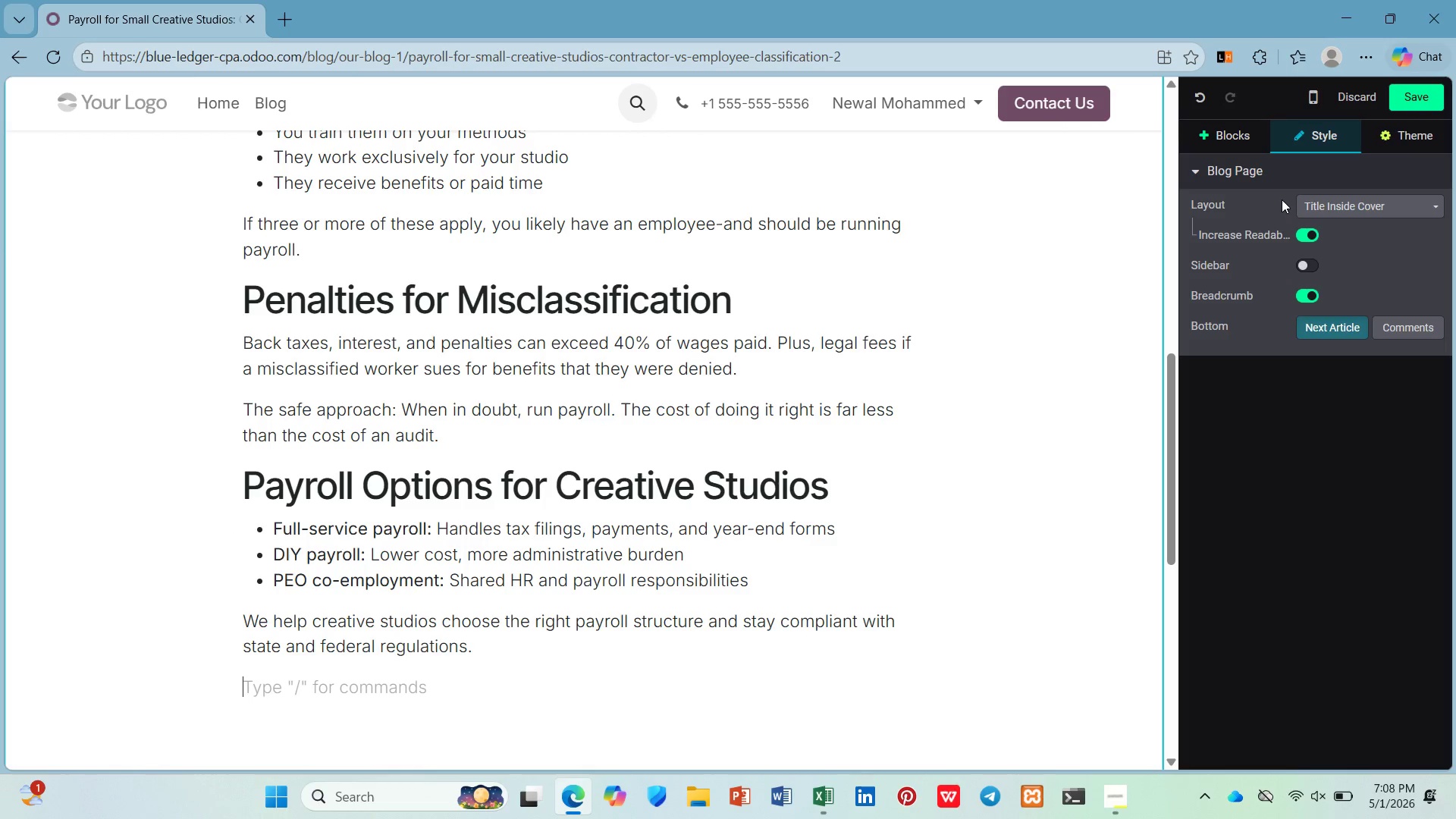 
left_click([1202, 146])
 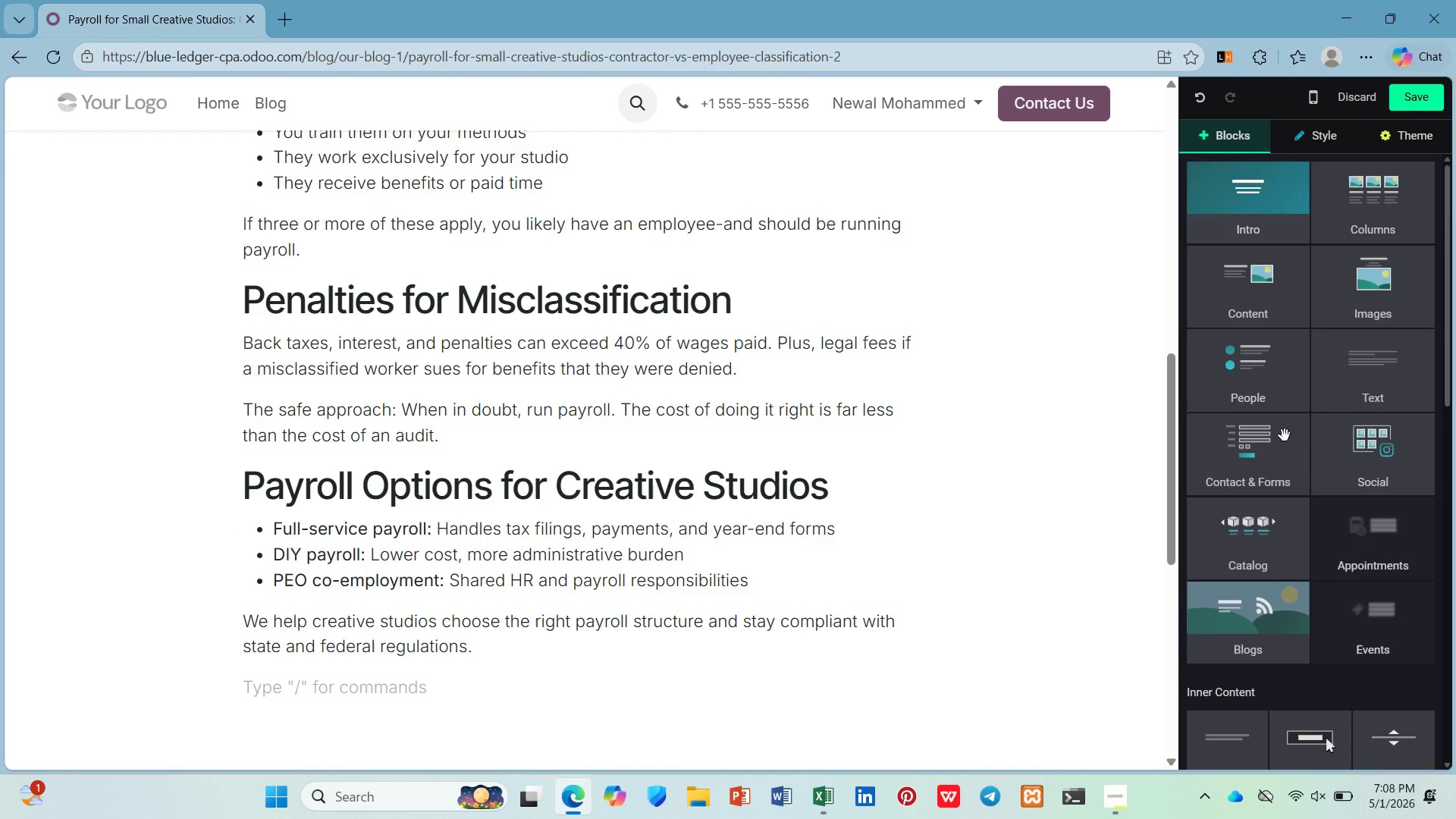 
mouse_move([1309, 504])
 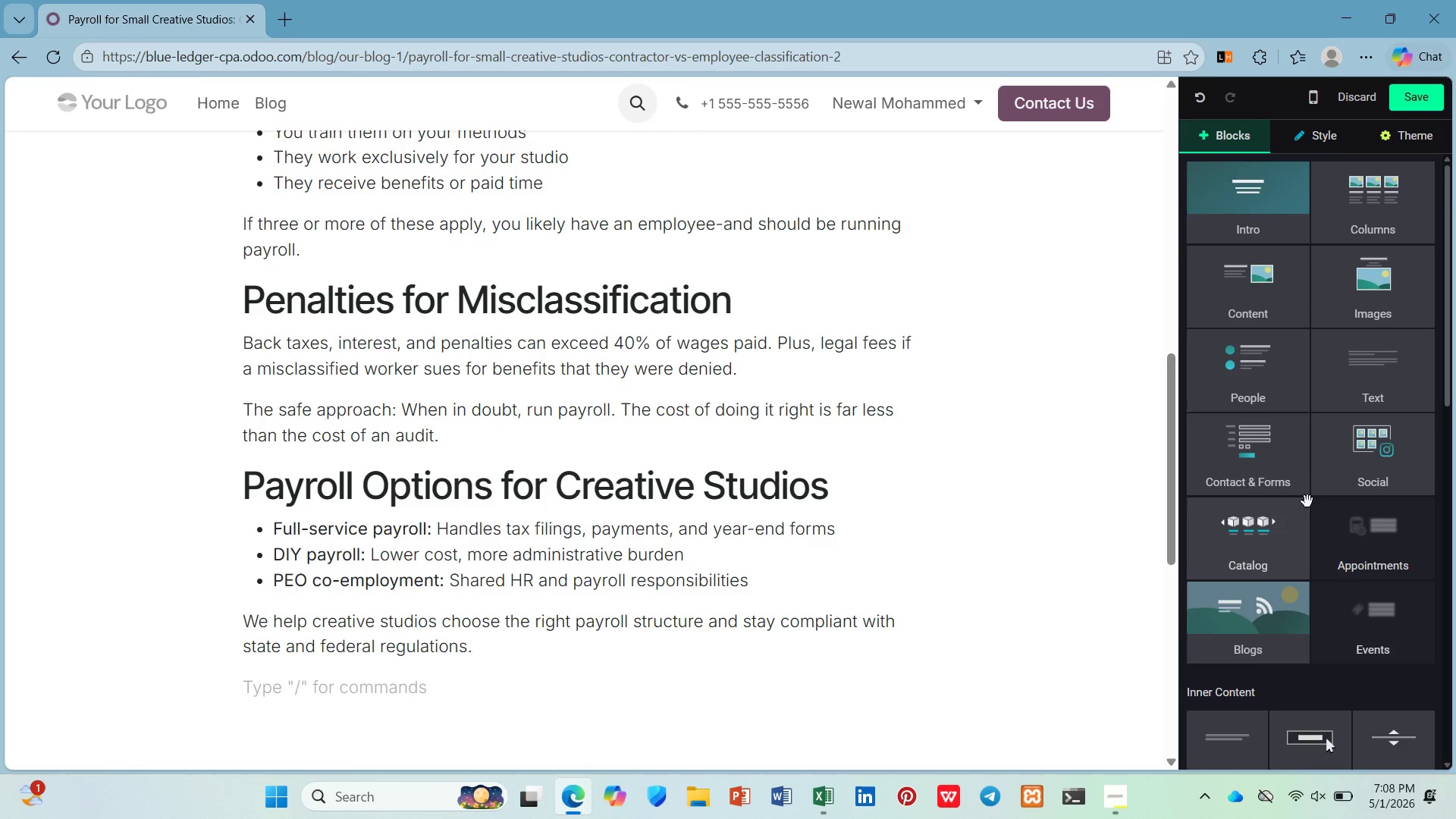 
mouse_move([1295, 488])
 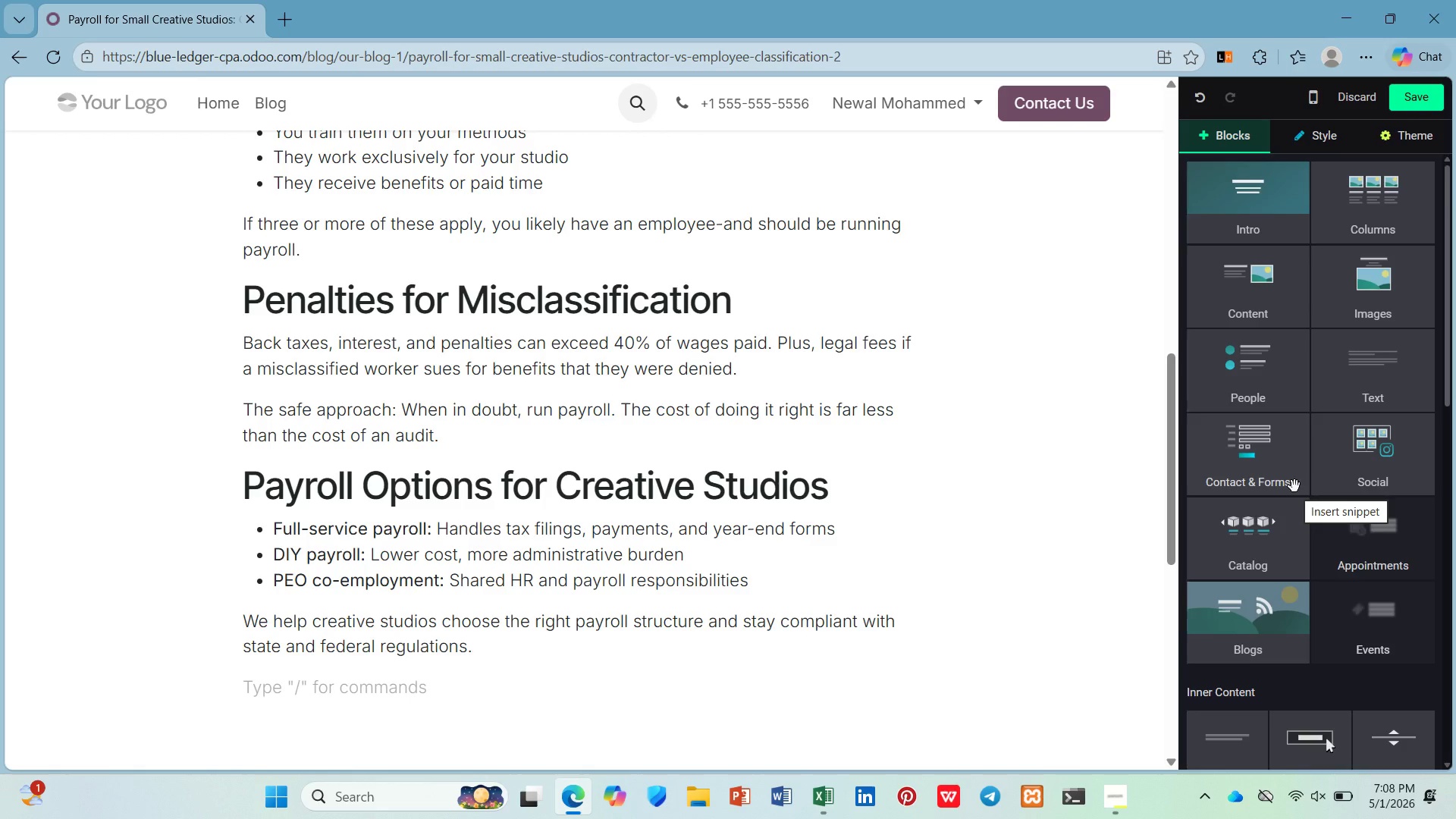 
mouse_move([1285, 470])
 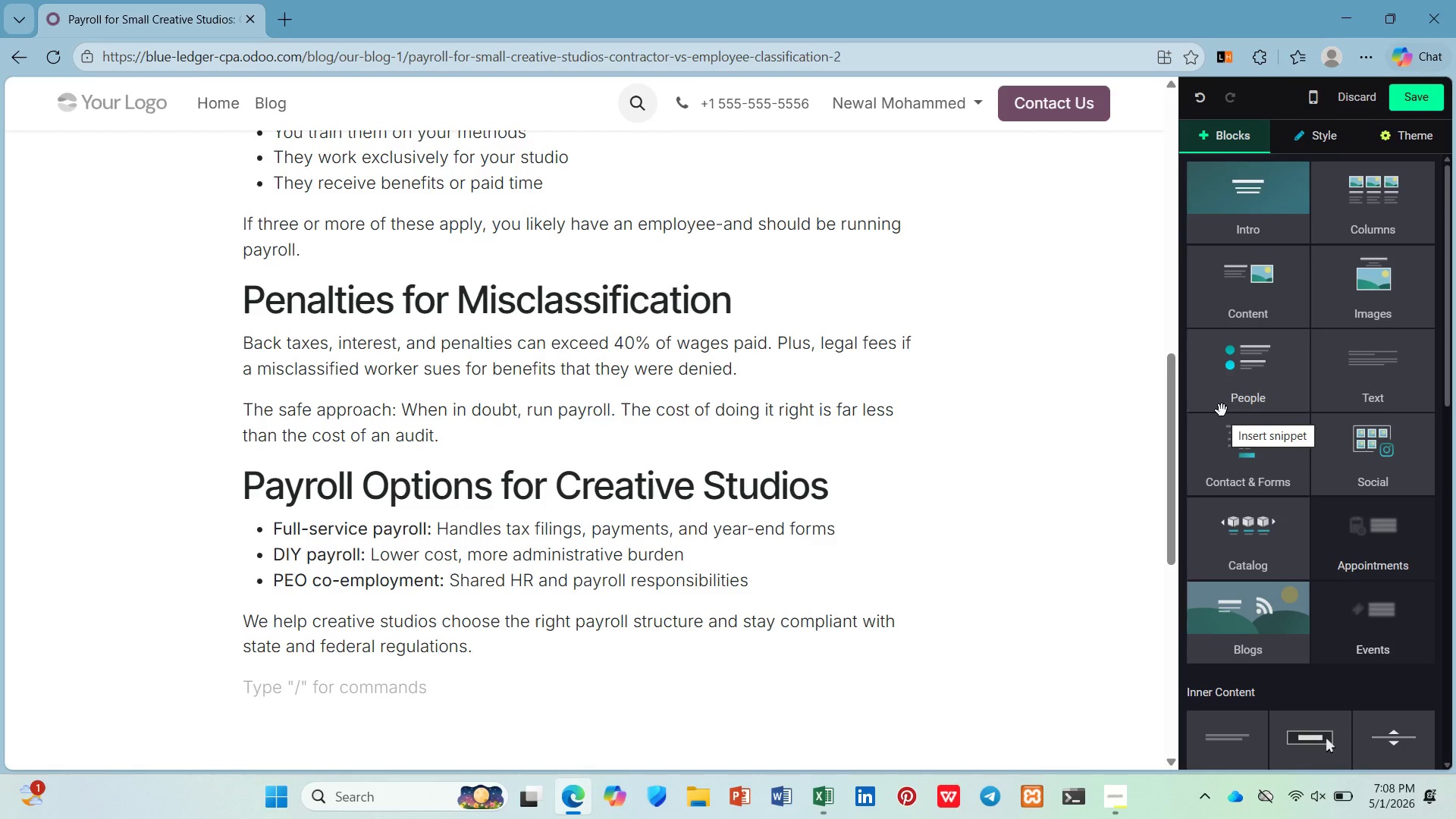 
wait(44.15)
 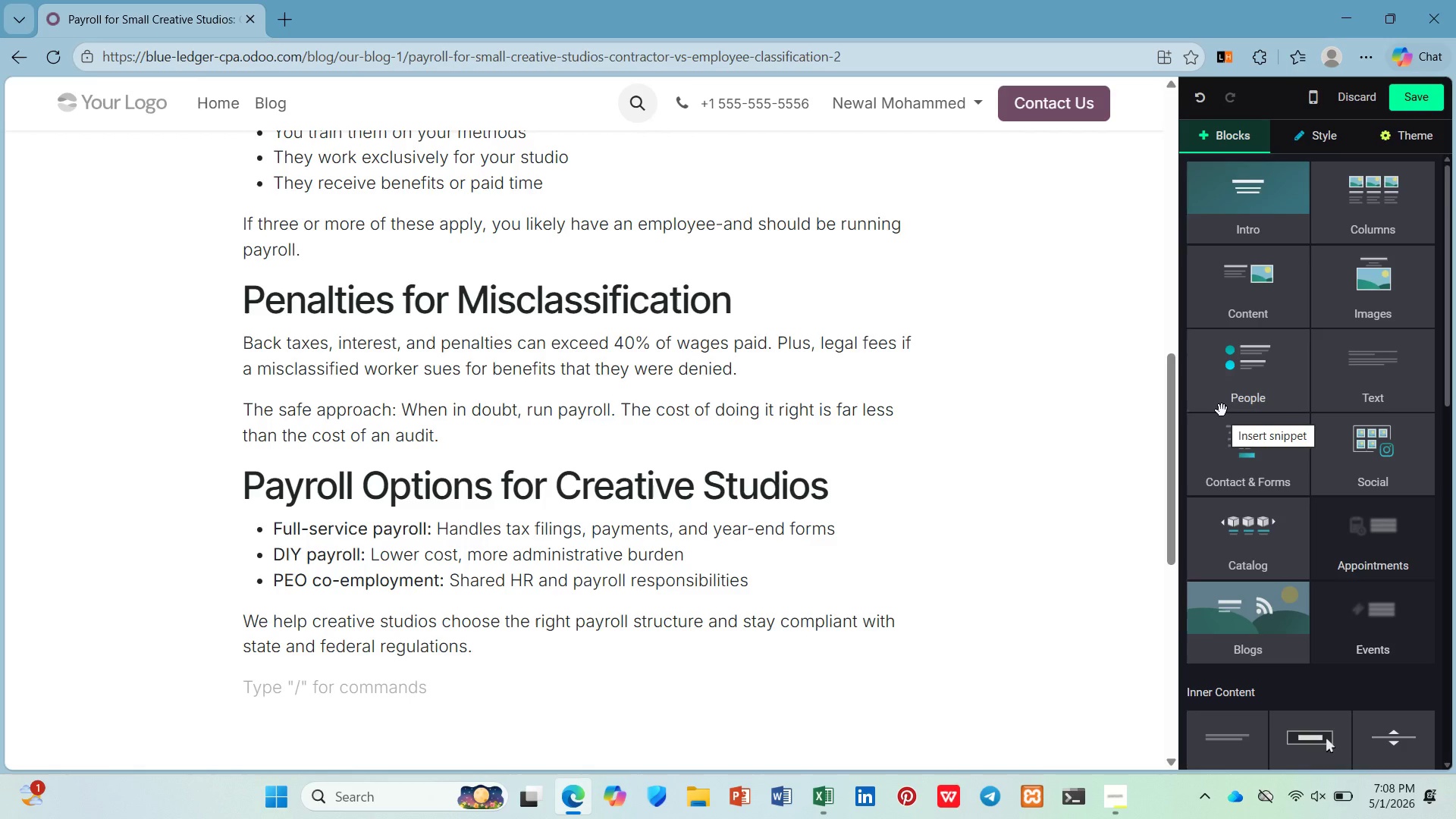 
left_click([1355, 317])
 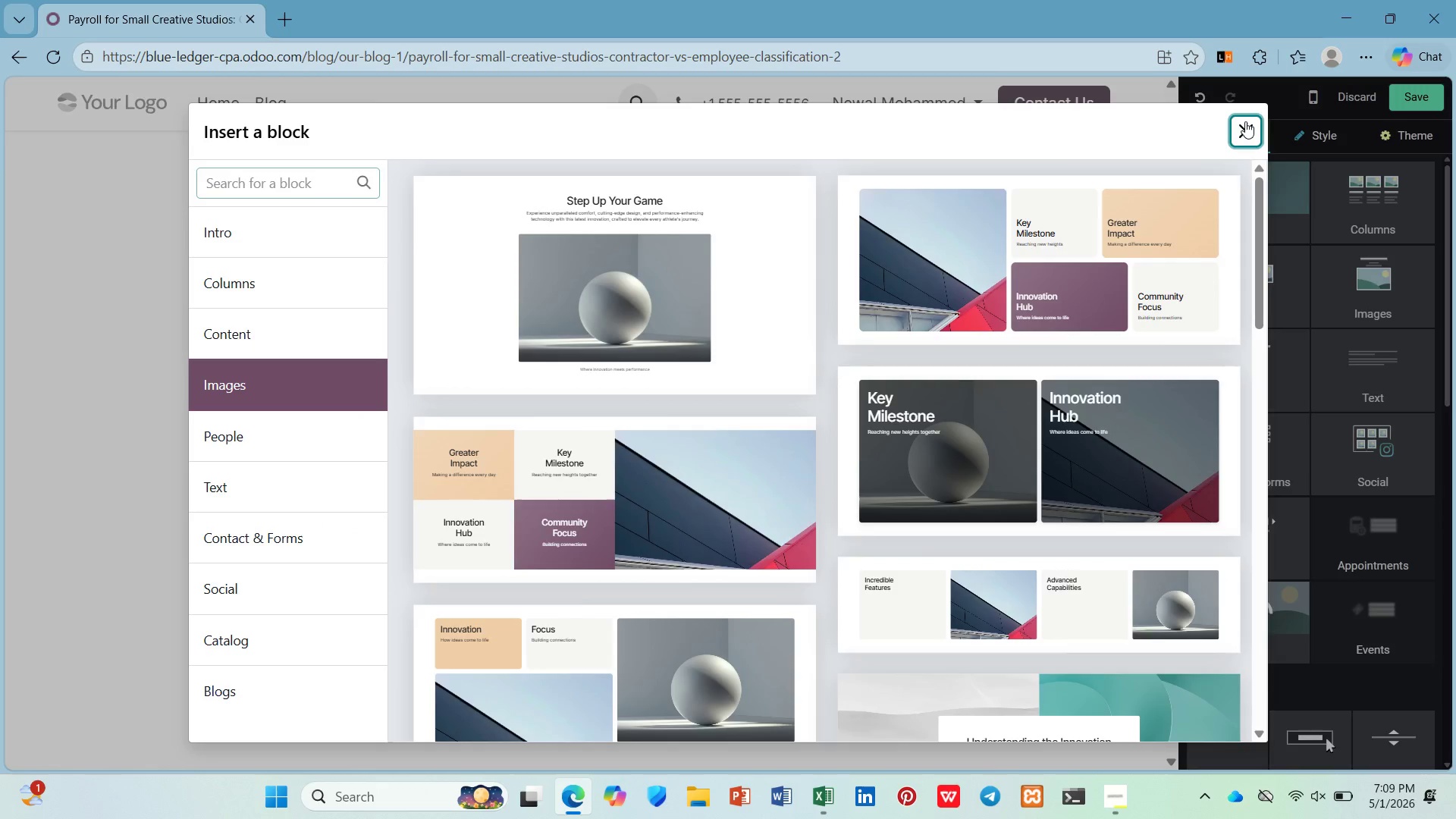 
left_click_drag(start_coordinate=[1394, 377], to_coordinate=[333, 670])
 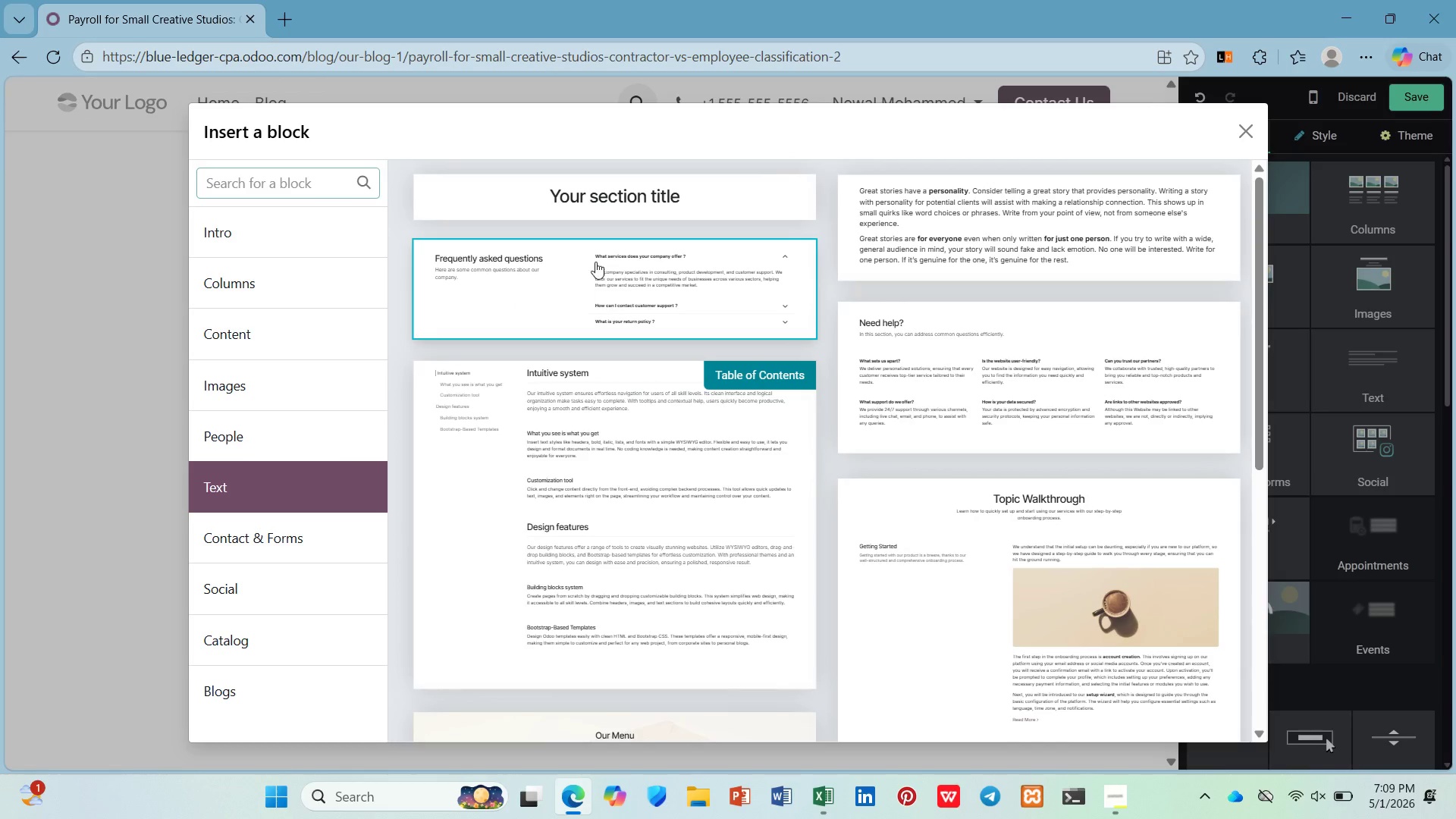 
left_click([627, 206])
 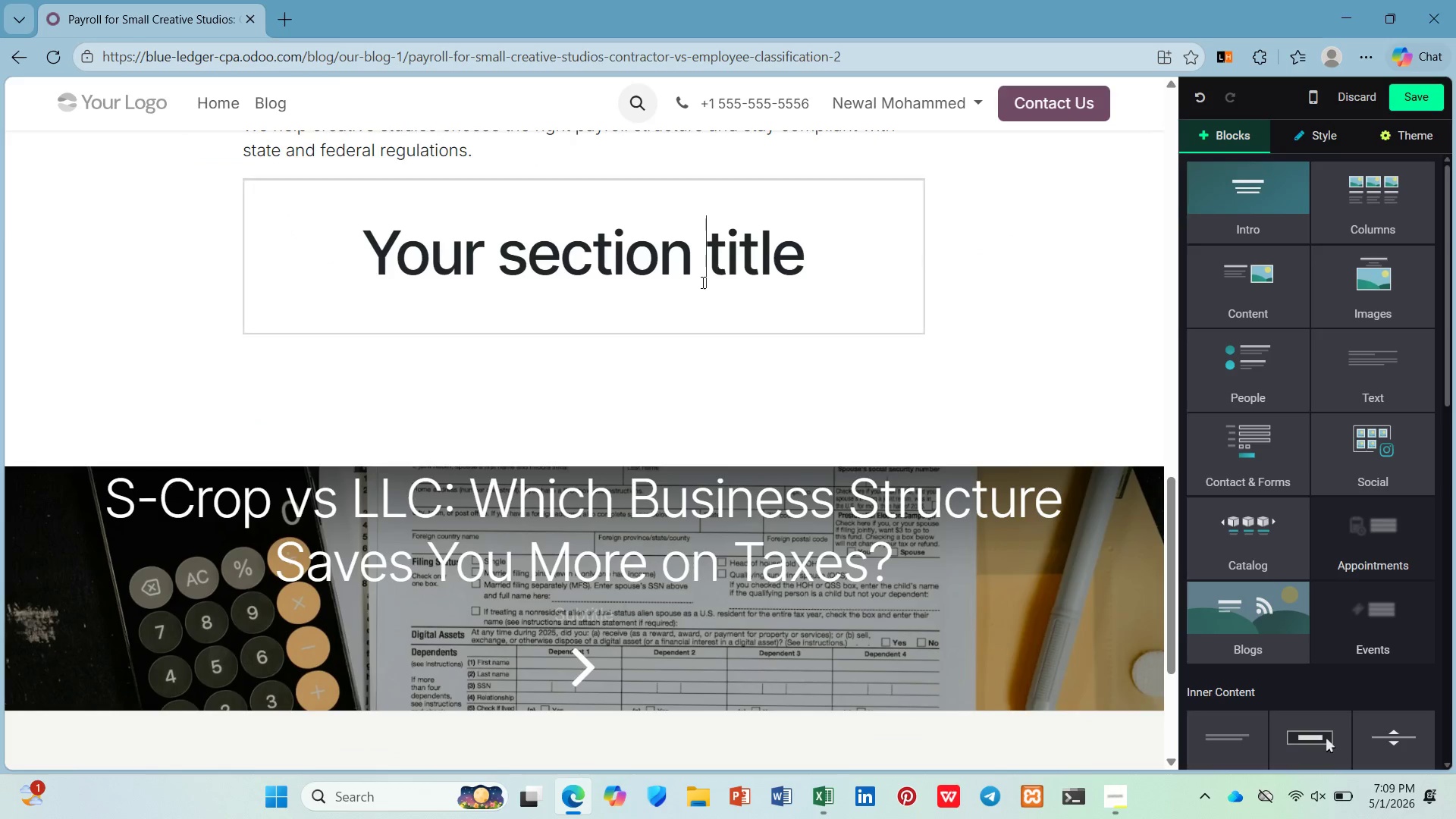 
left_click_drag(start_coordinate=[814, 282], to_coordinate=[195, 384])
 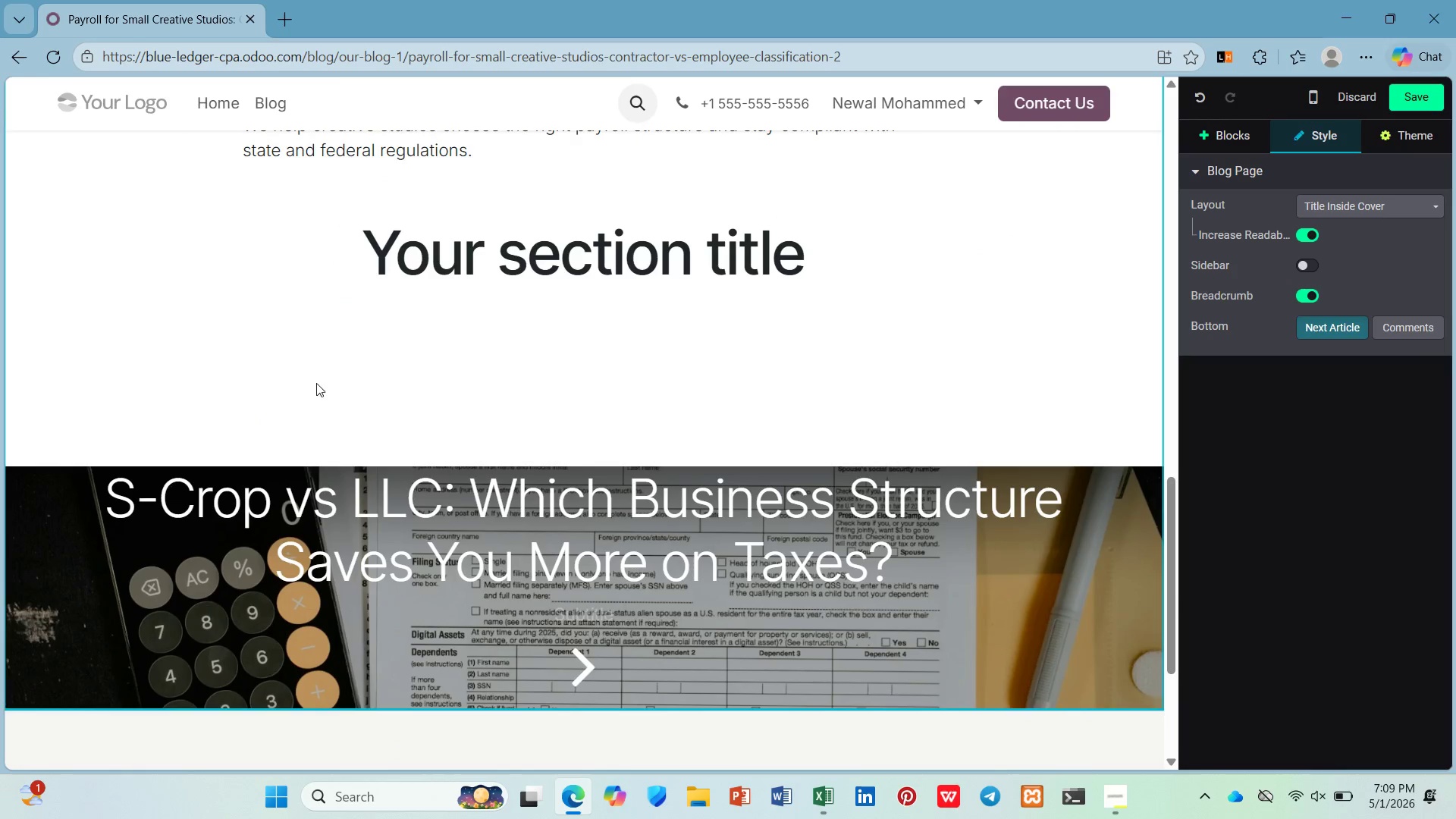 
double_click([323, 379])
 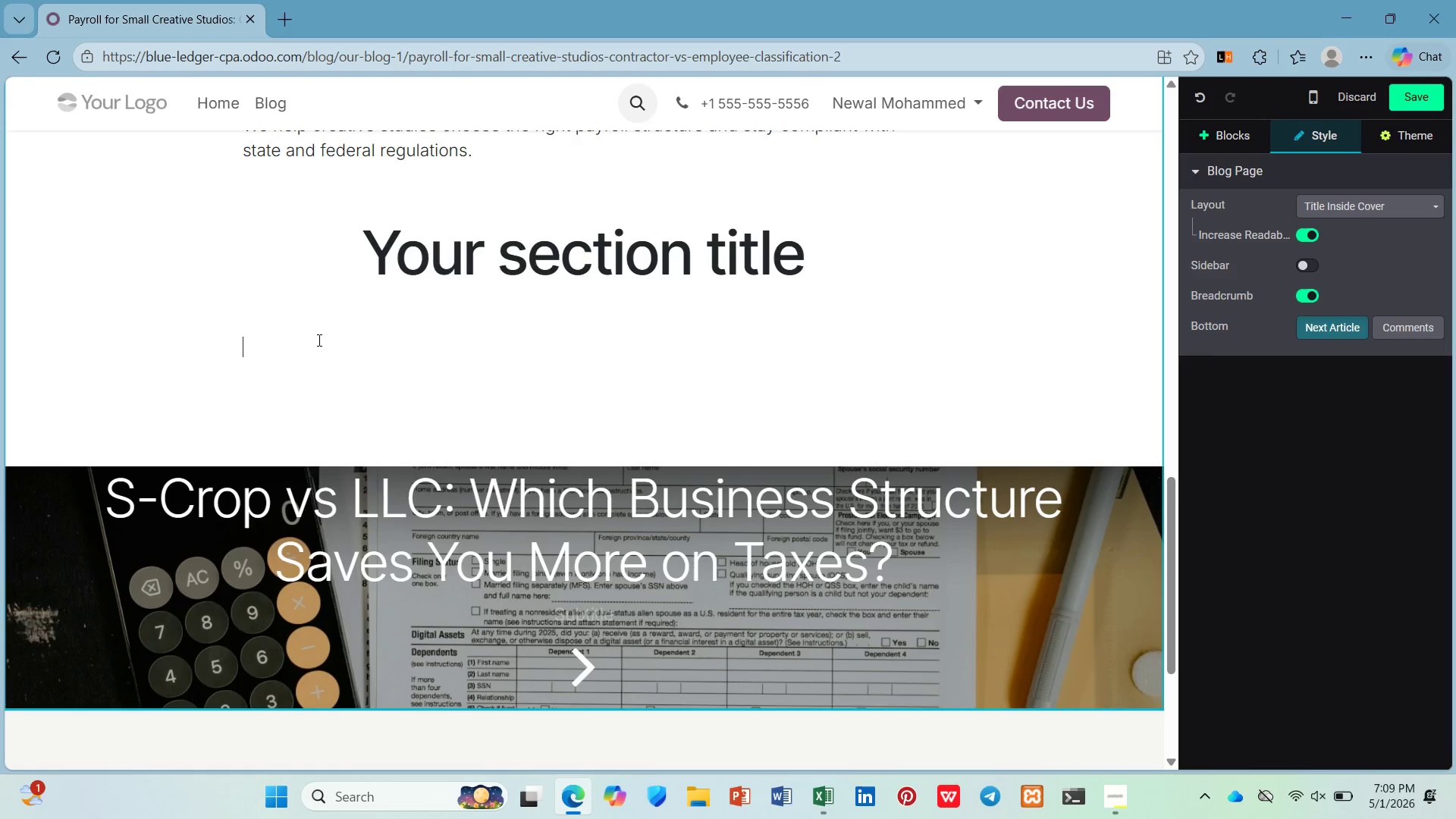 
triple_click([318, 340])
 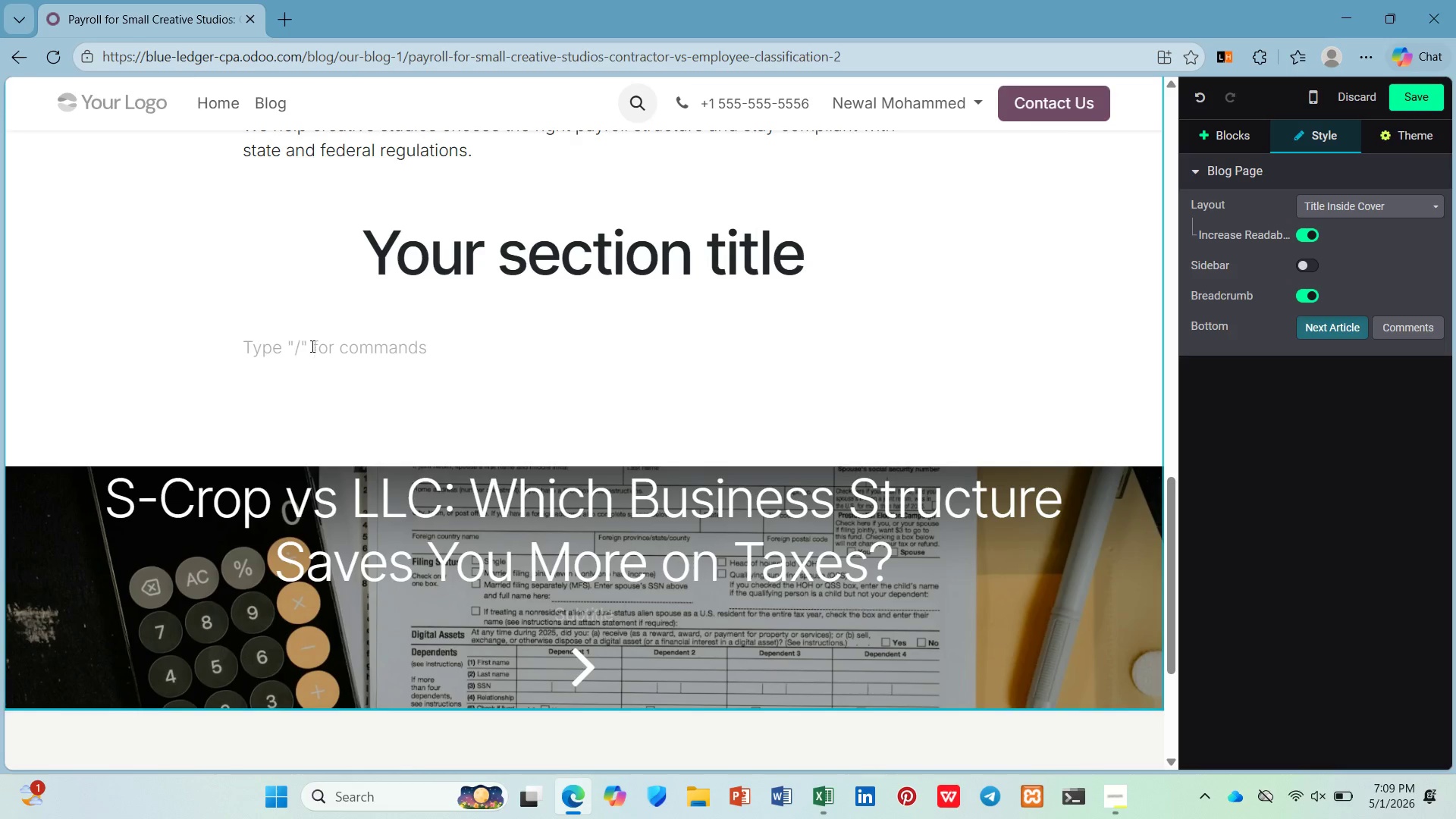 
key(Backspace)
 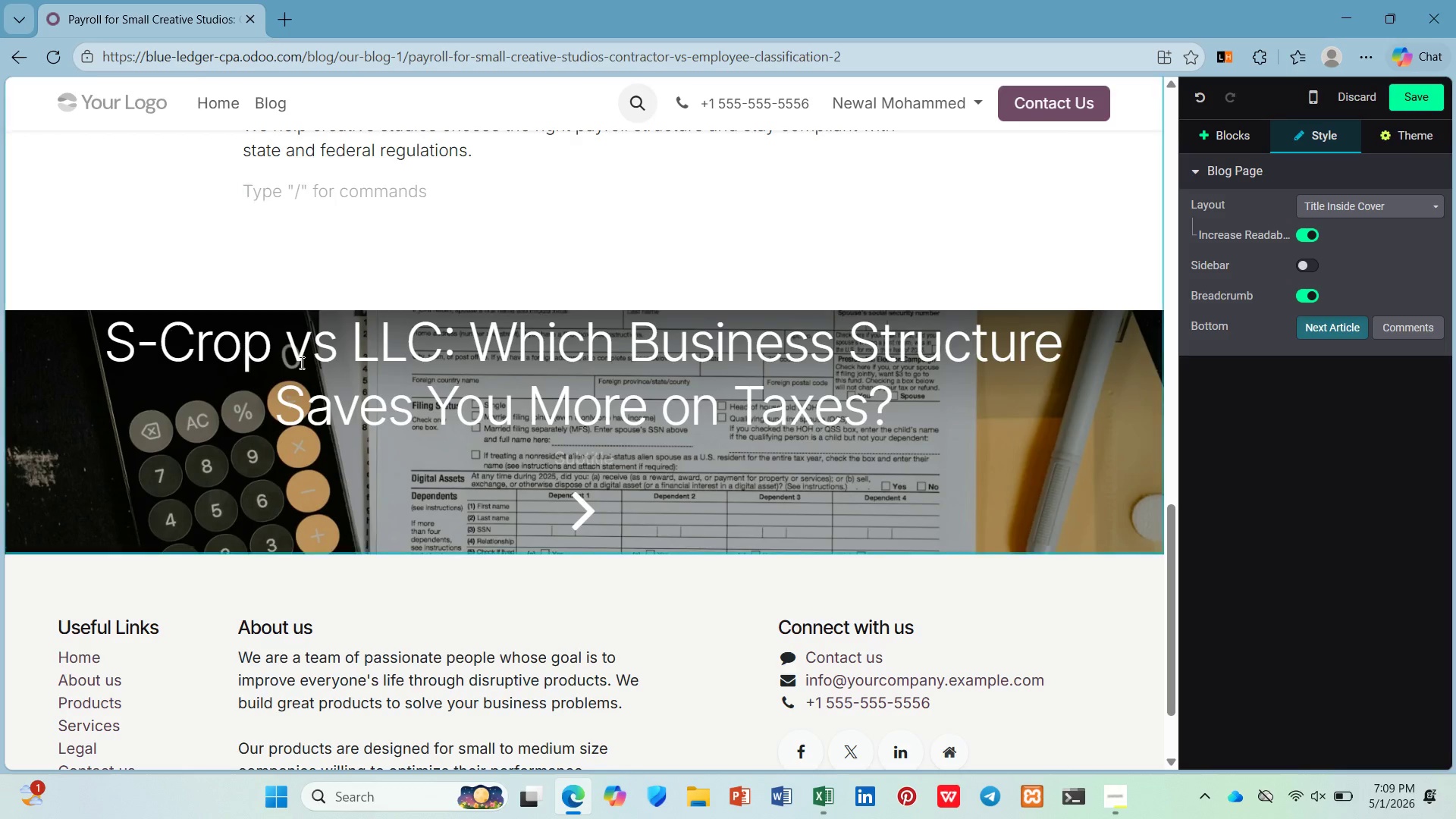 
key(Control+Z)
 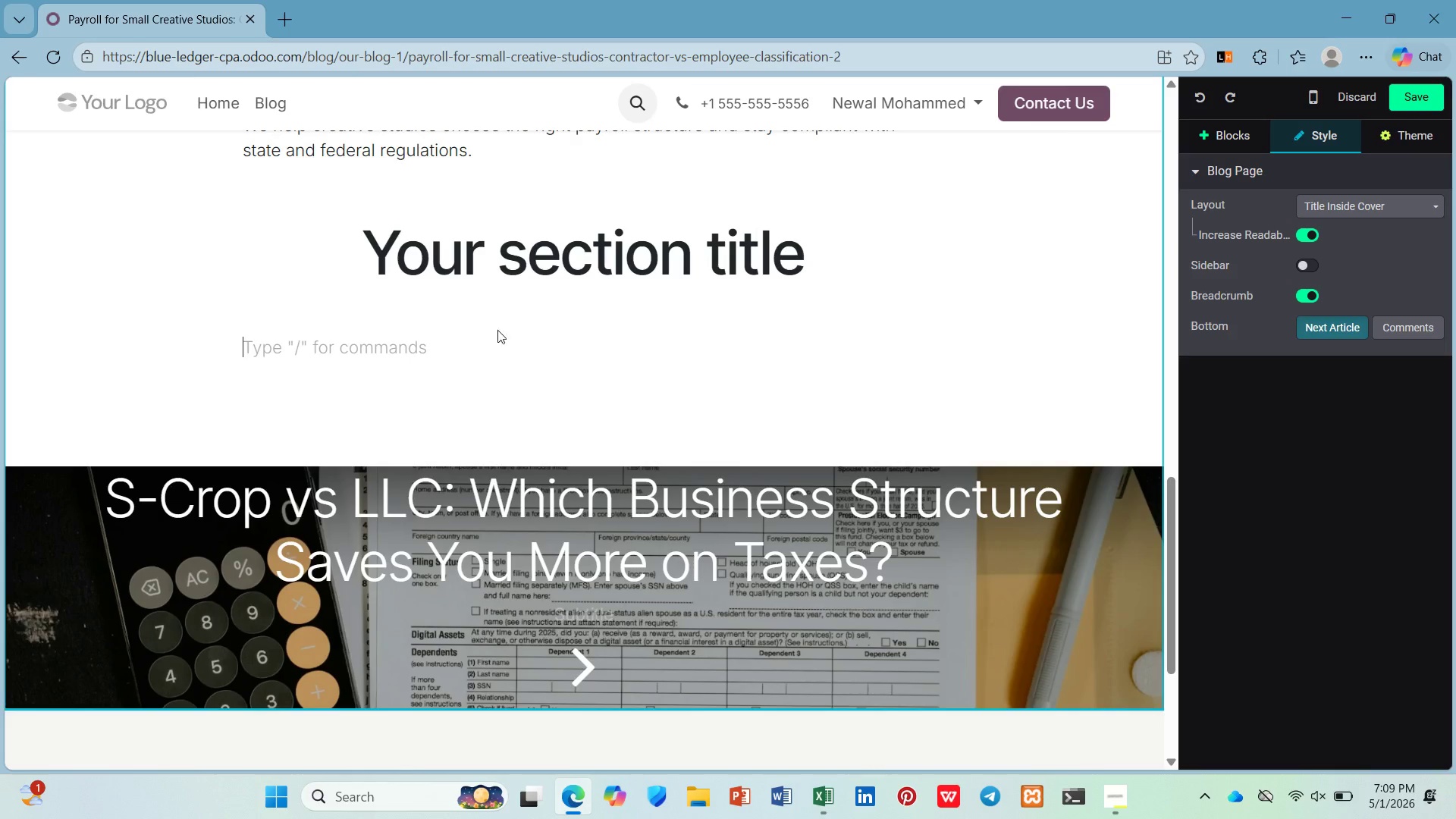 
left_click([521, 290])
 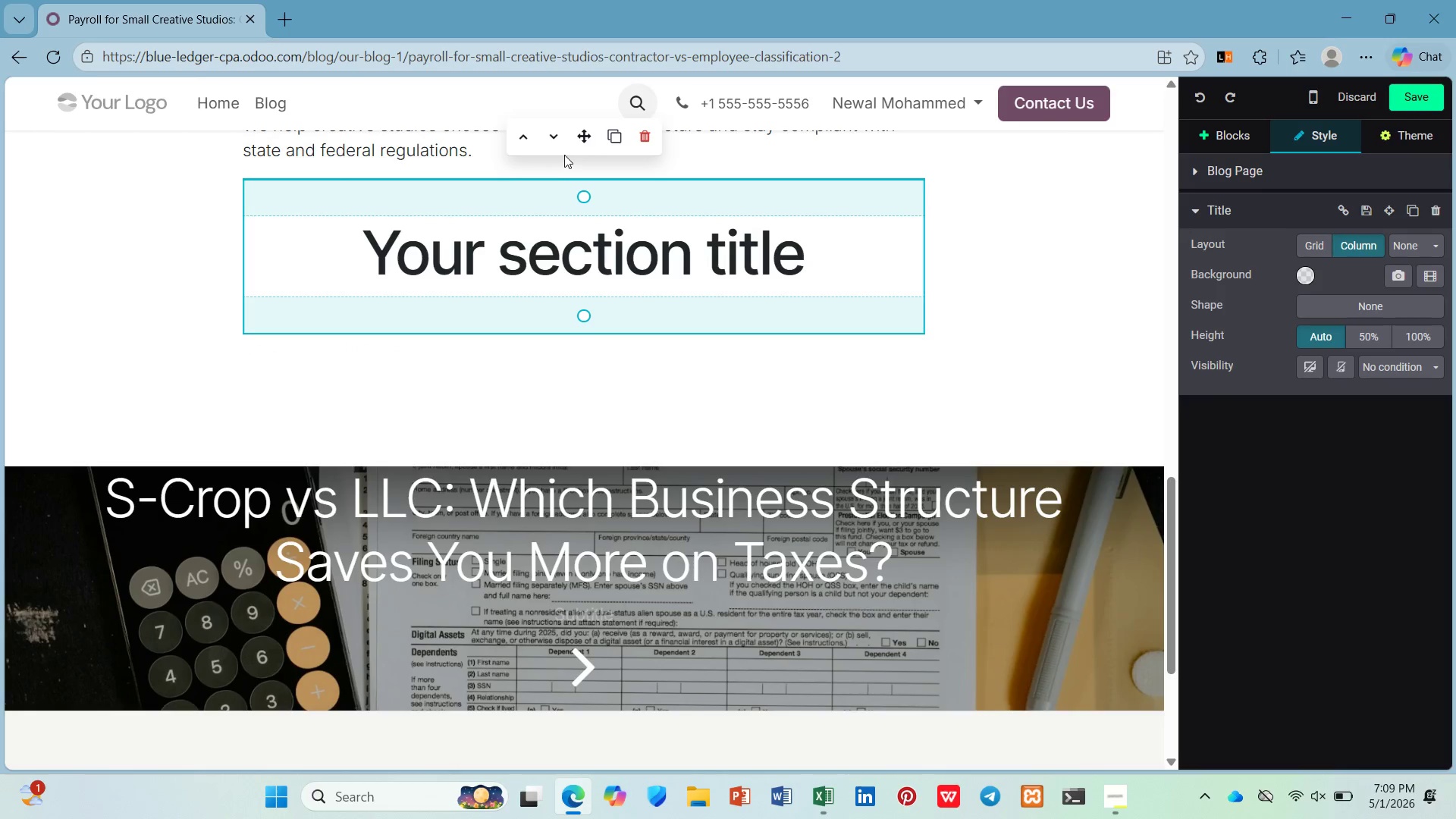 
left_click_drag(start_coordinate=[575, 142], to_coordinate=[583, 238])
 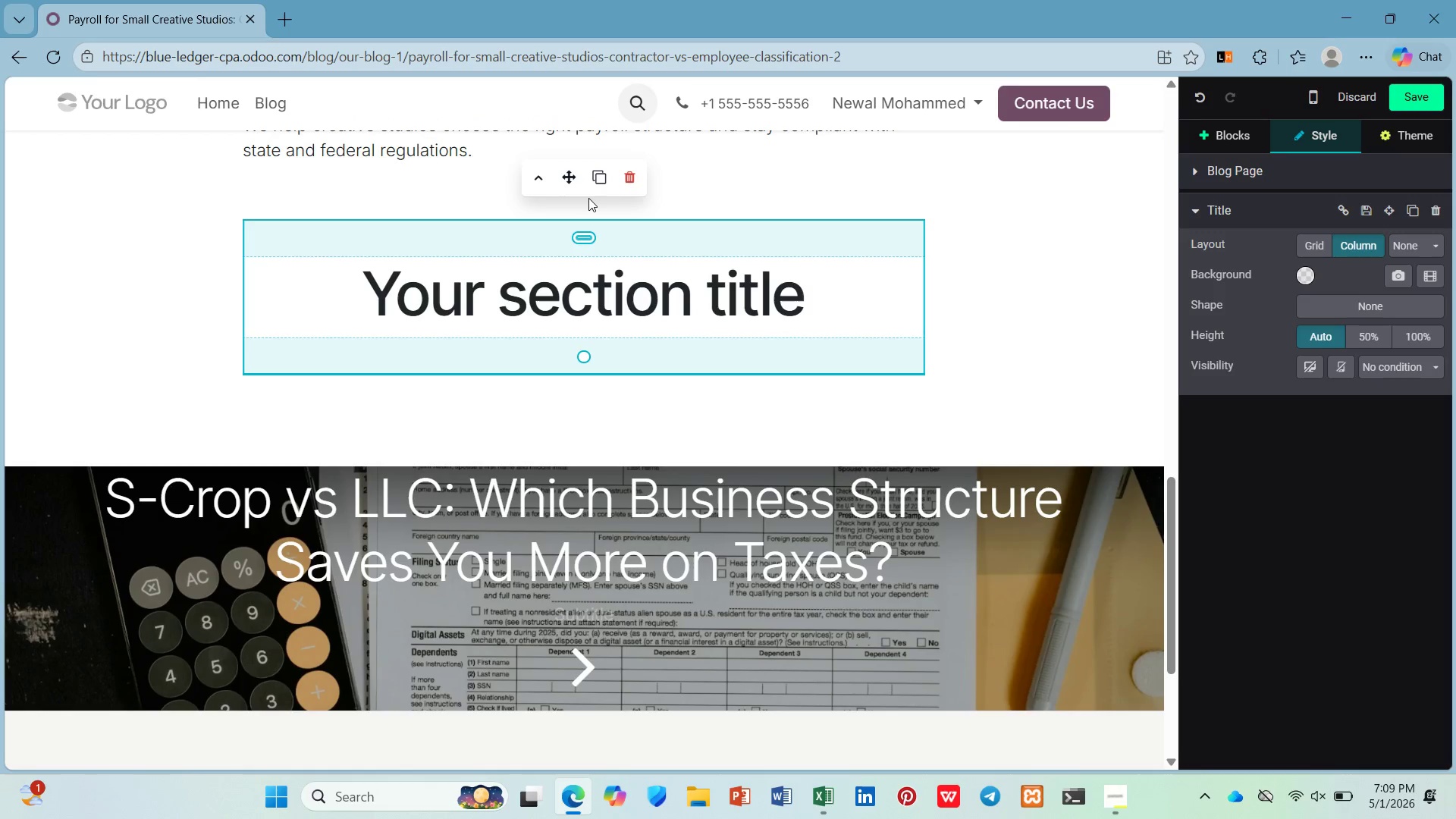 
left_click([588, 198])
 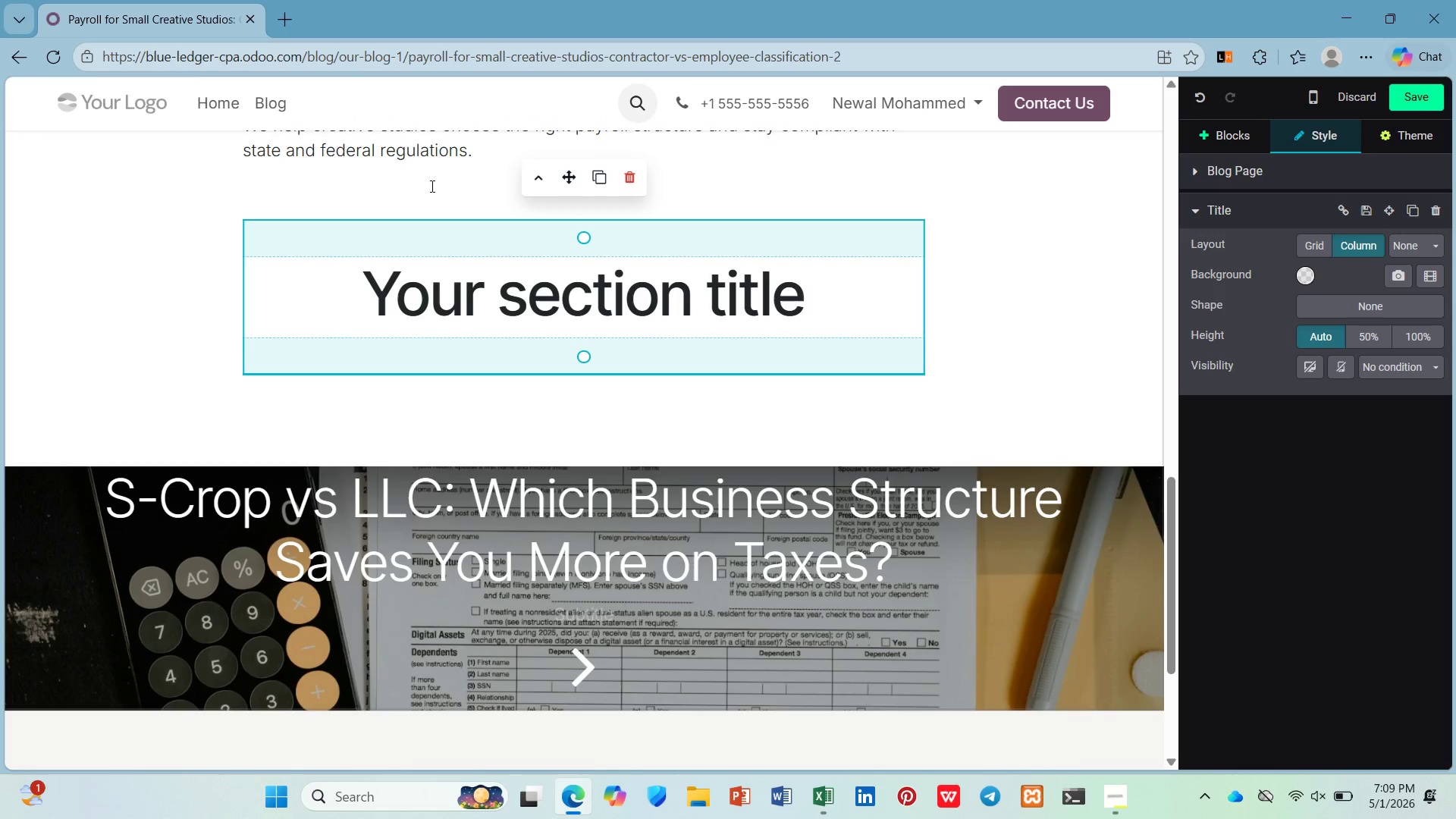 
left_click([431, 186])
 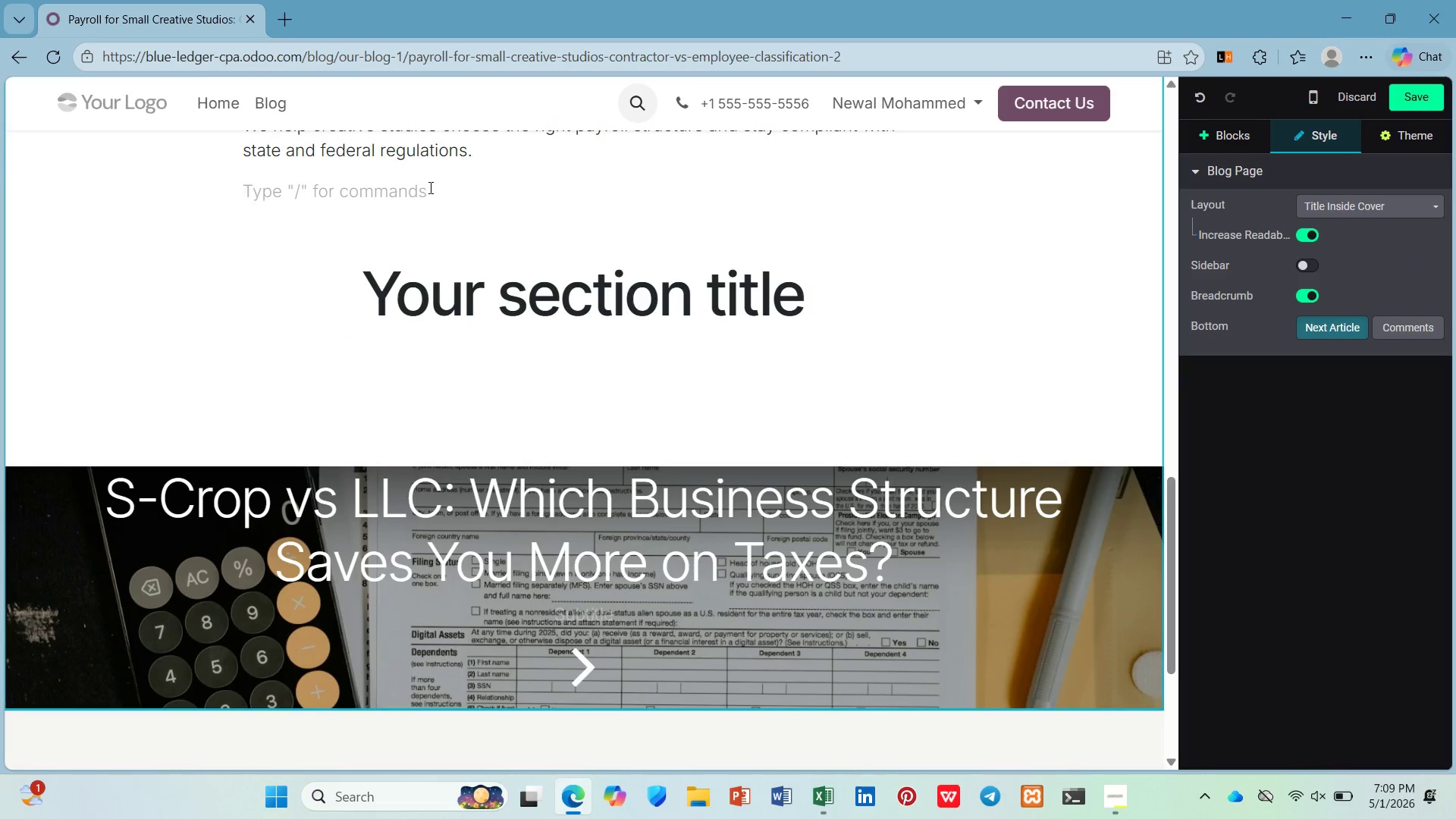 
key(Backspace)
 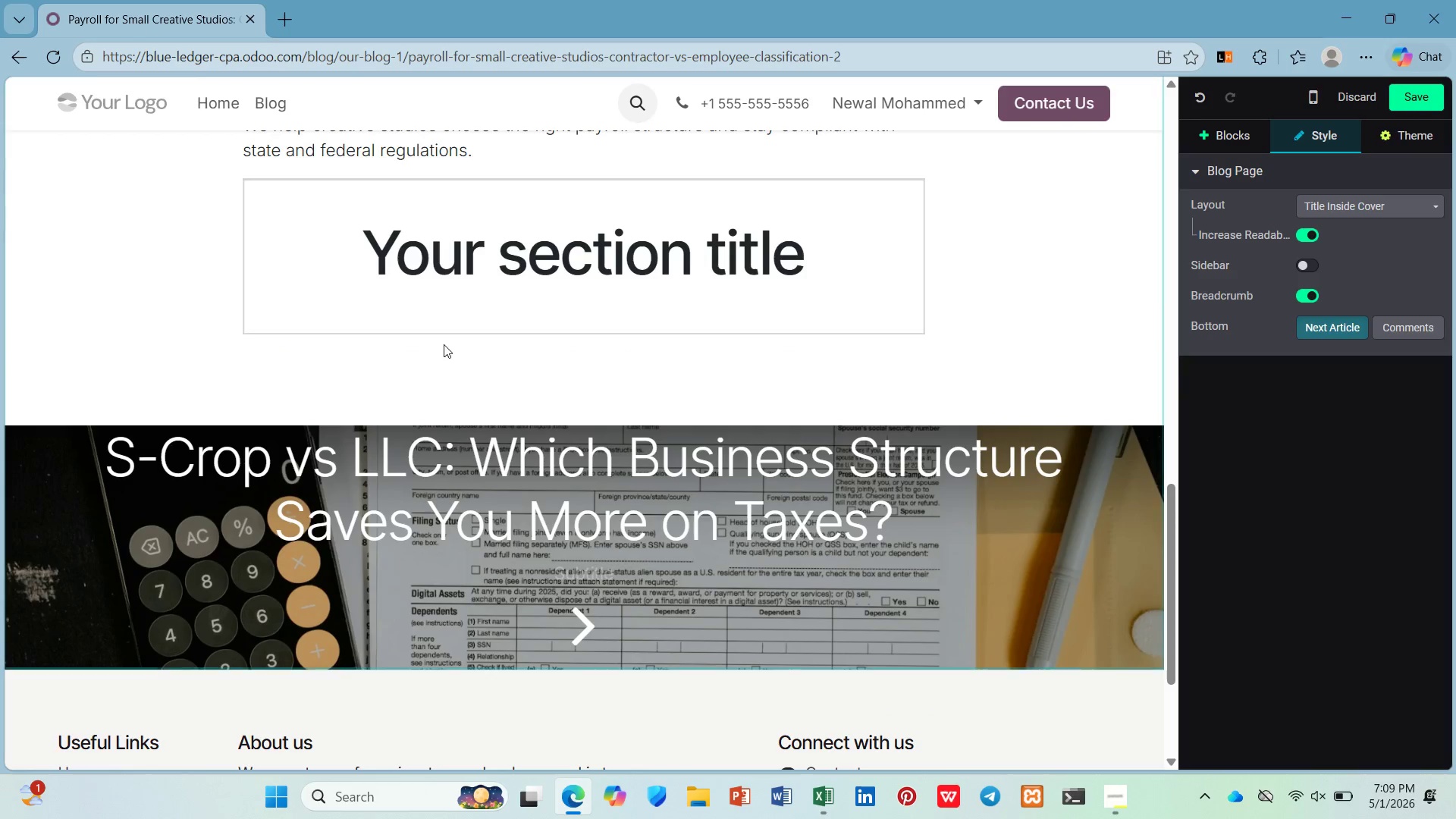 
left_click([444, 344])
 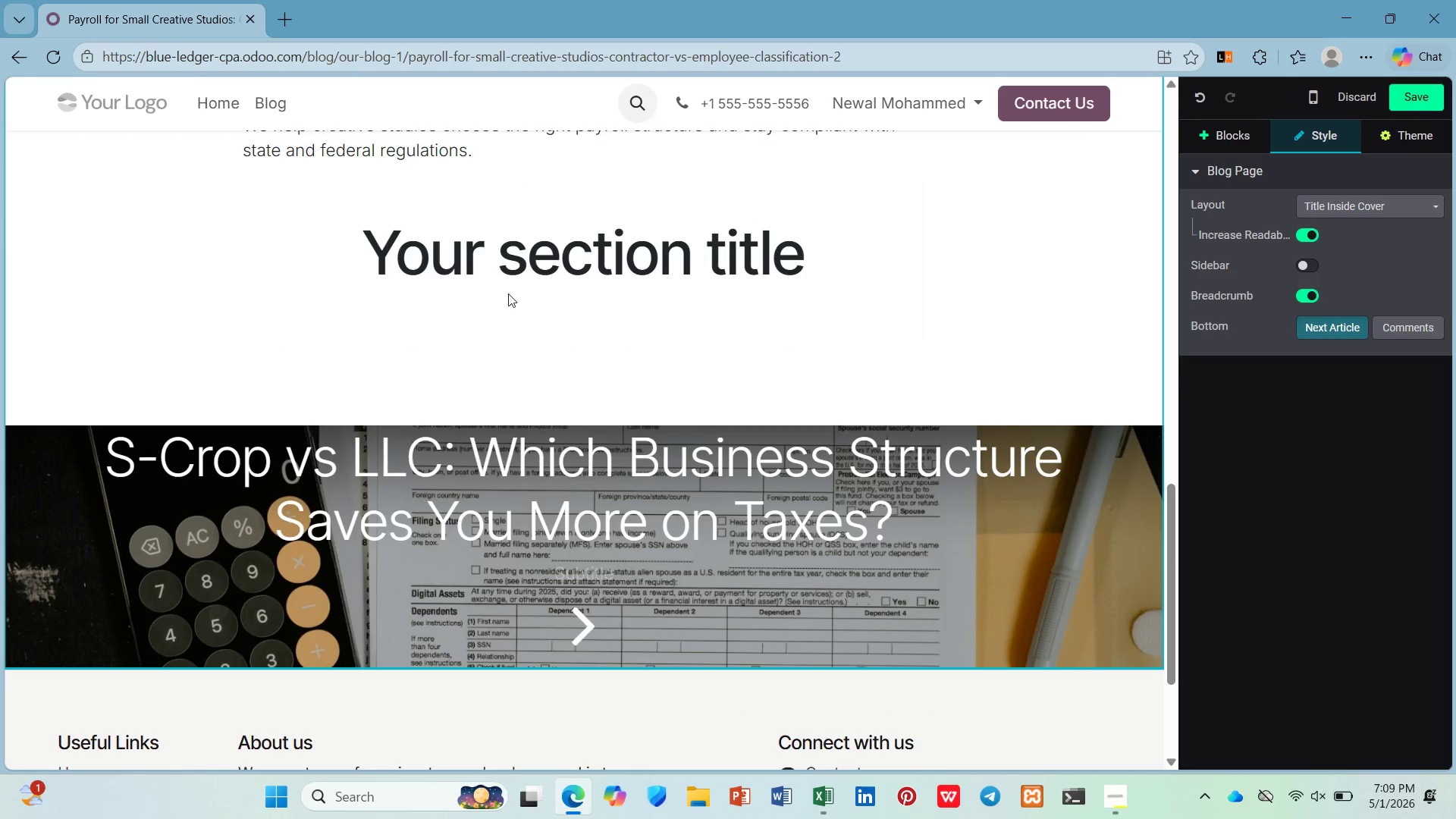 
left_click([568, 252])
 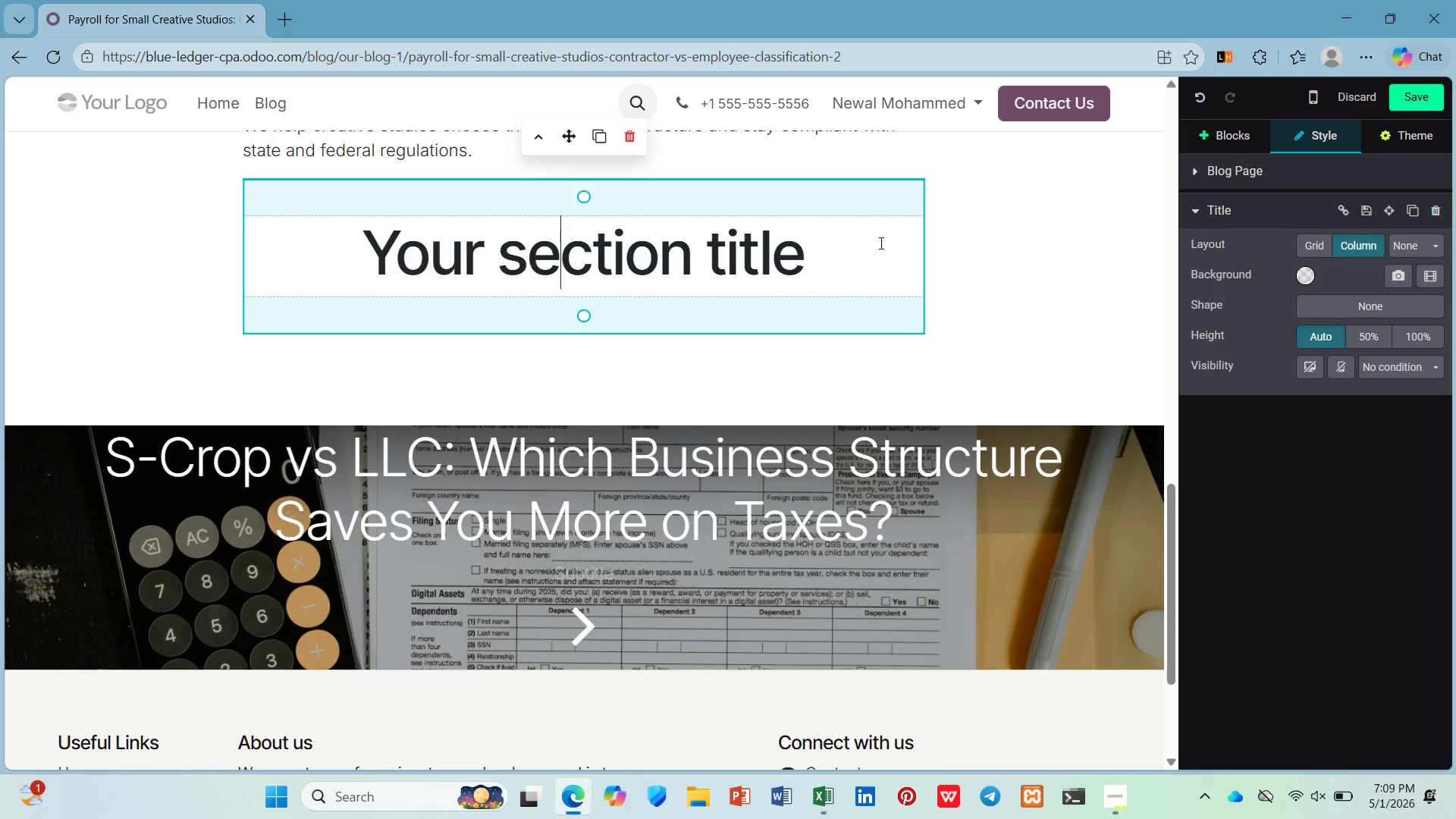 
left_click_drag(start_coordinate=[878, 242], to_coordinate=[359, 284])
 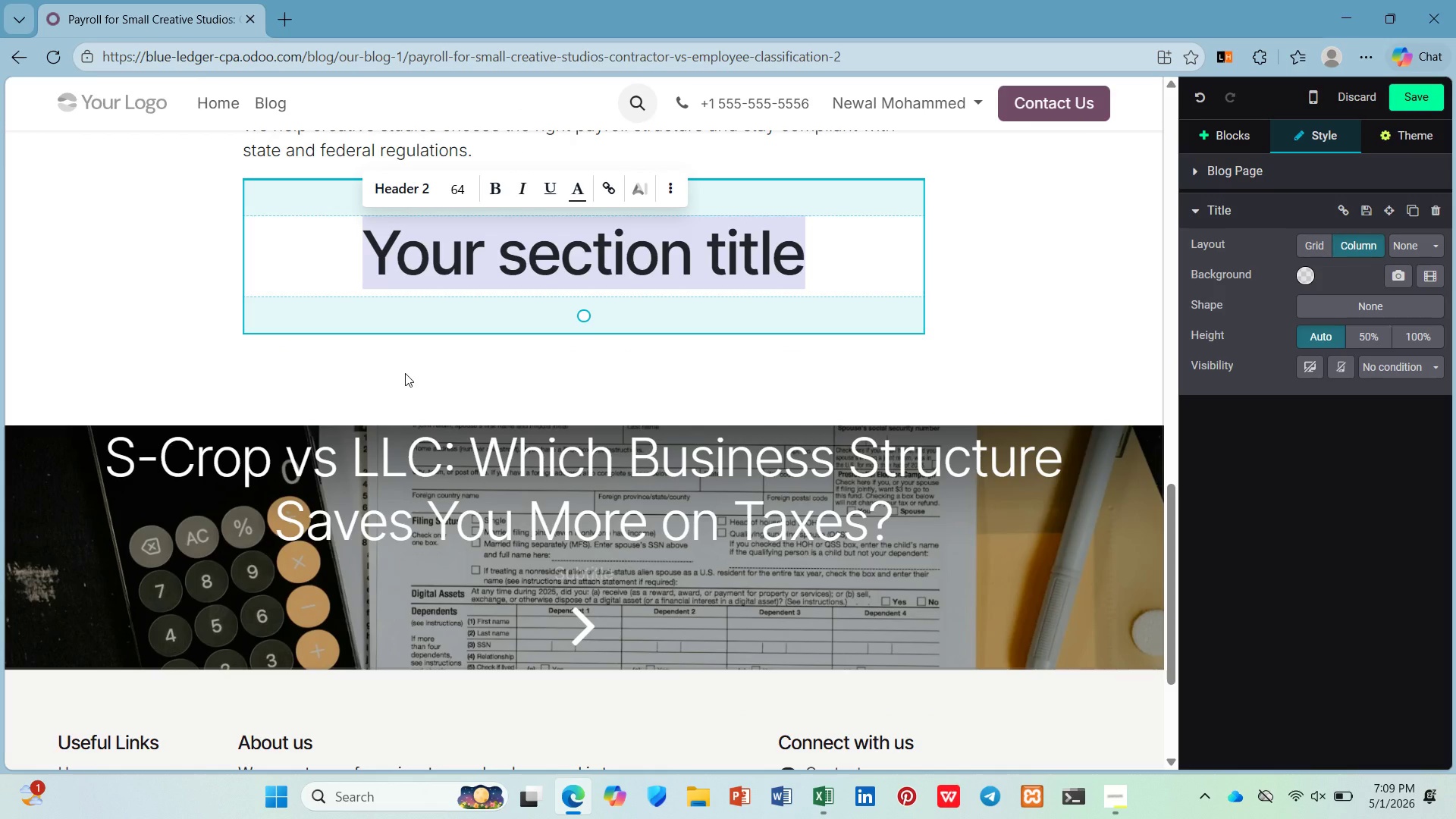 
key(Slash)
 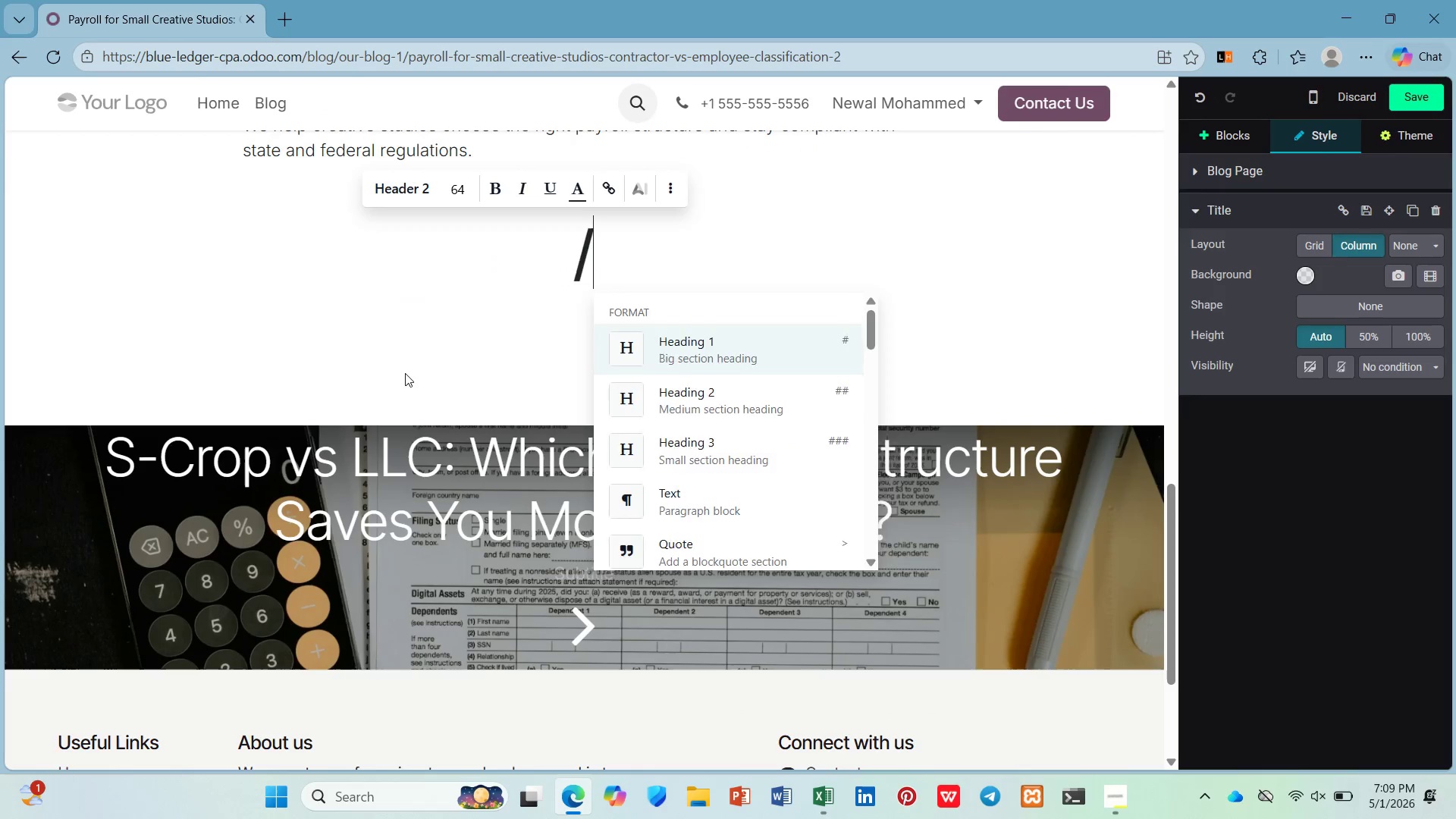 
key(P)
 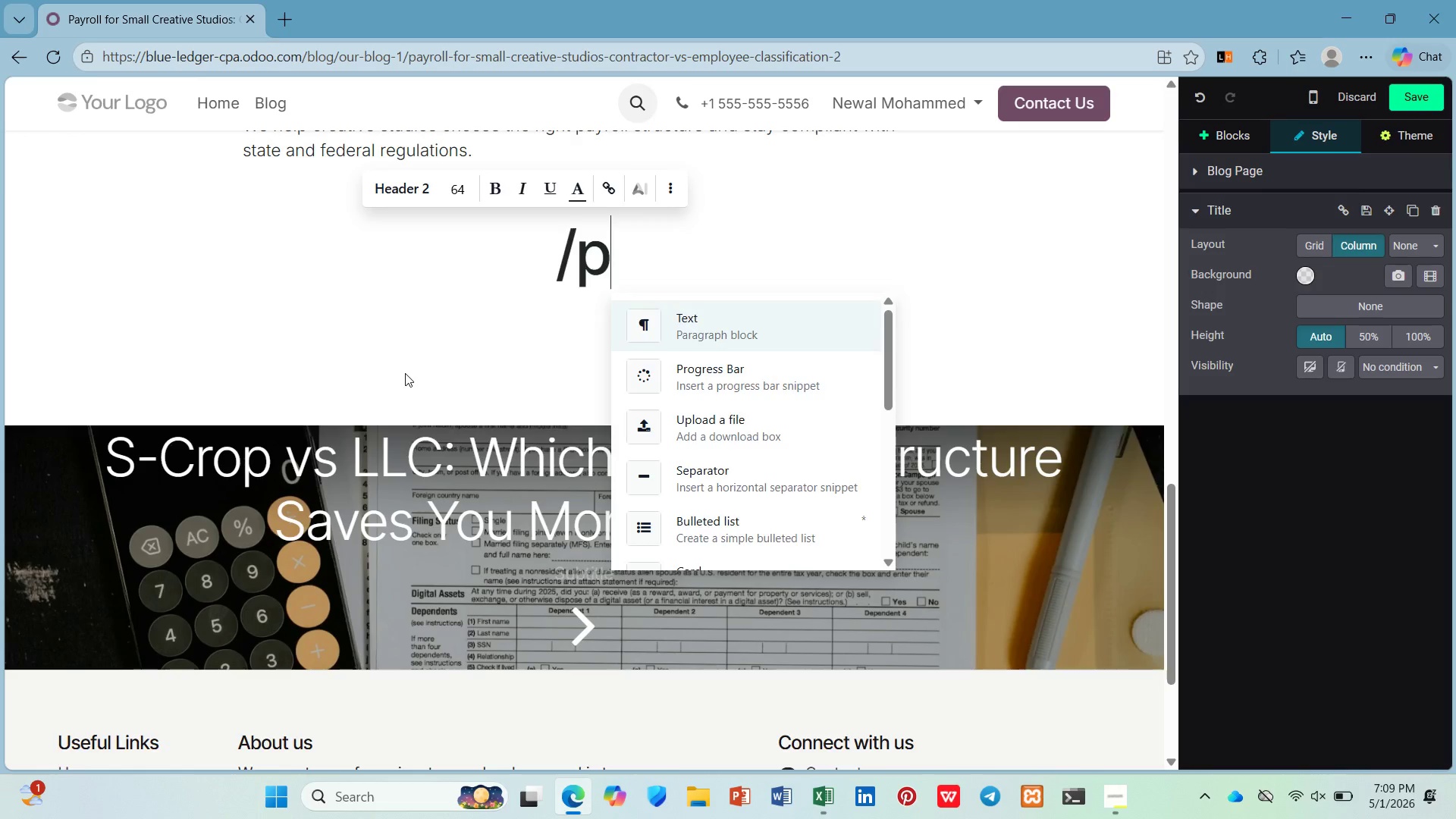 
key(Enter)
 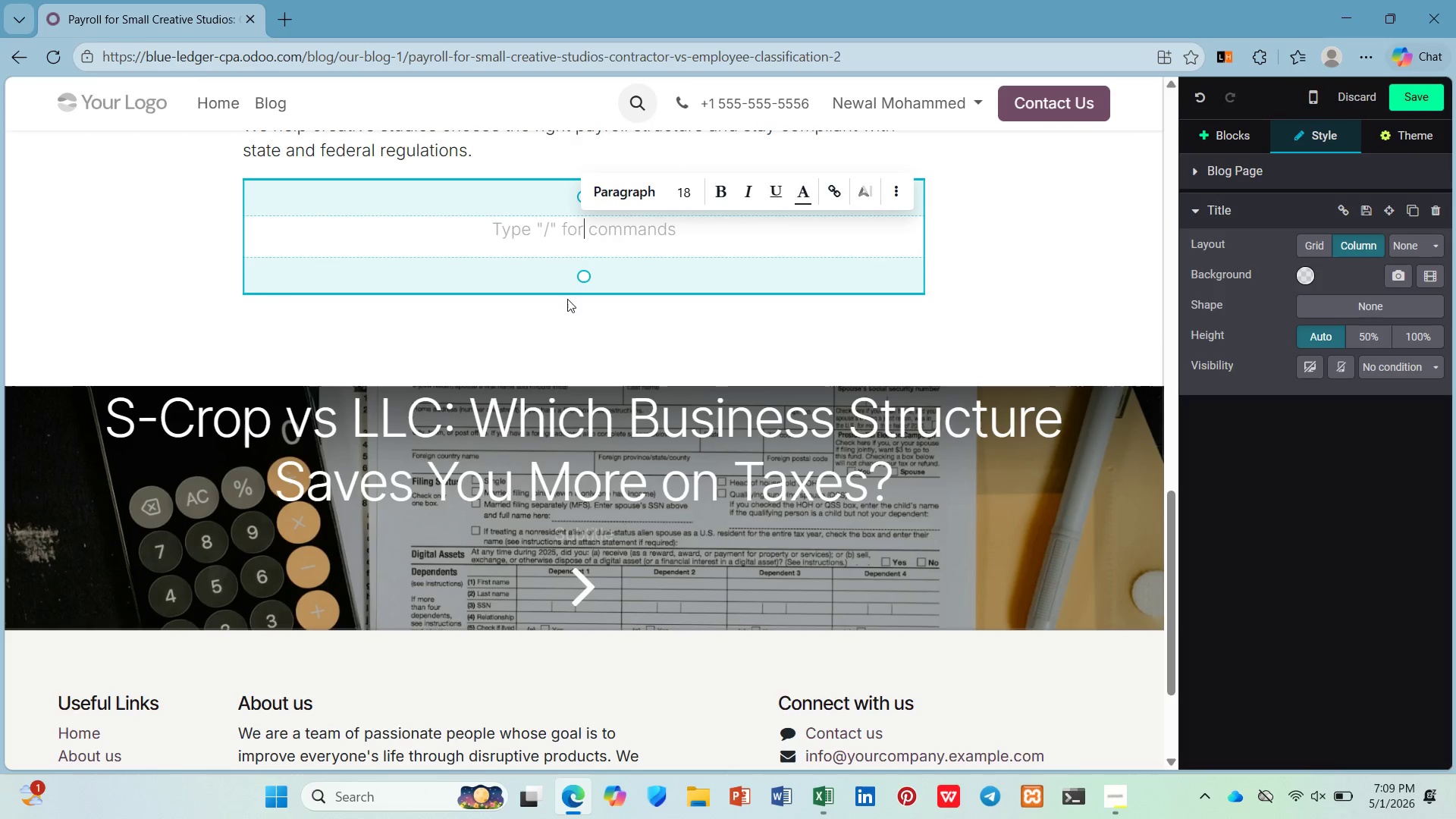 
left_click([1233, 140])
 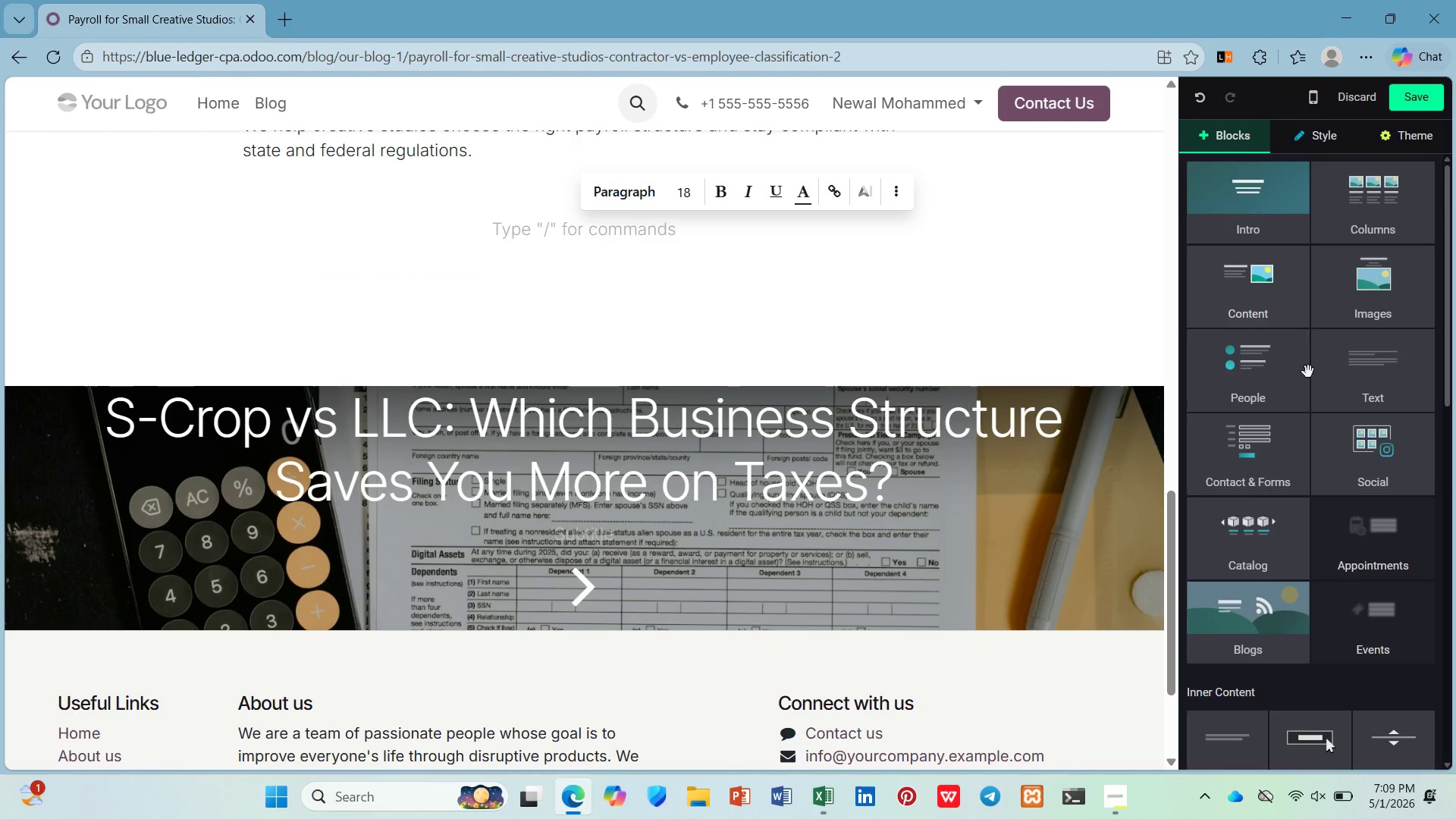 
scroll: coordinate [1313, 386], scroll_direction: down, amount: 1.0
 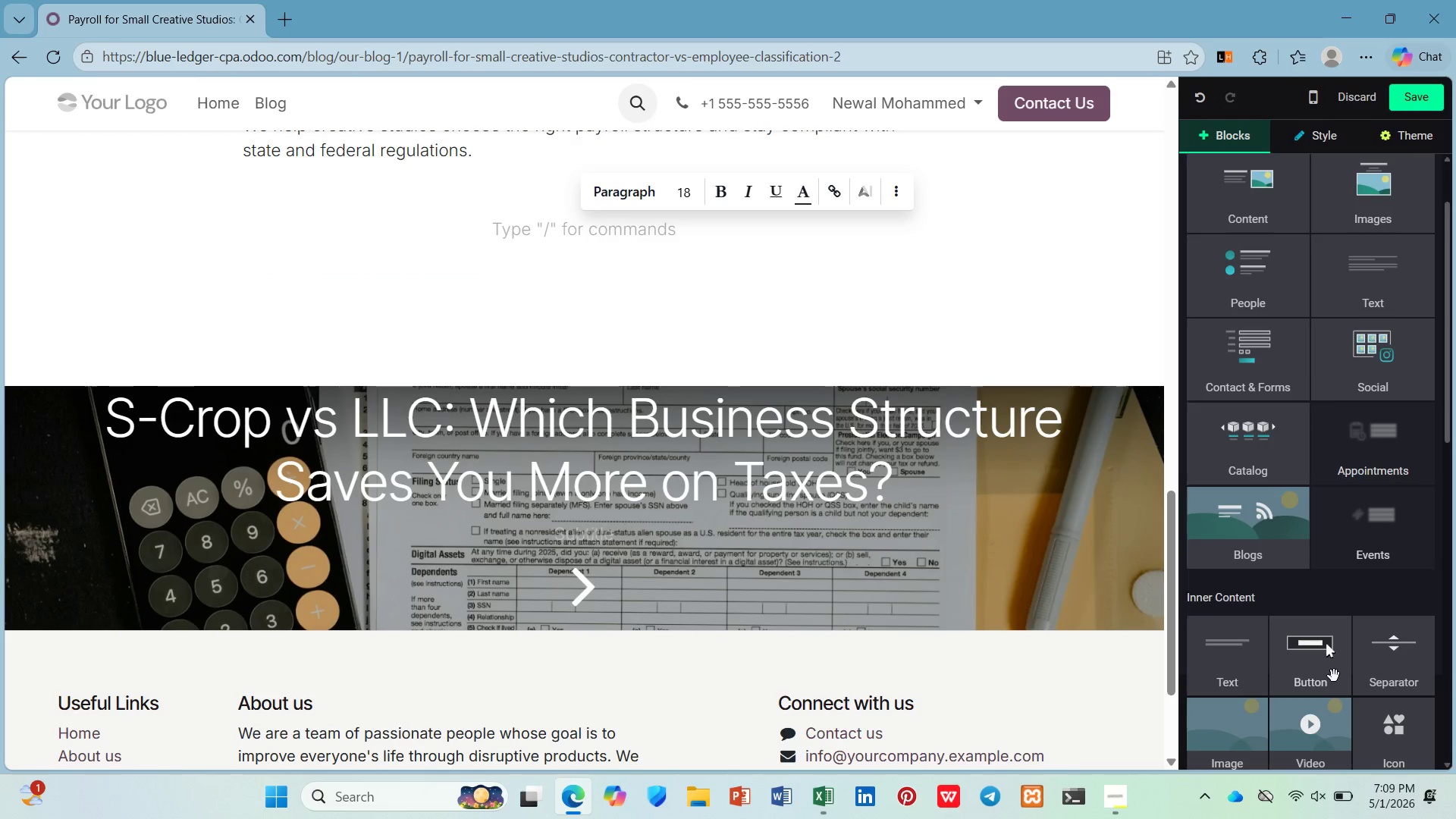 
left_click_drag(start_coordinate=[1332, 676], to_coordinate=[348, 212])
 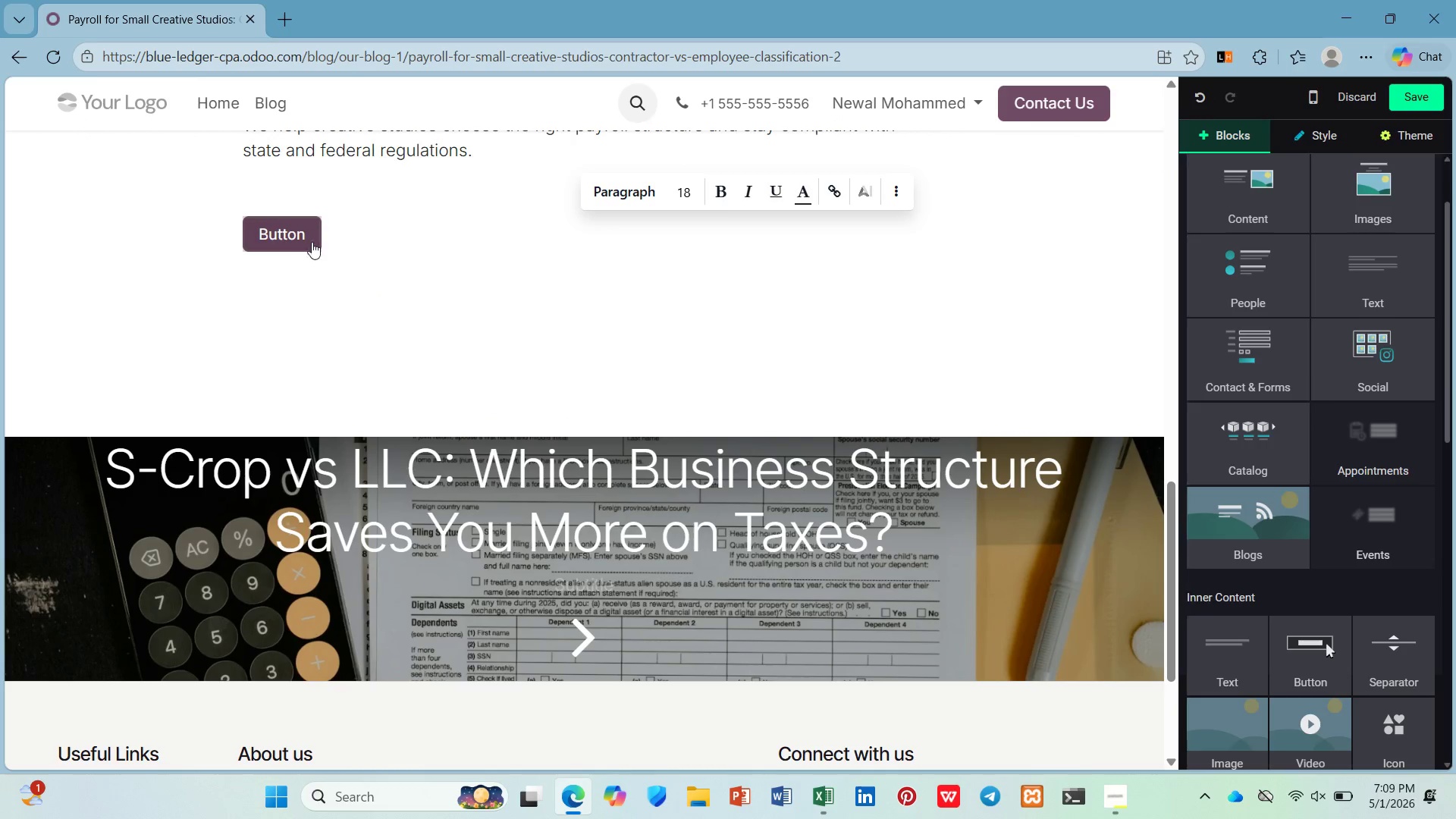 
left_click([569, 322])
 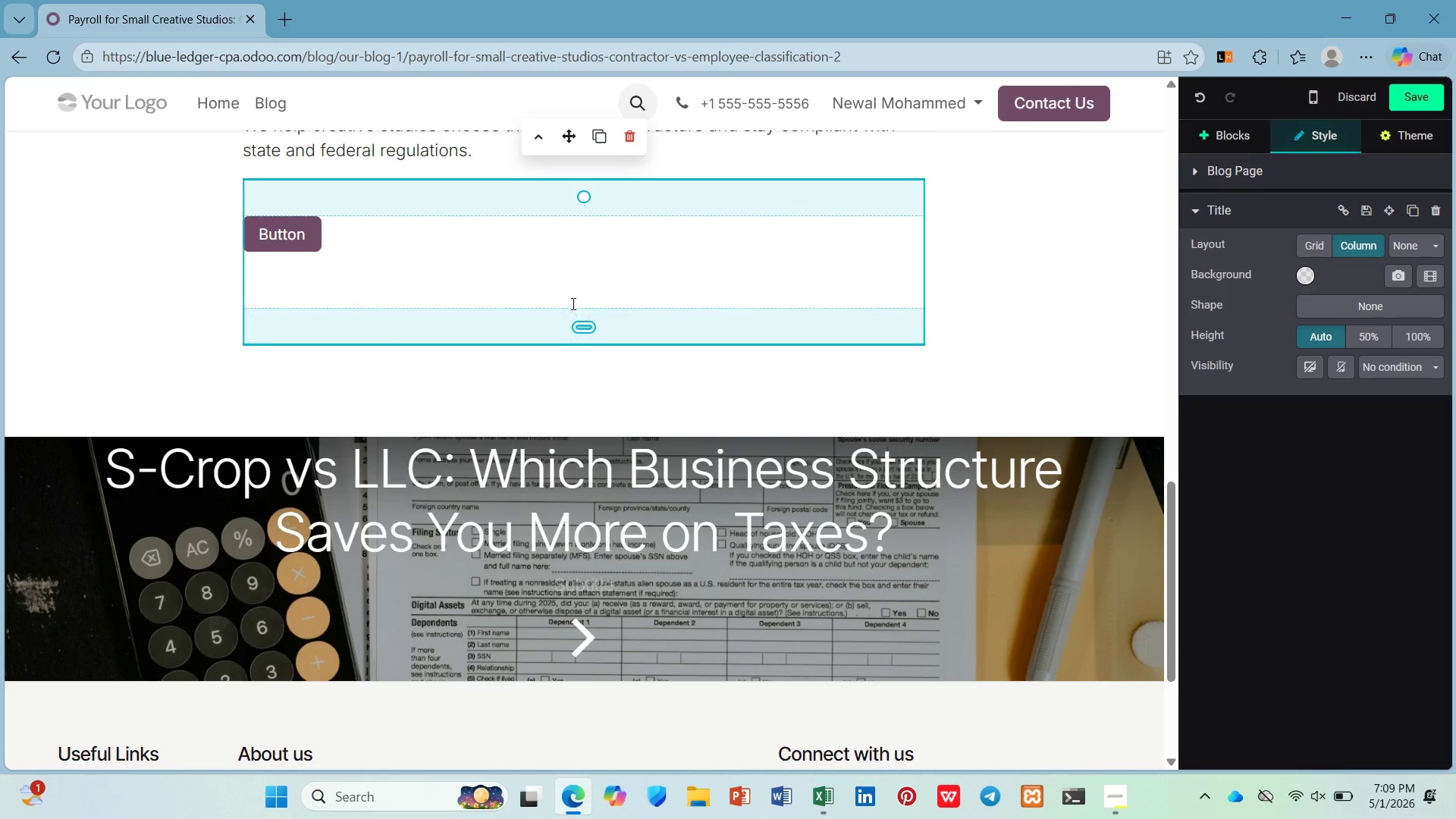 
left_click([573, 301])
 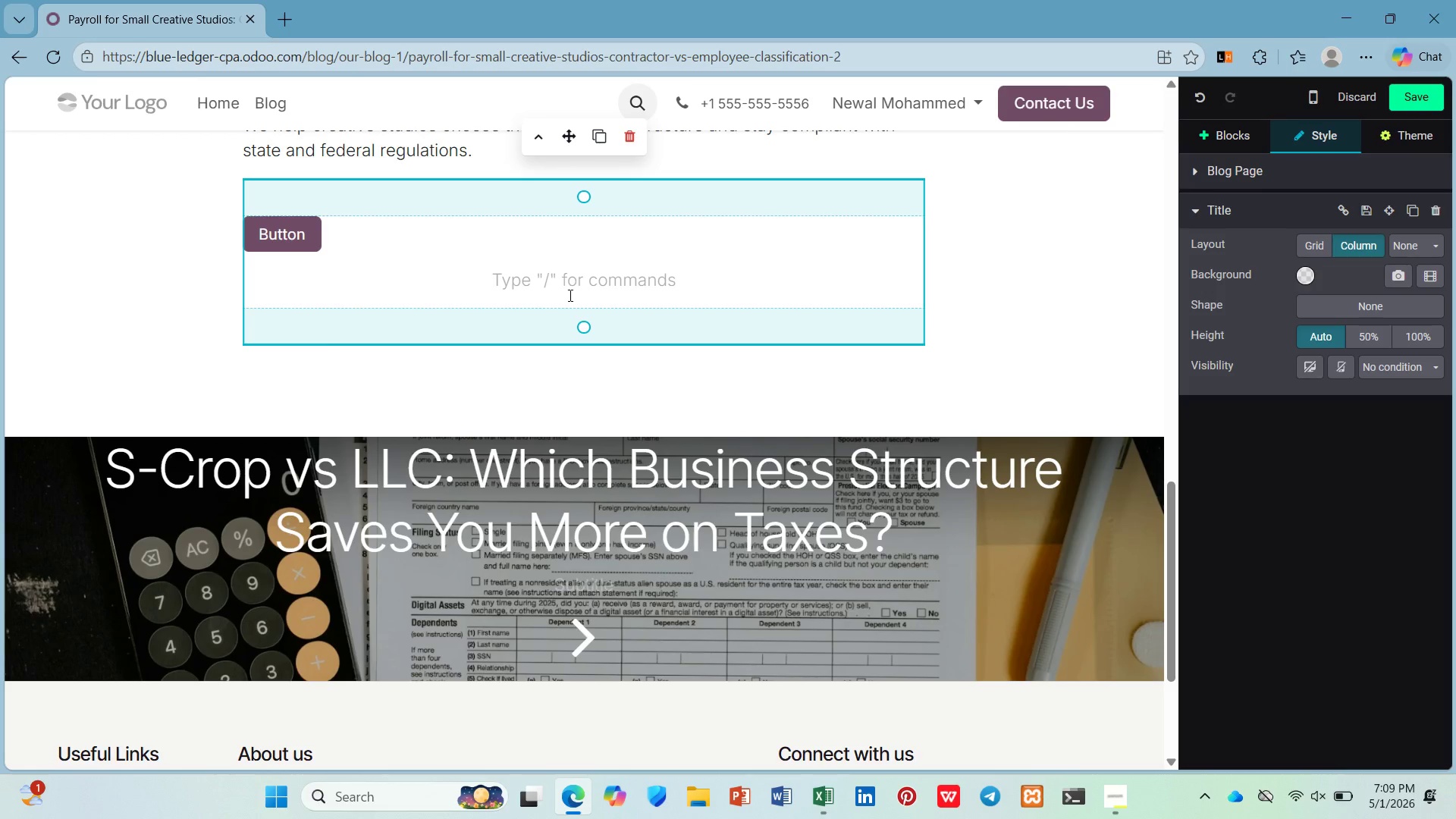 
key(Backspace)
 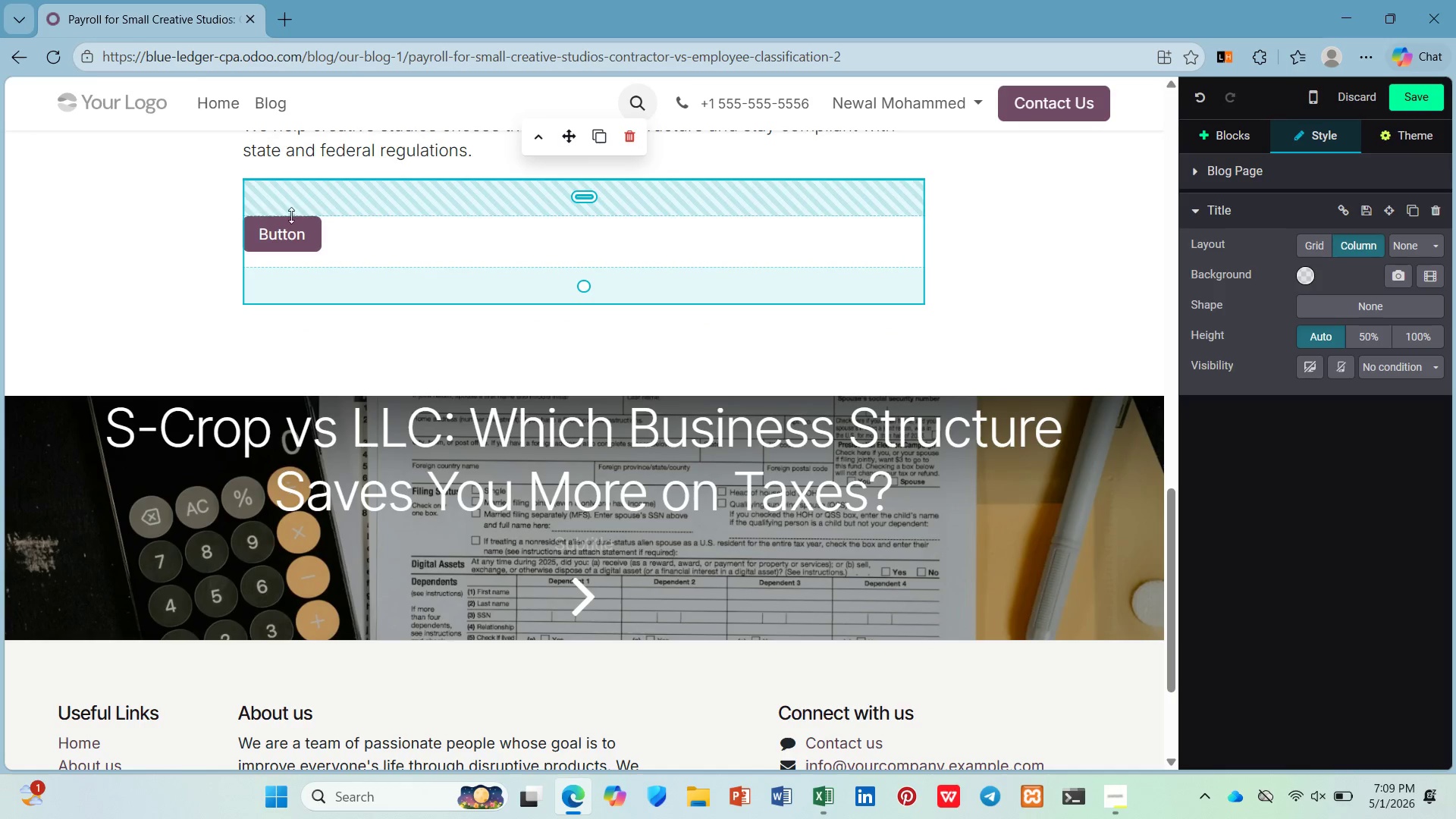 
left_click([291, 221])
 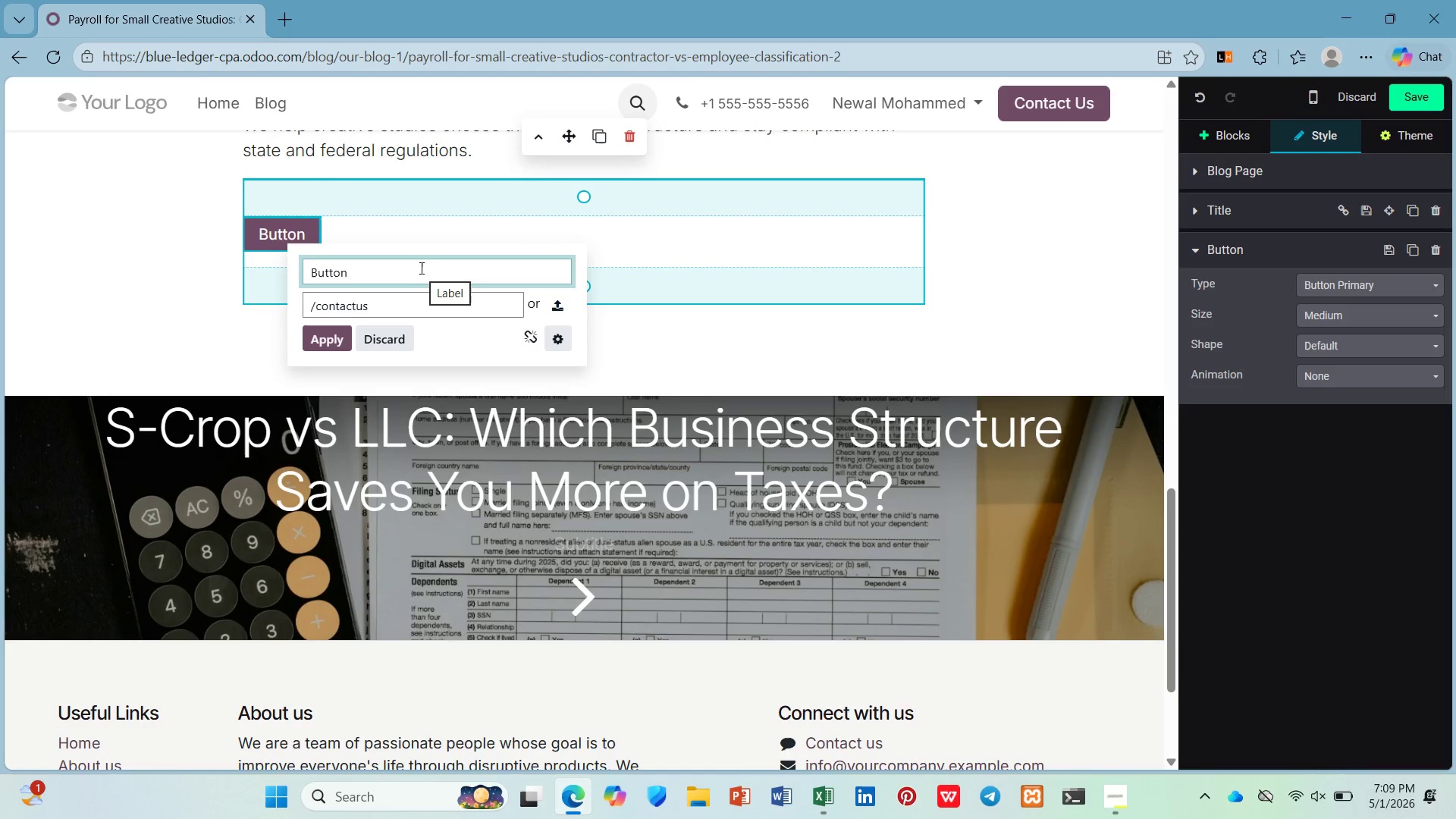 
key(Backspace)
key(Backspace)
key(Backspace)
key(Backspace)
key(Backspace)
key(Backspace)
type(Request and Audi )
key(Backspace)
type(t Reveiw ->)
 